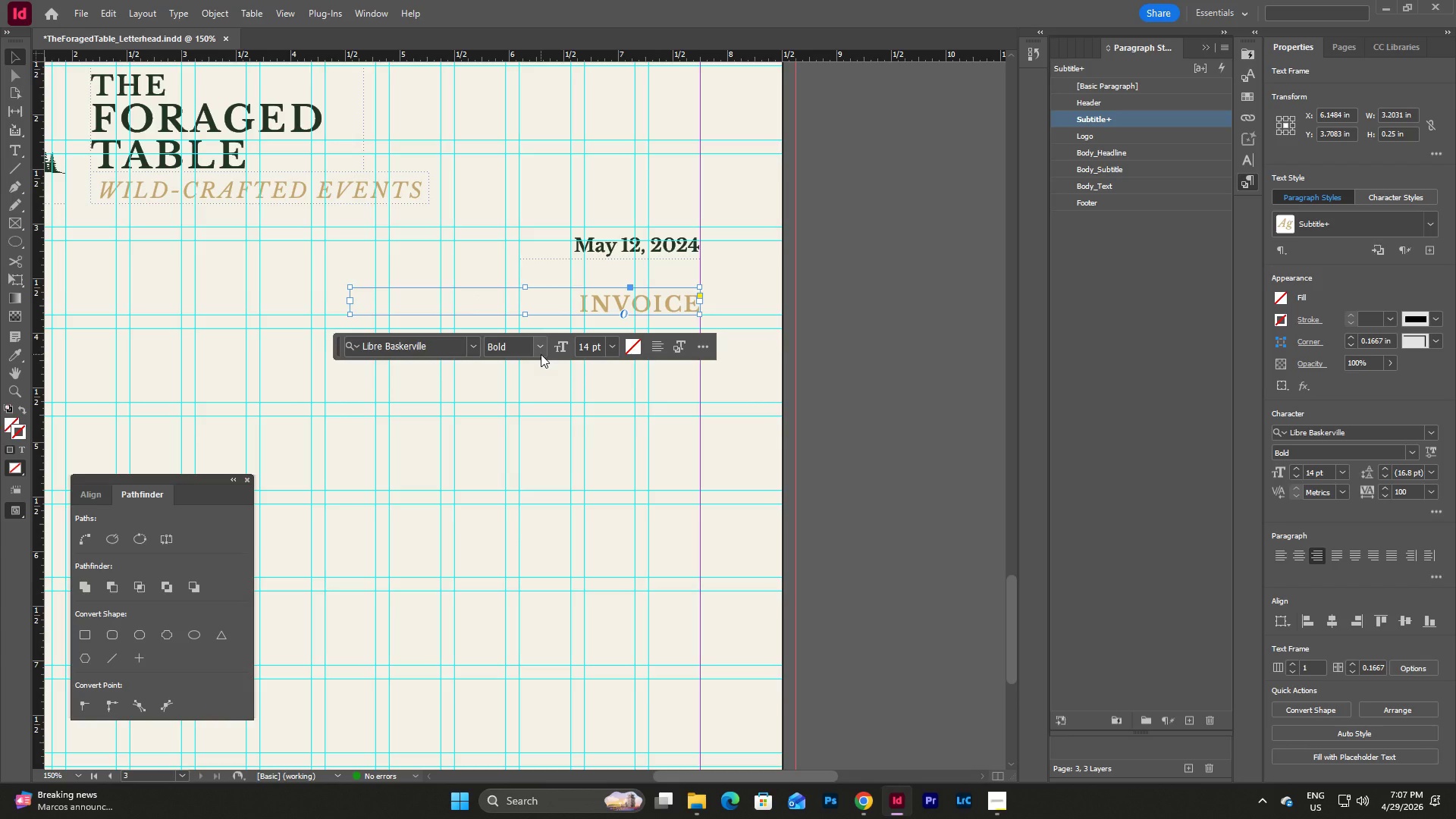 
wait(7.41)
 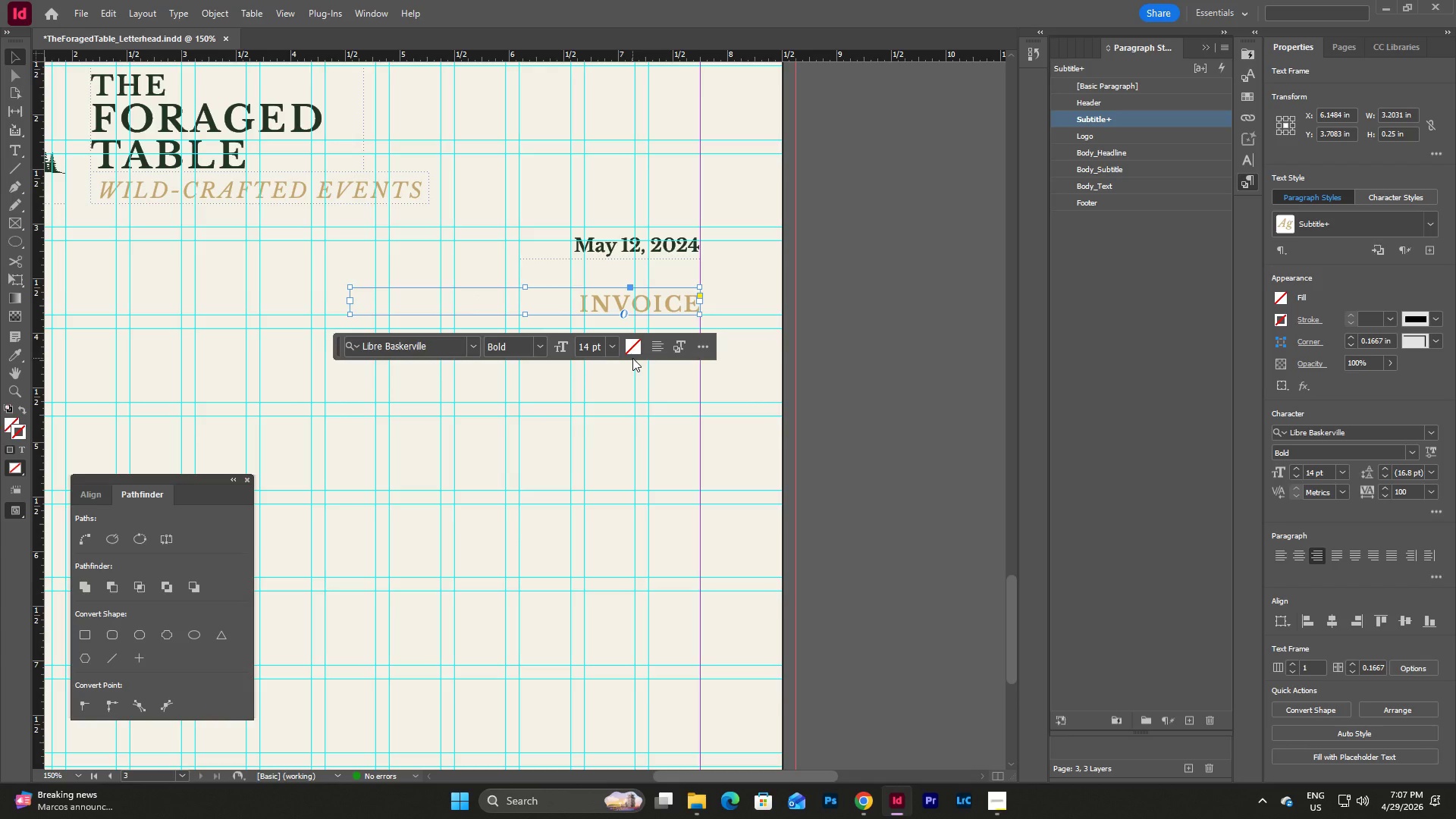 
left_click([541, 354])
 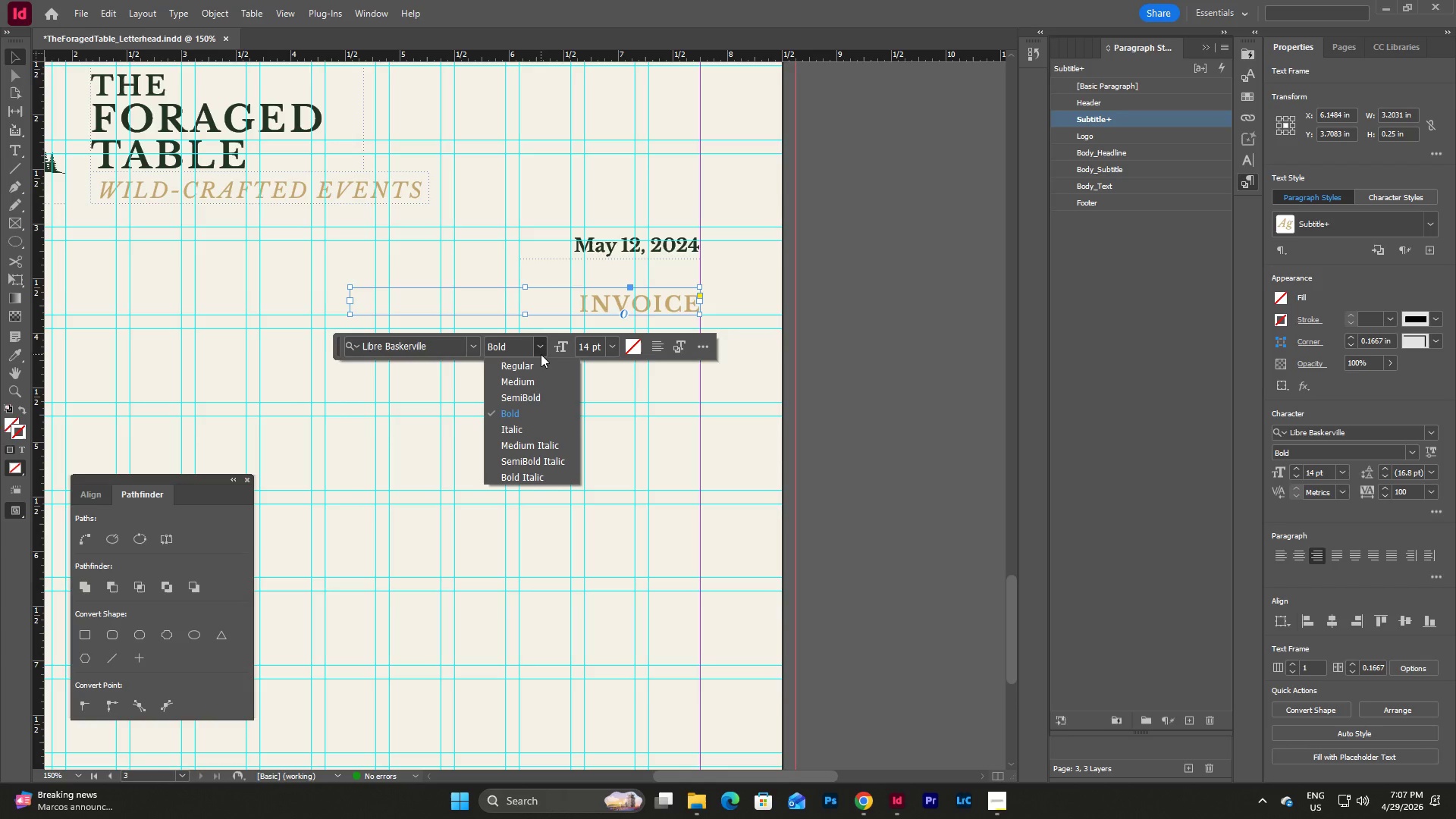 
left_click([541, 354])
 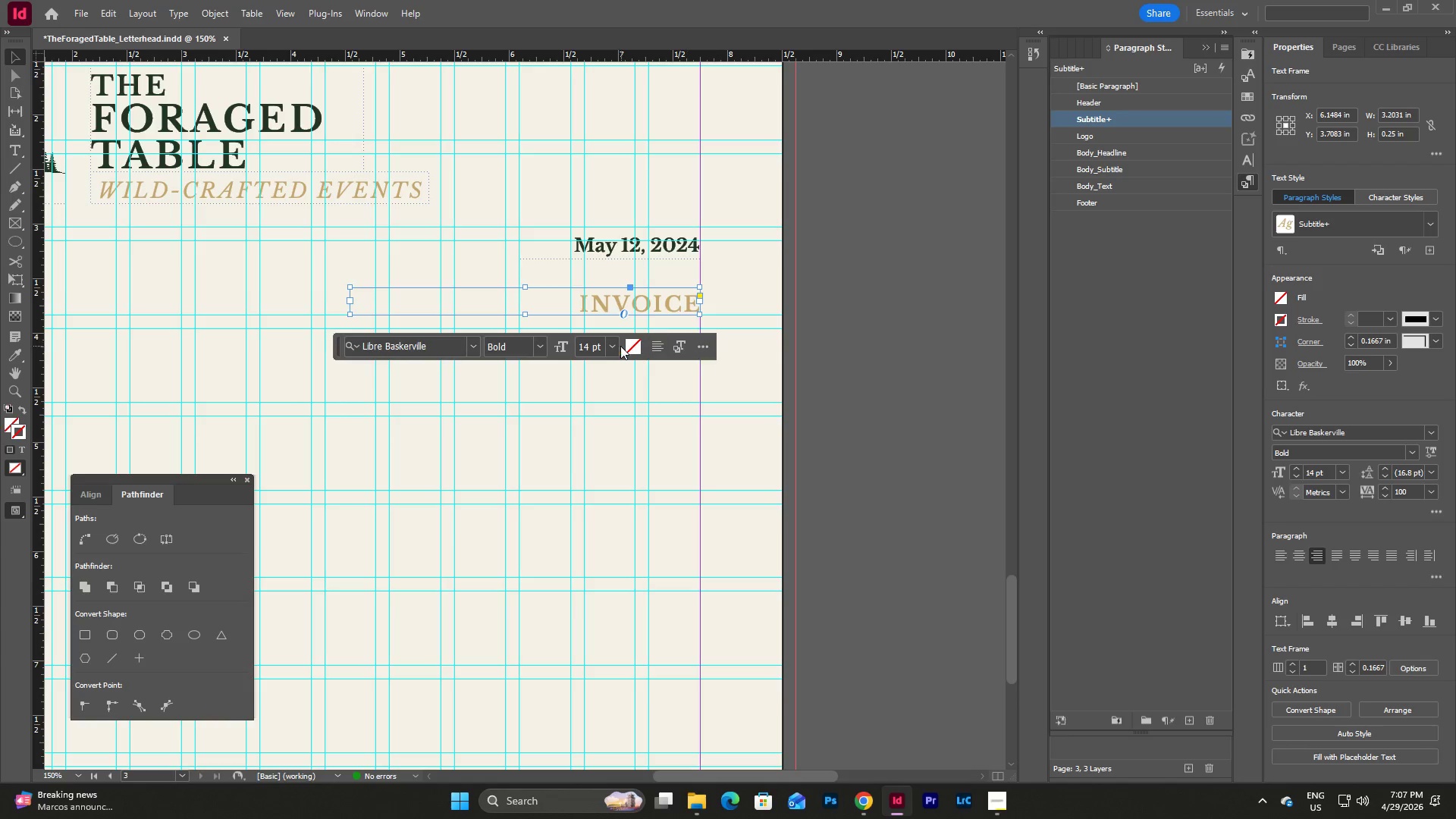 
double_click([626, 299])
 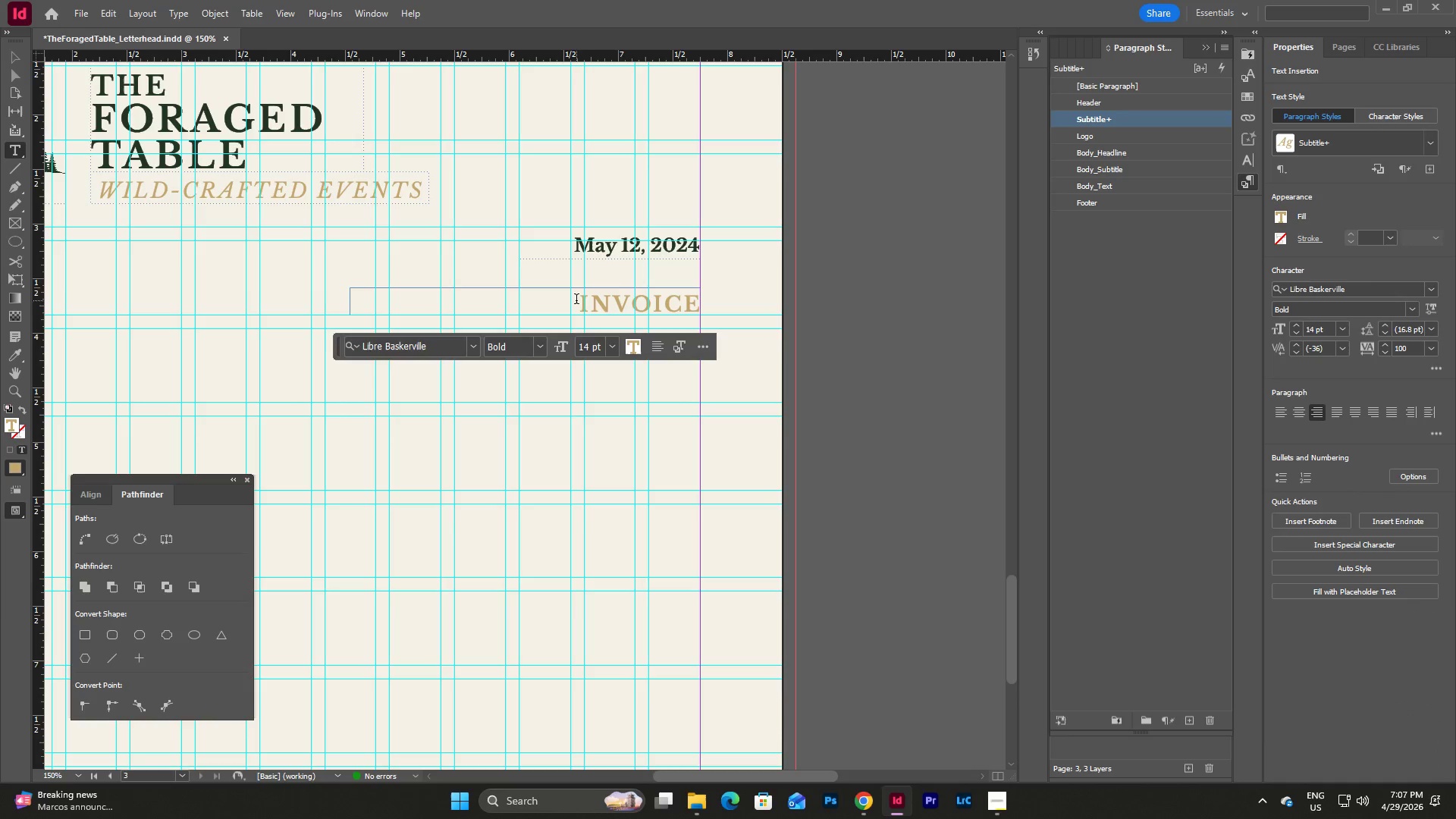 
left_click_drag(start_coordinate=[576, 300], to_coordinate=[728, 316])
 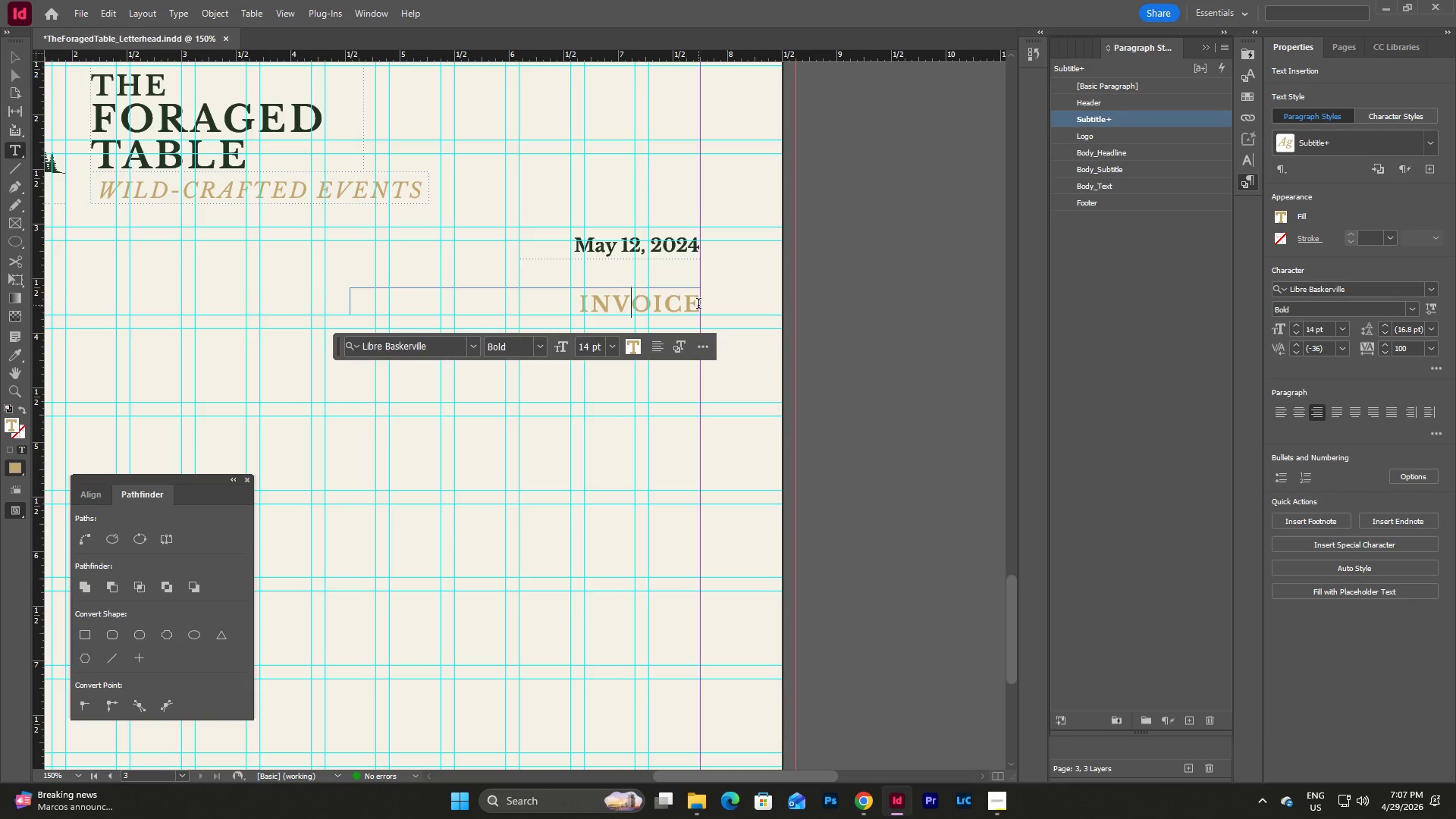 
left_click_drag(start_coordinate=[698, 305], to_coordinate=[488, 309])
 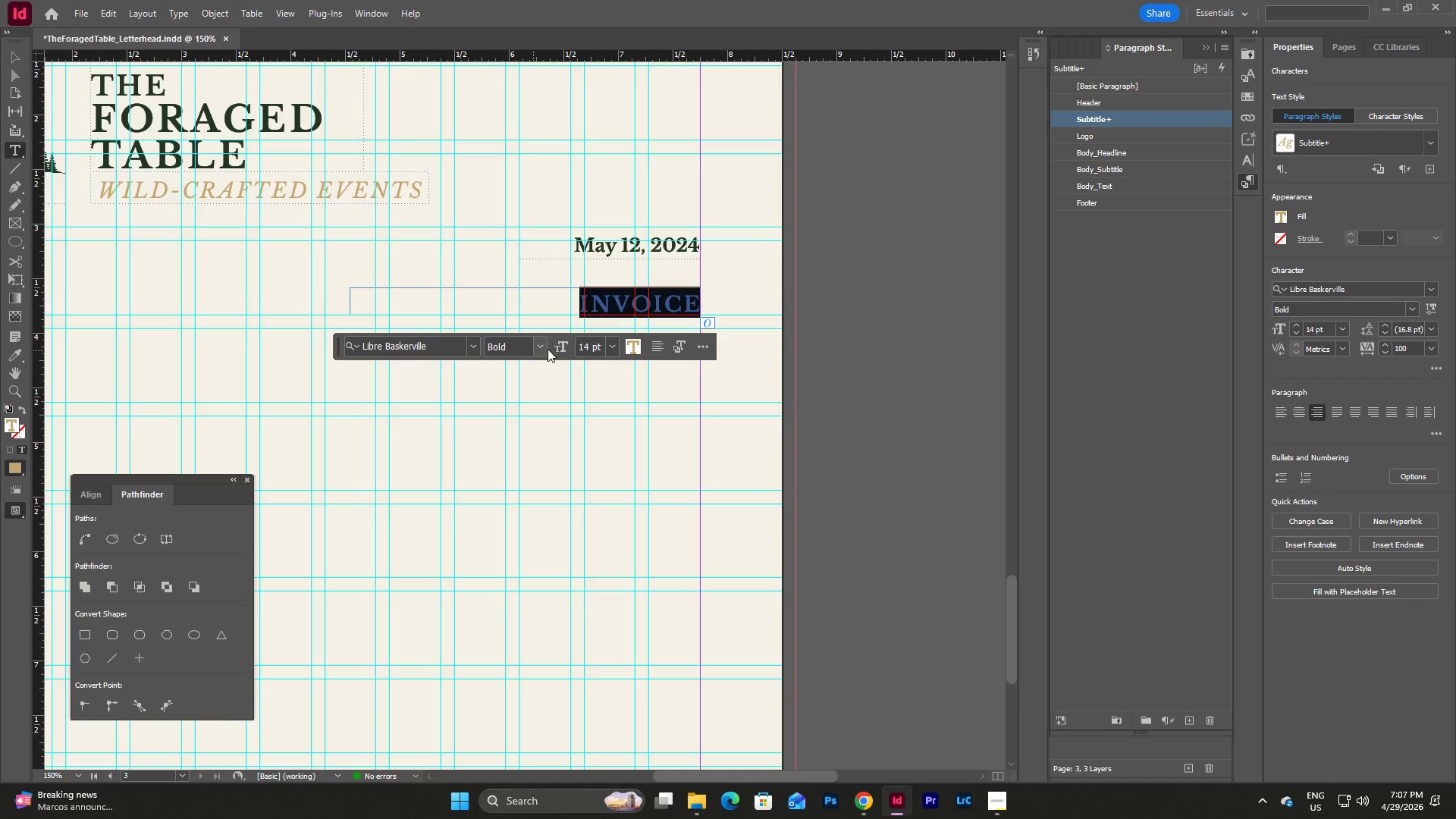 
left_click([632, 347])
 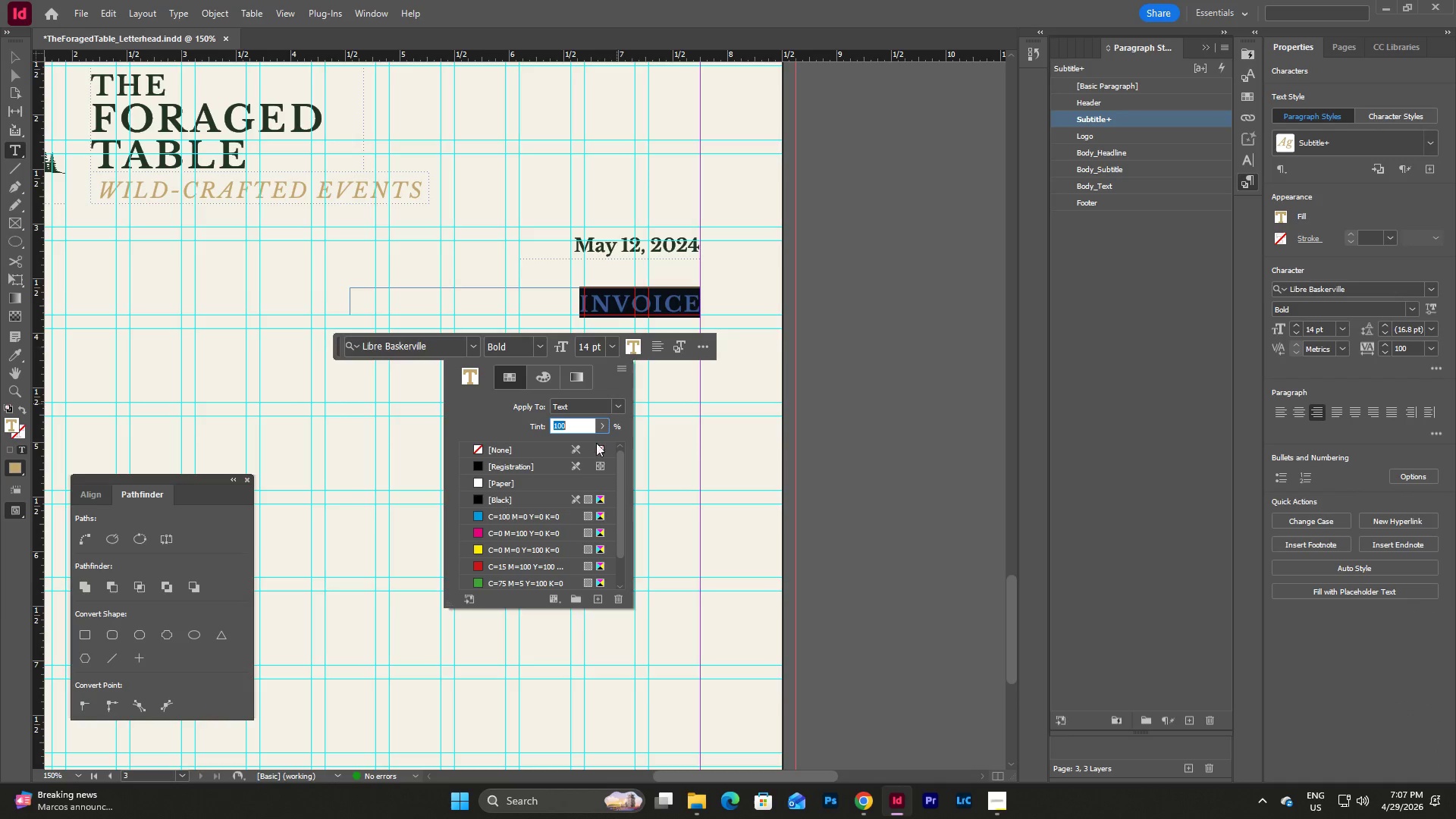 
scroll: coordinate [522, 543], scroll_direction: down, amount: 8.0
 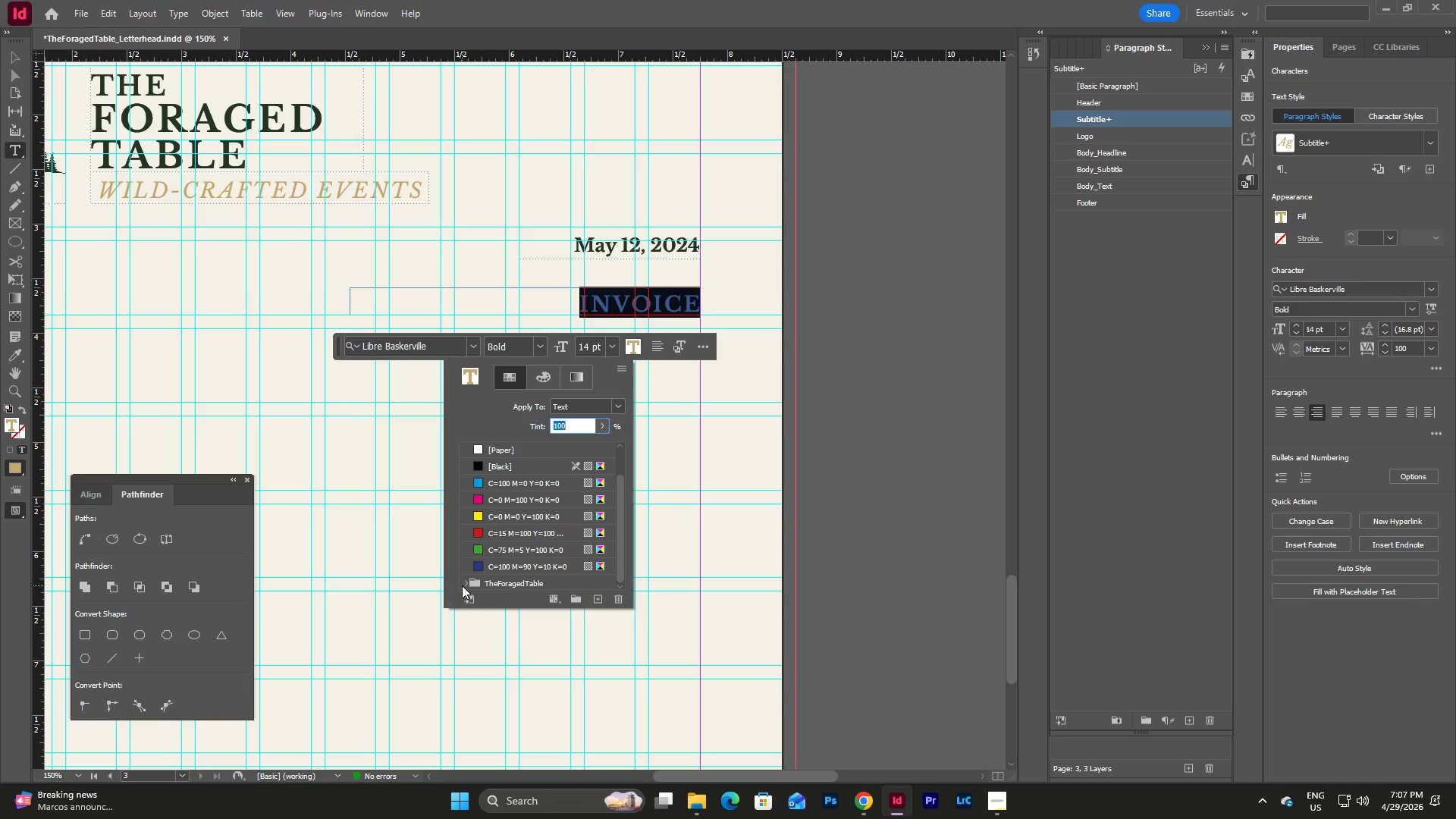 
left_click([462, 585])
 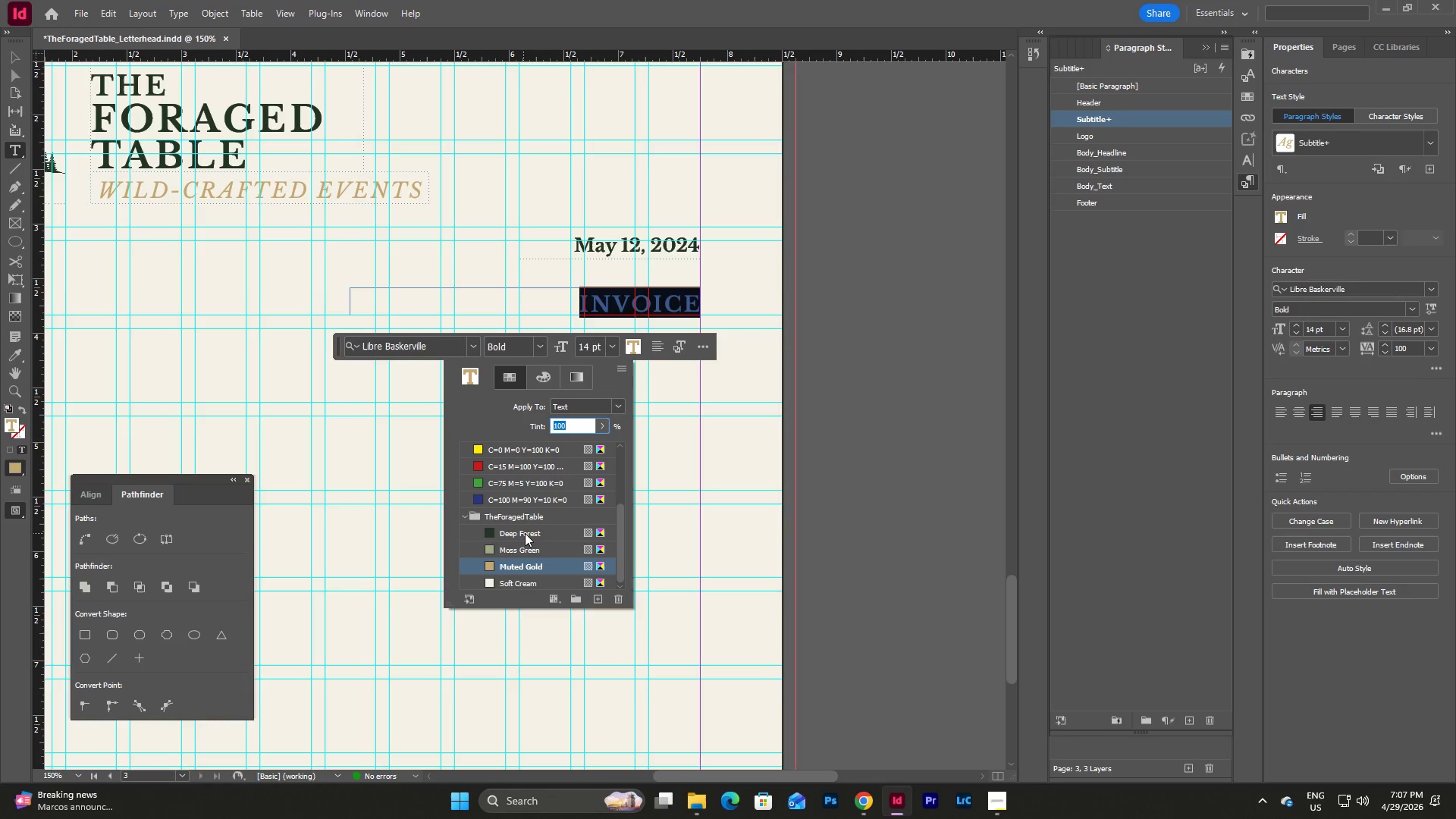 
scroll: coordinate [525, 533], scroll_direction: down, amount: 5.0
 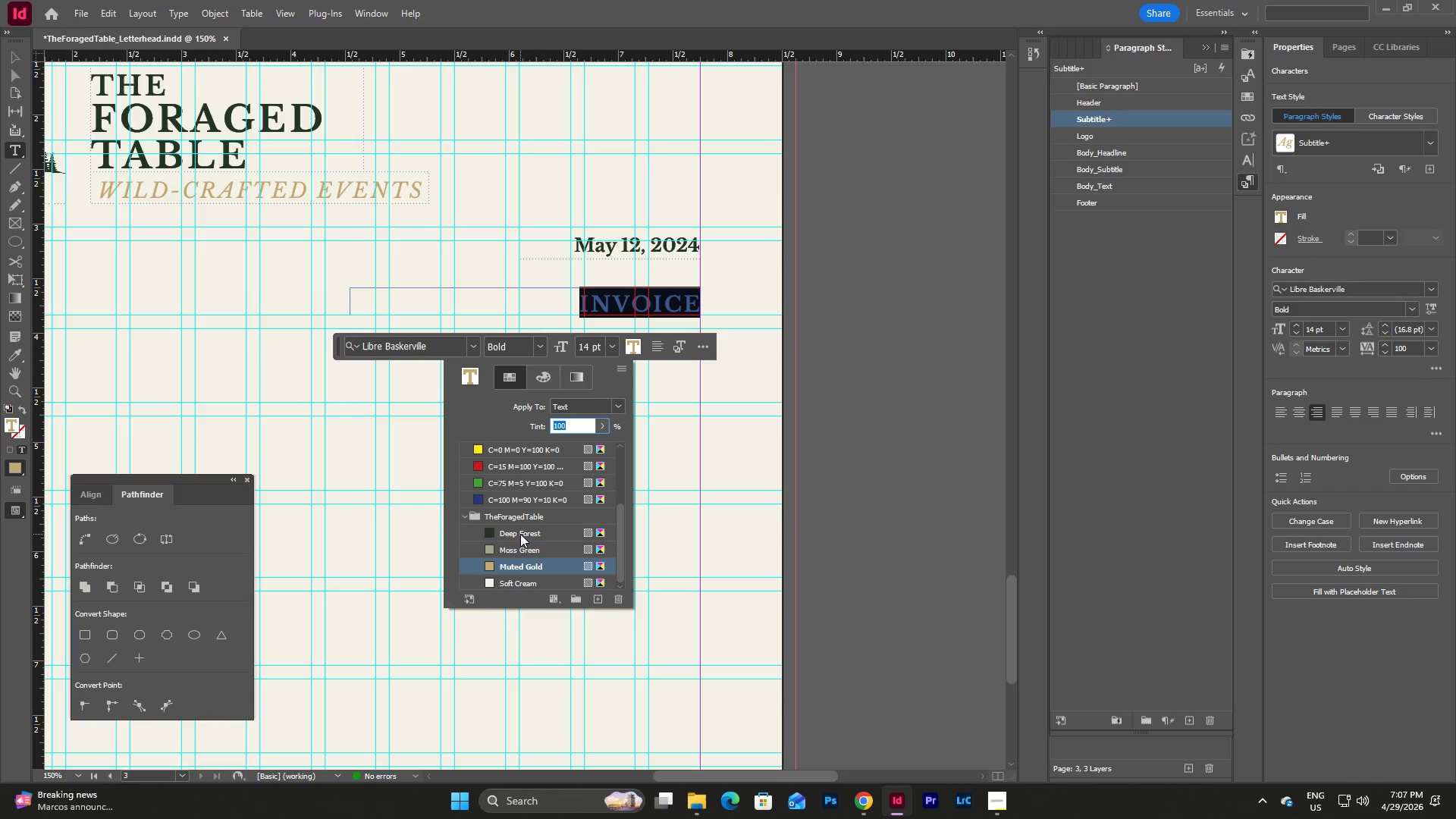 
left_click([520, 532])
 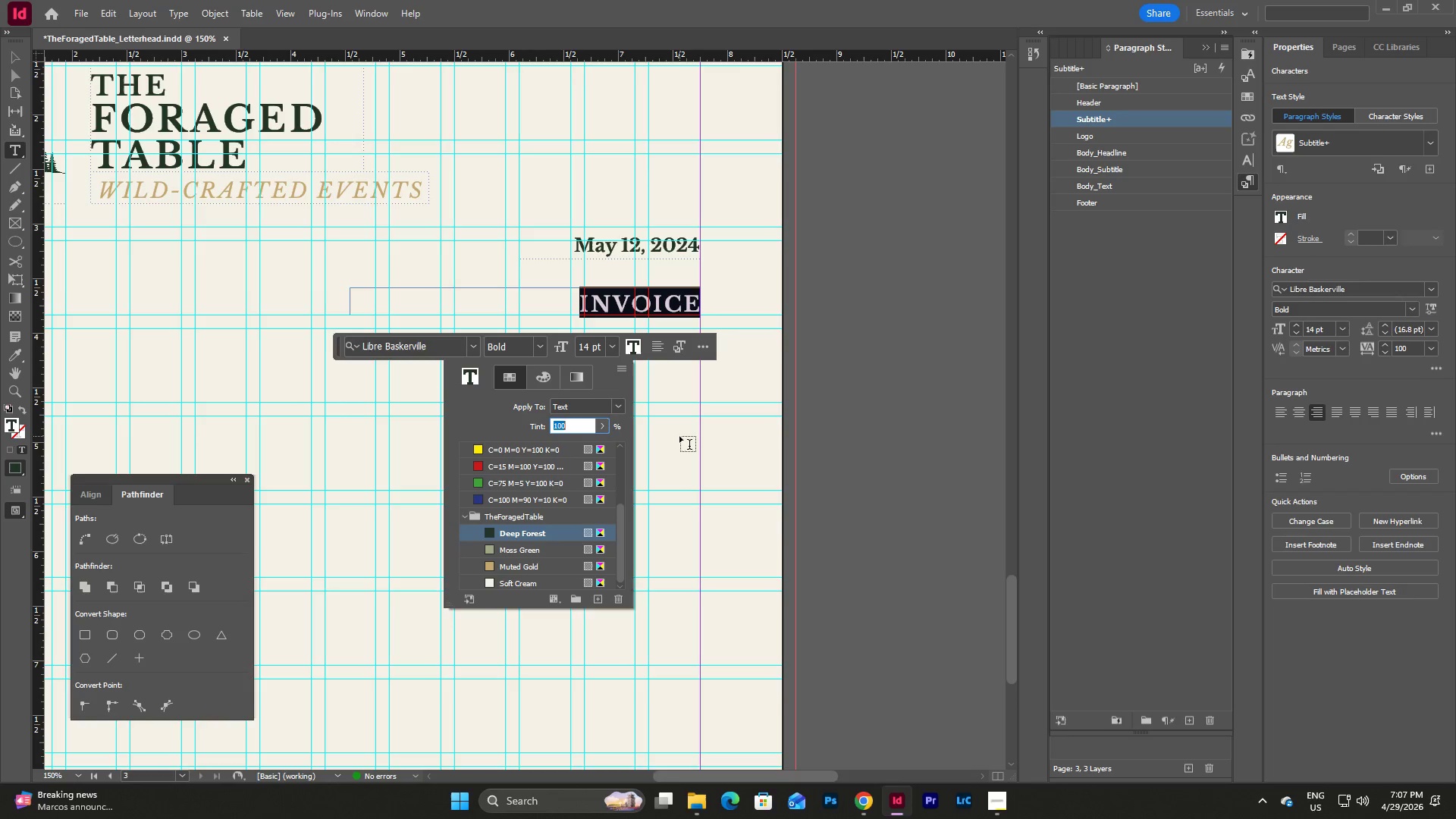 
key(Escape)
 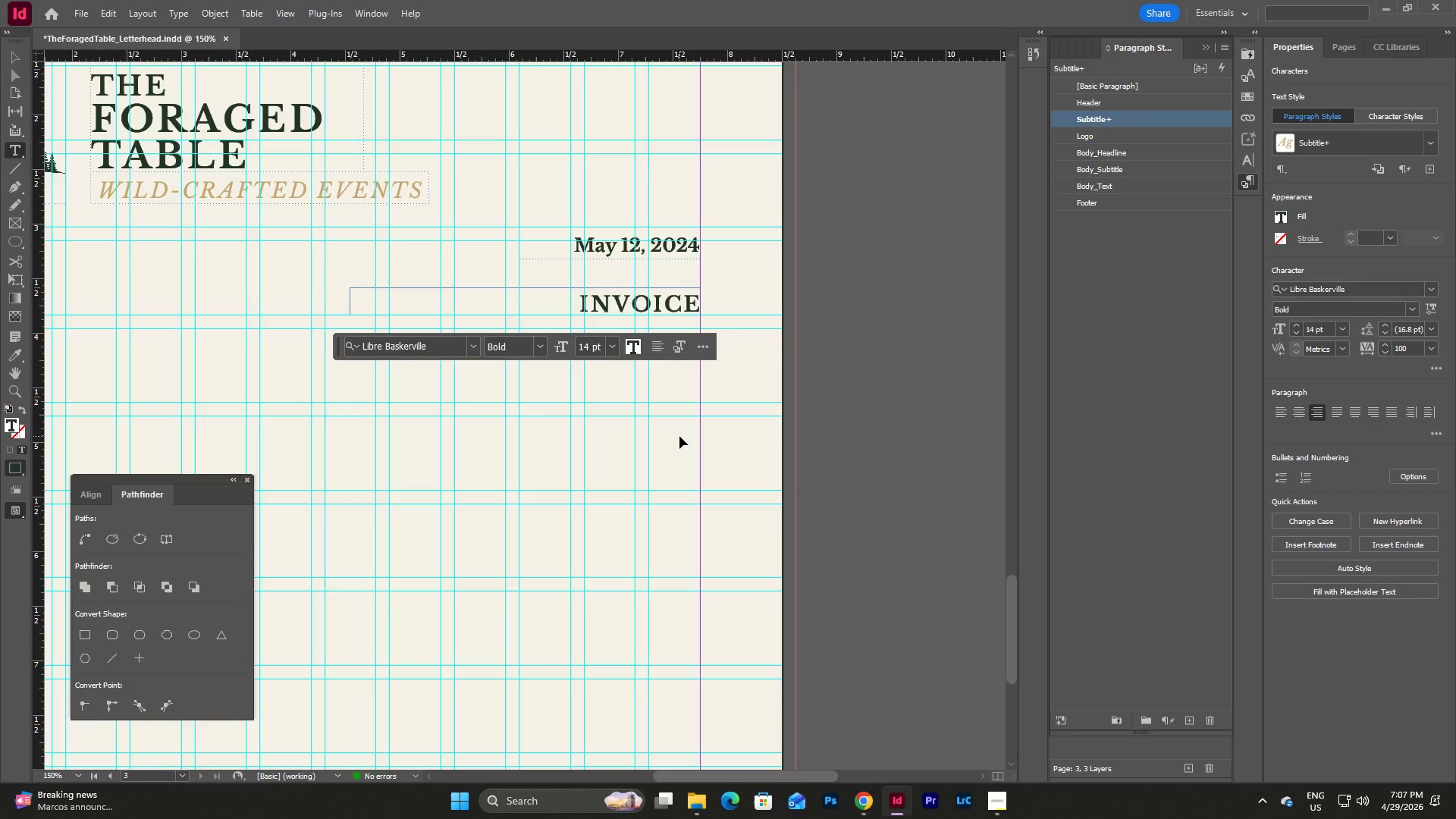 
key(Escape)
 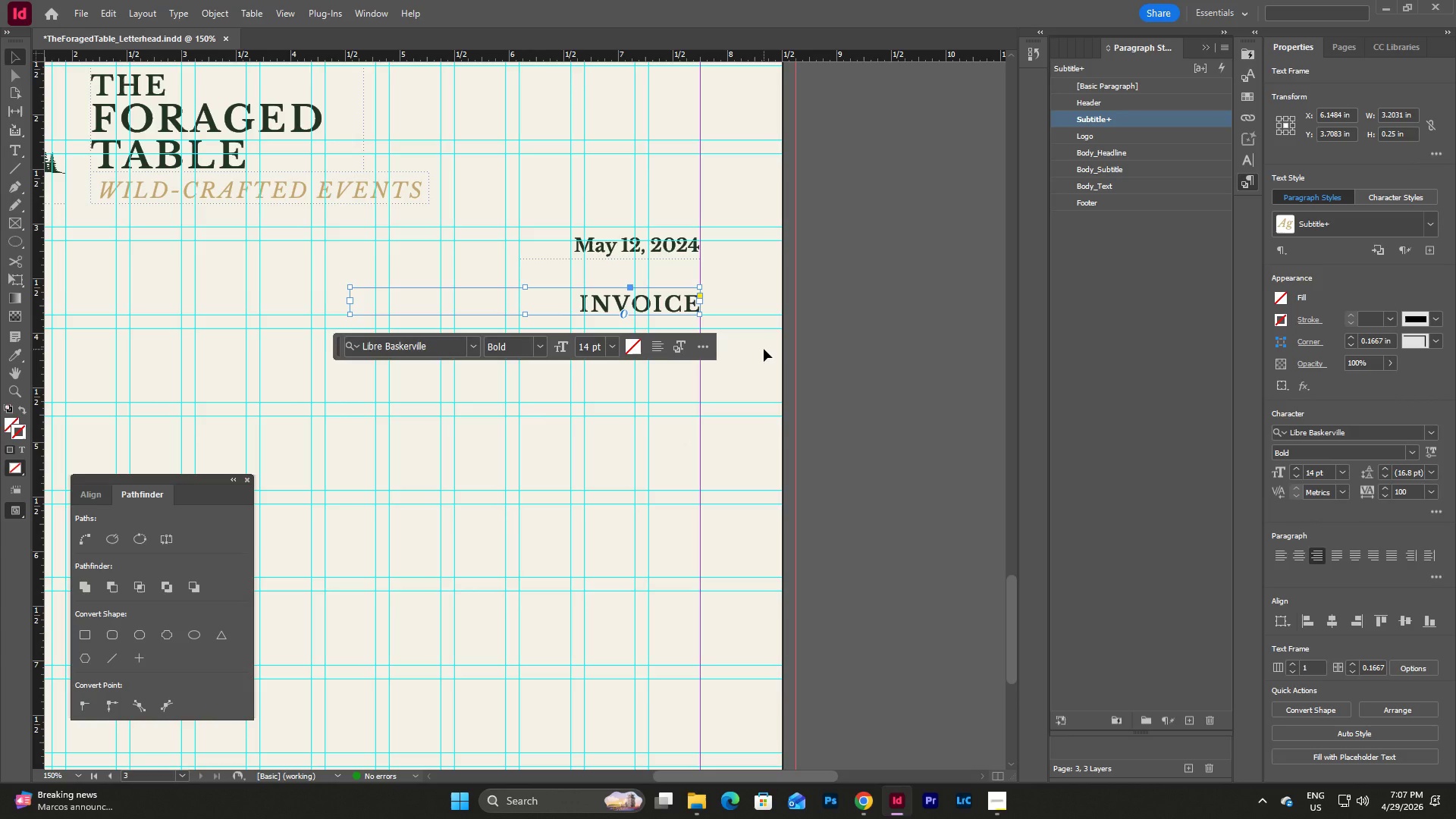 
wait(5.45)
 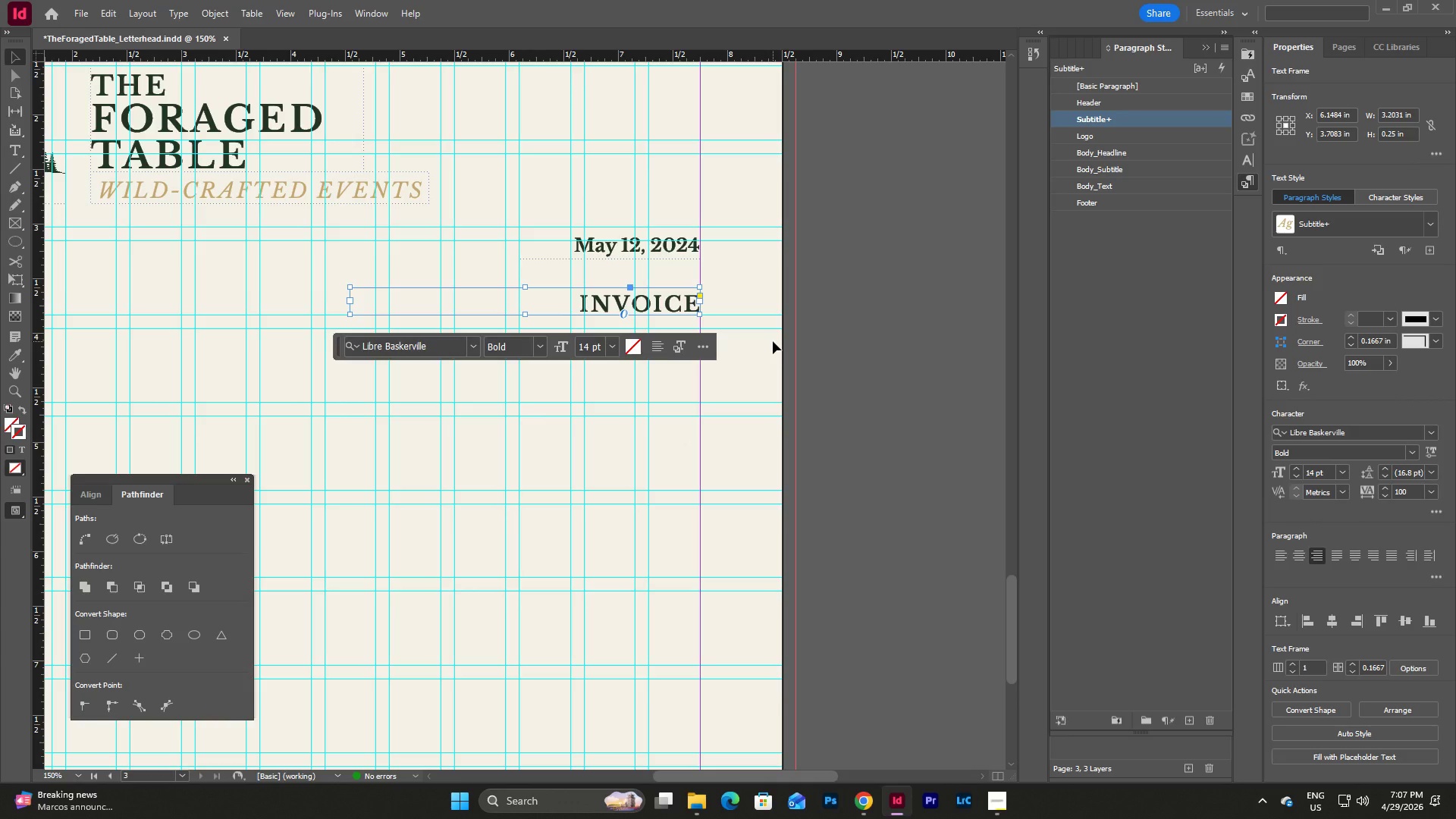 
left_click([764, 349])
 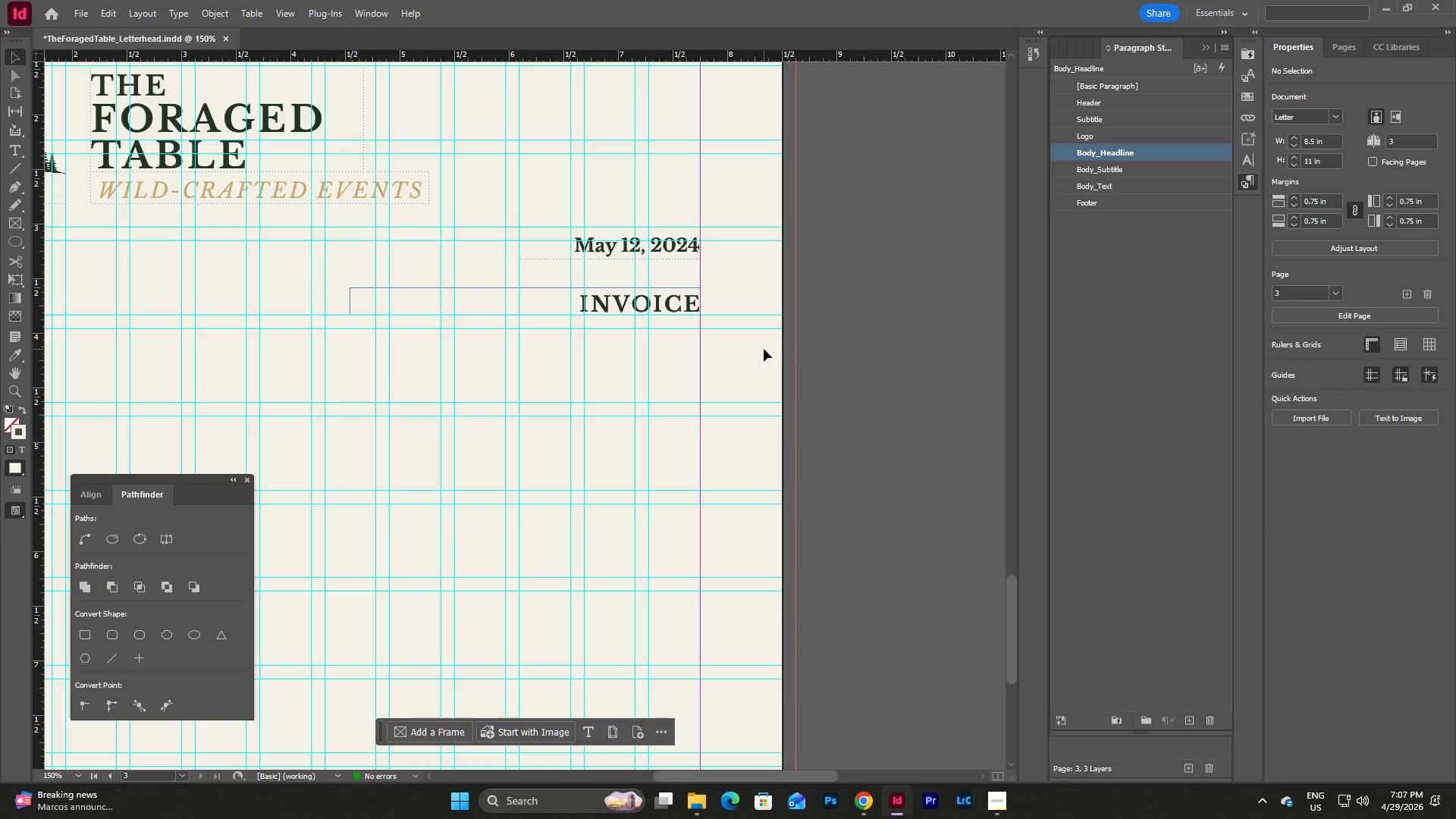 
type(ww)
 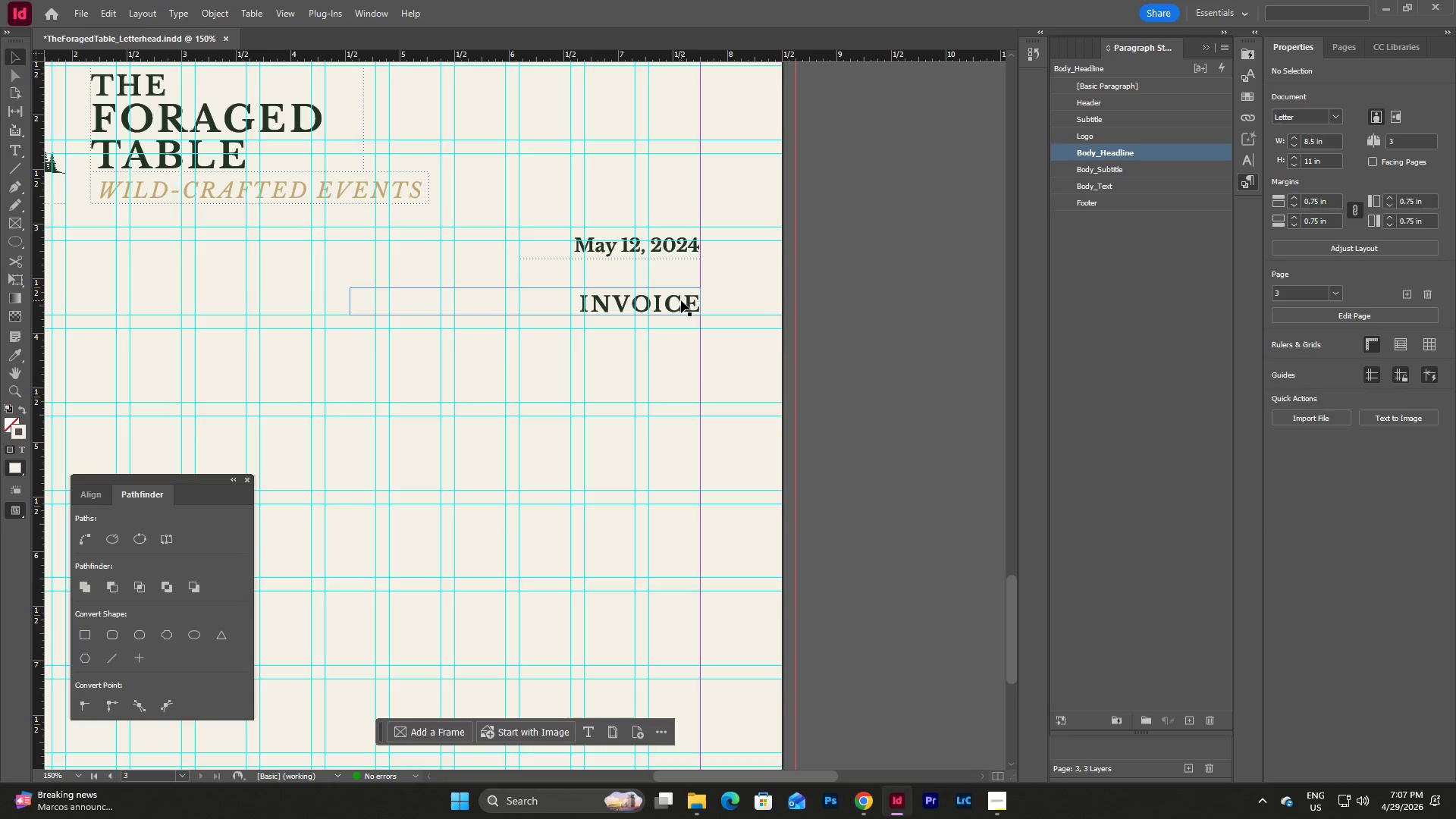 
left_click([679, 301])
 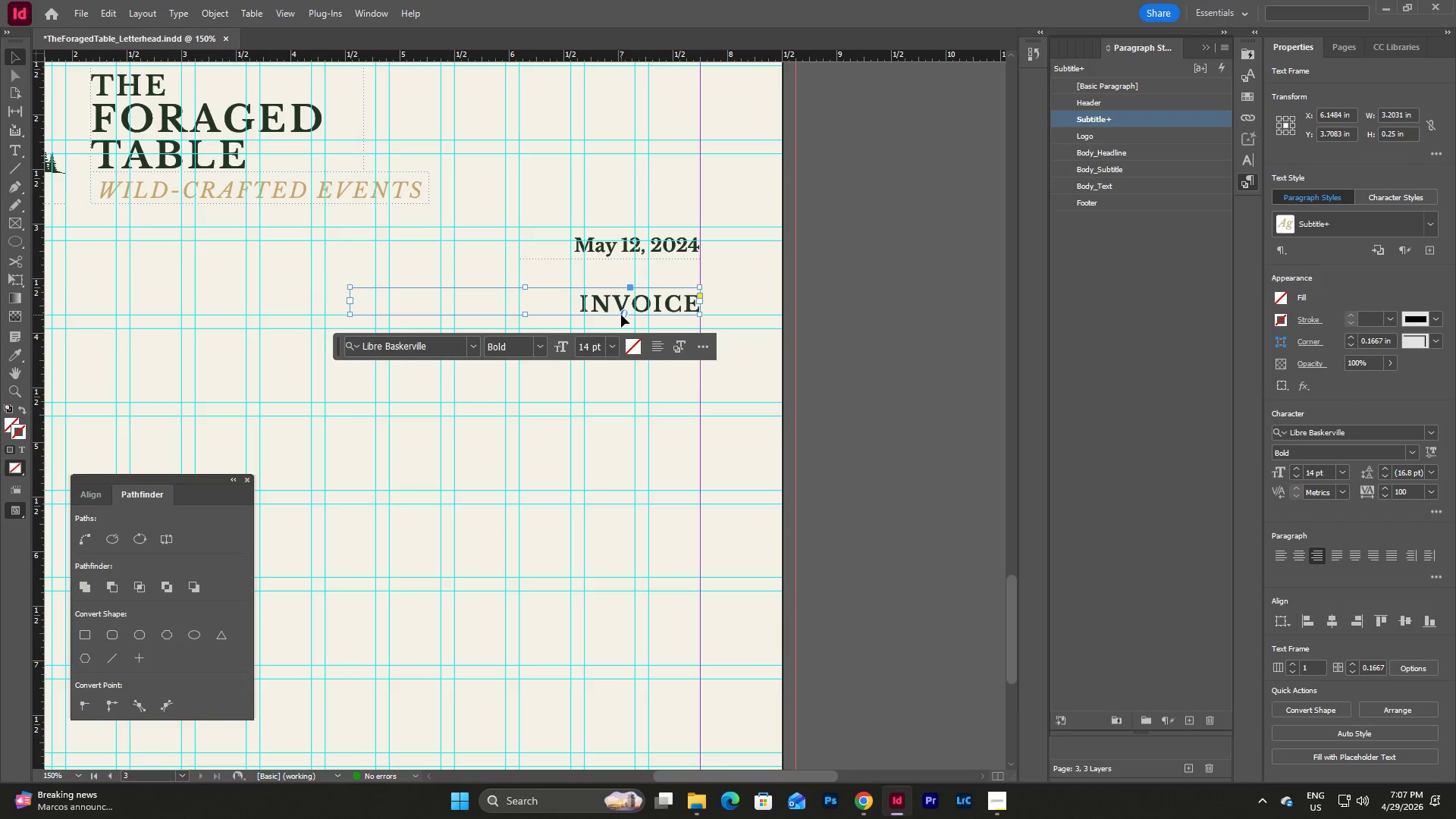 
key(Control+C)
 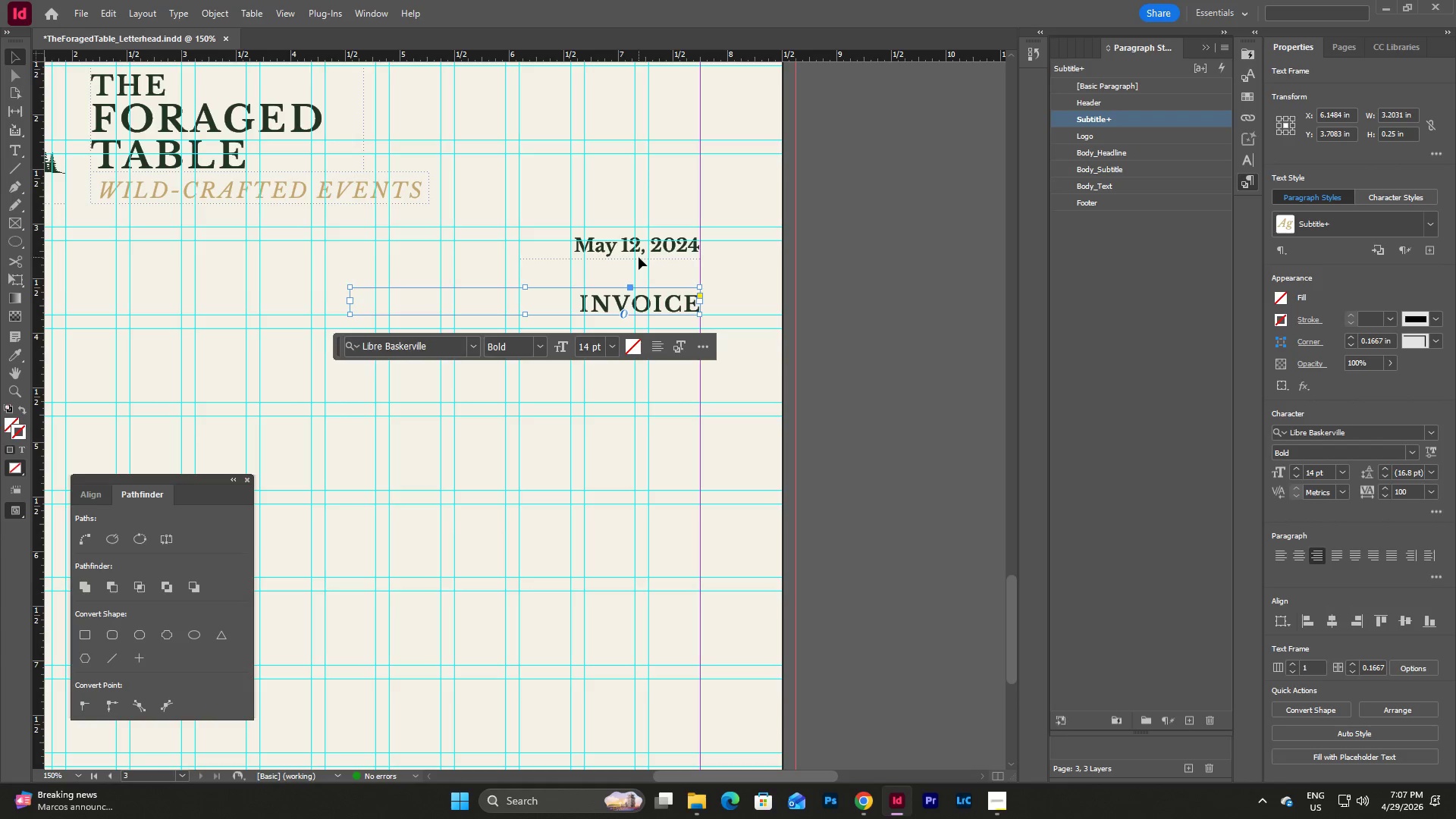 
scroll: coordinate [751, 384], scroll_direction: up, amount: 3.0
 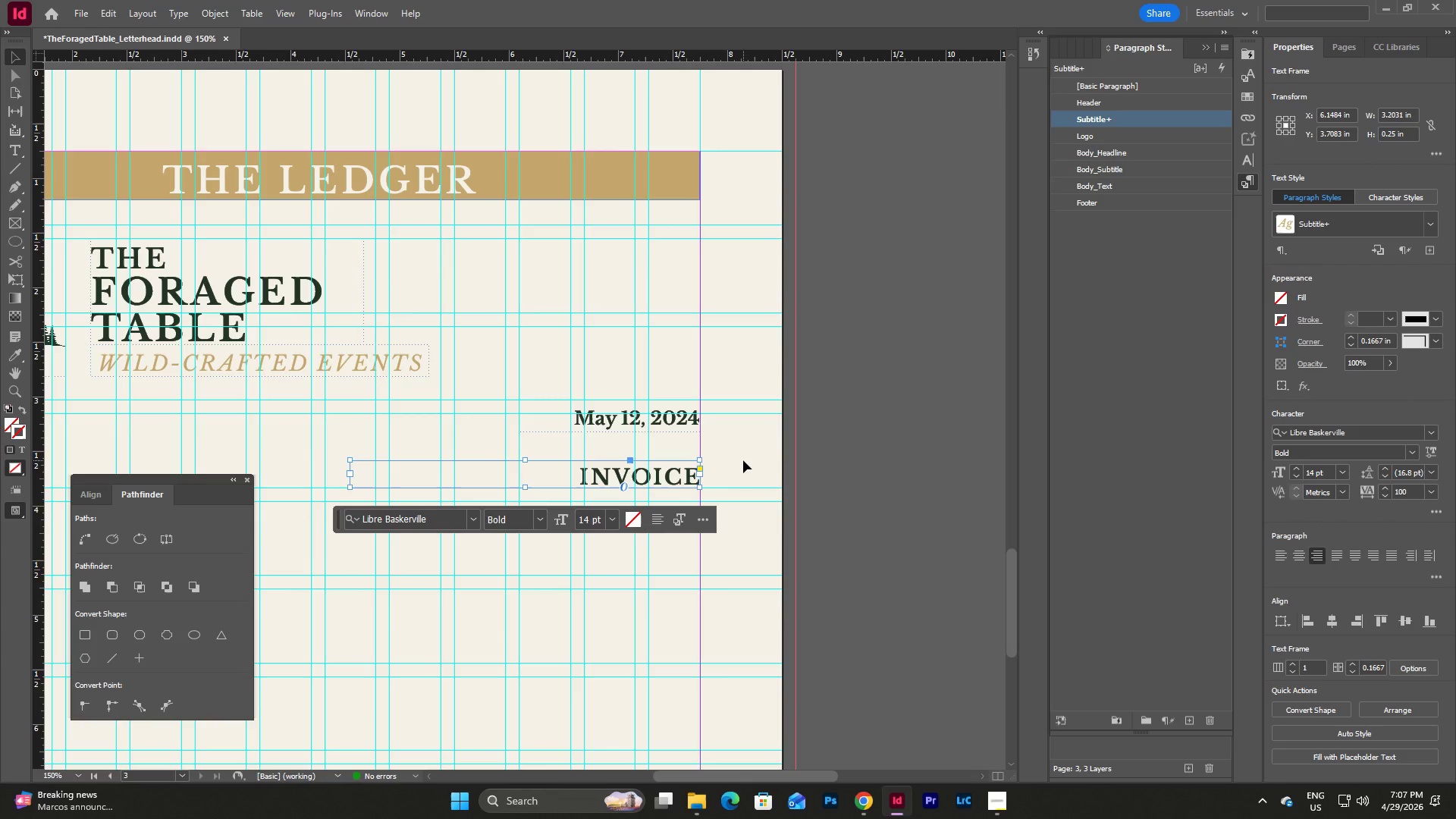 
left_click([743, 460])
 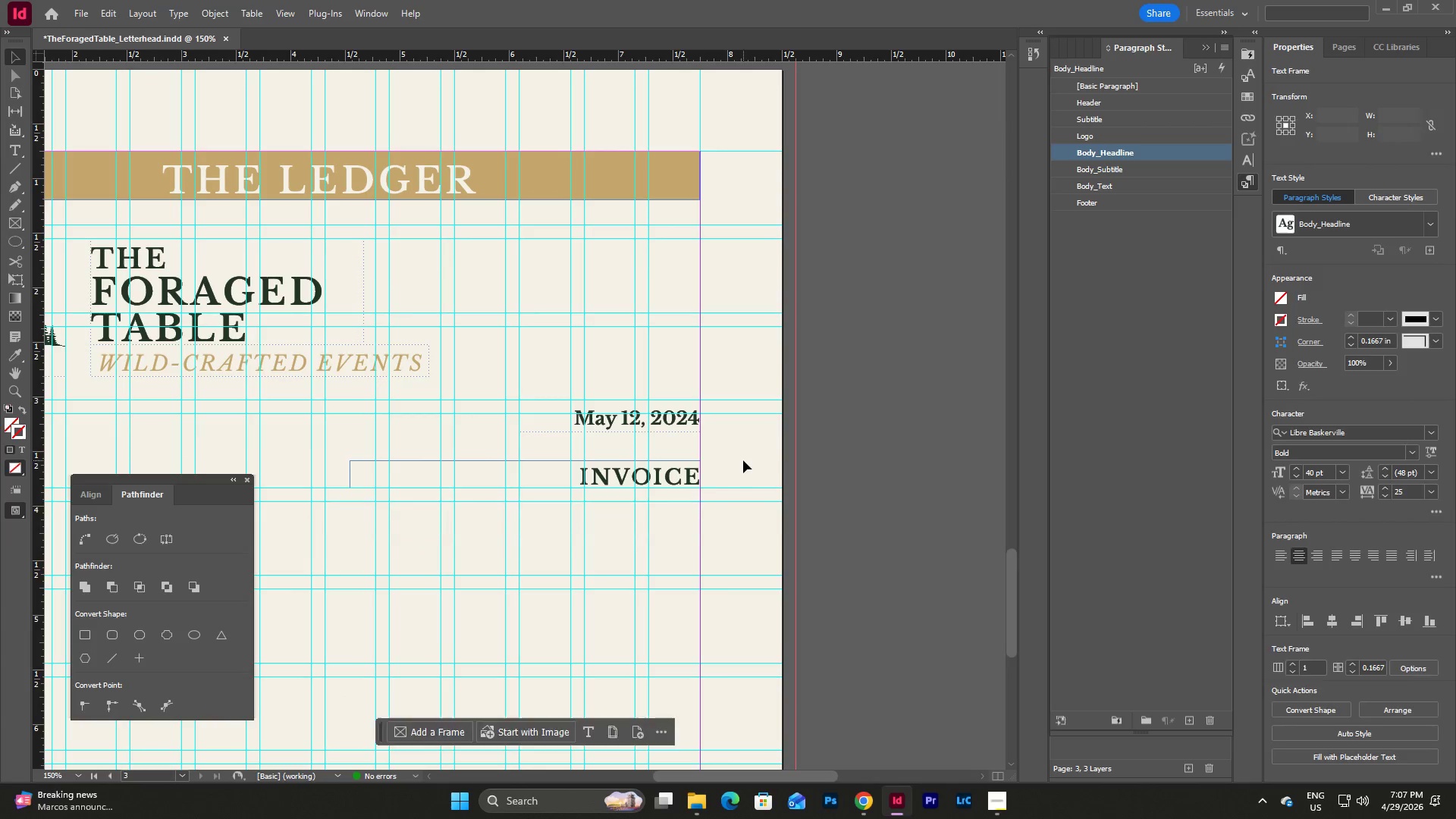 
key(Control+V)
 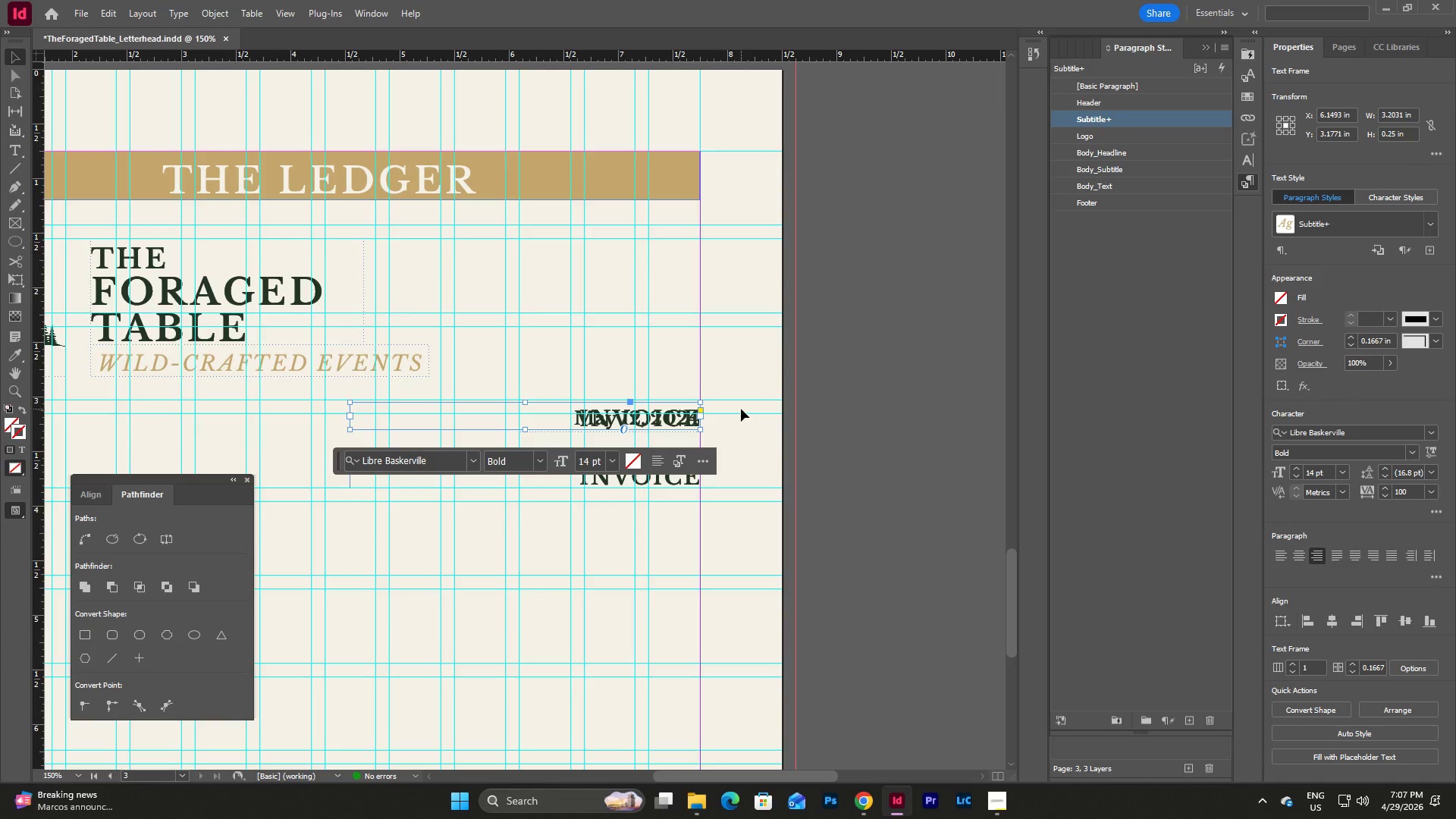 
key(Control+Z)
 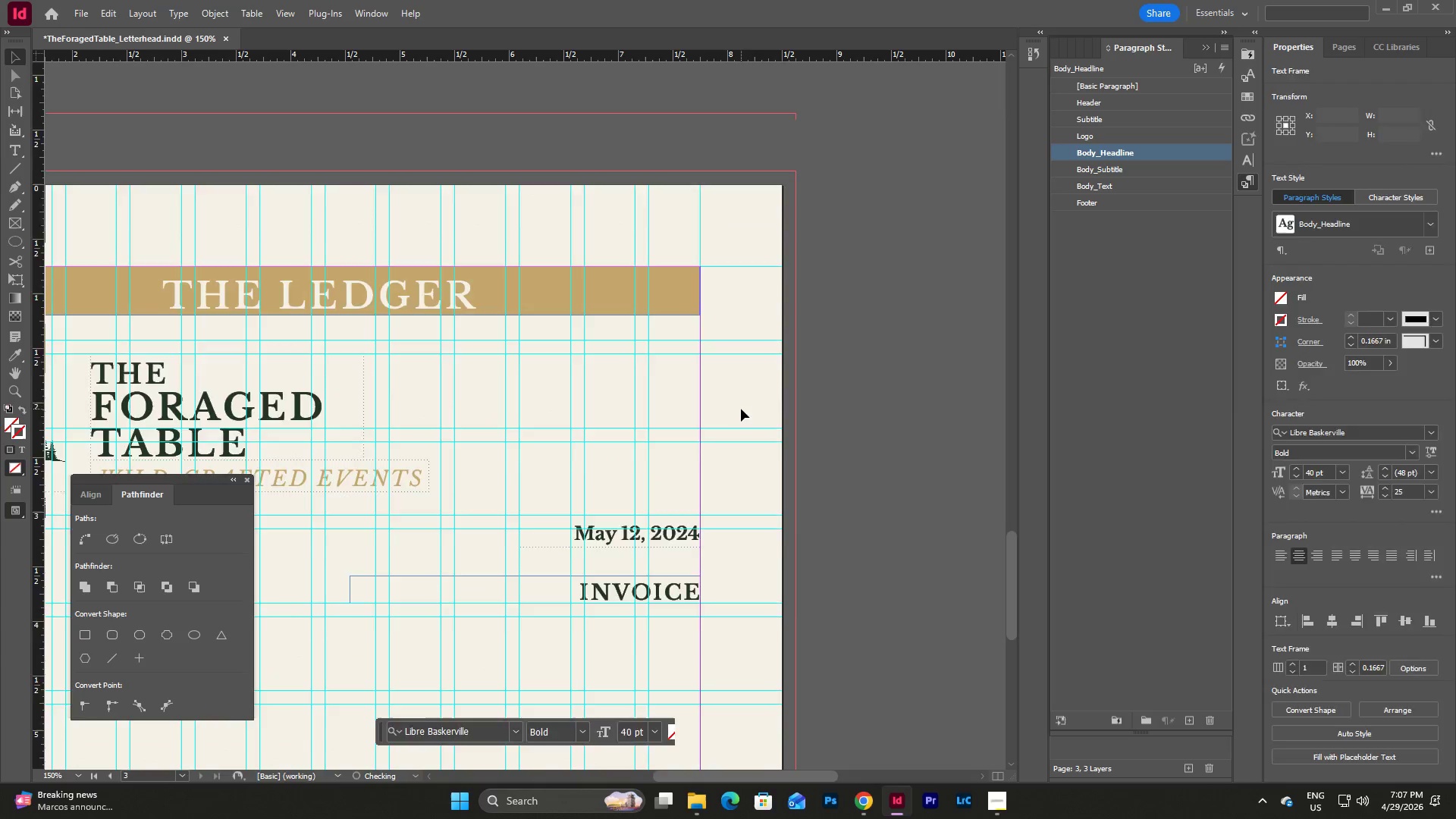 
scroll: coordinate [741, 409], scroll_direction: up, amount: 47.0
 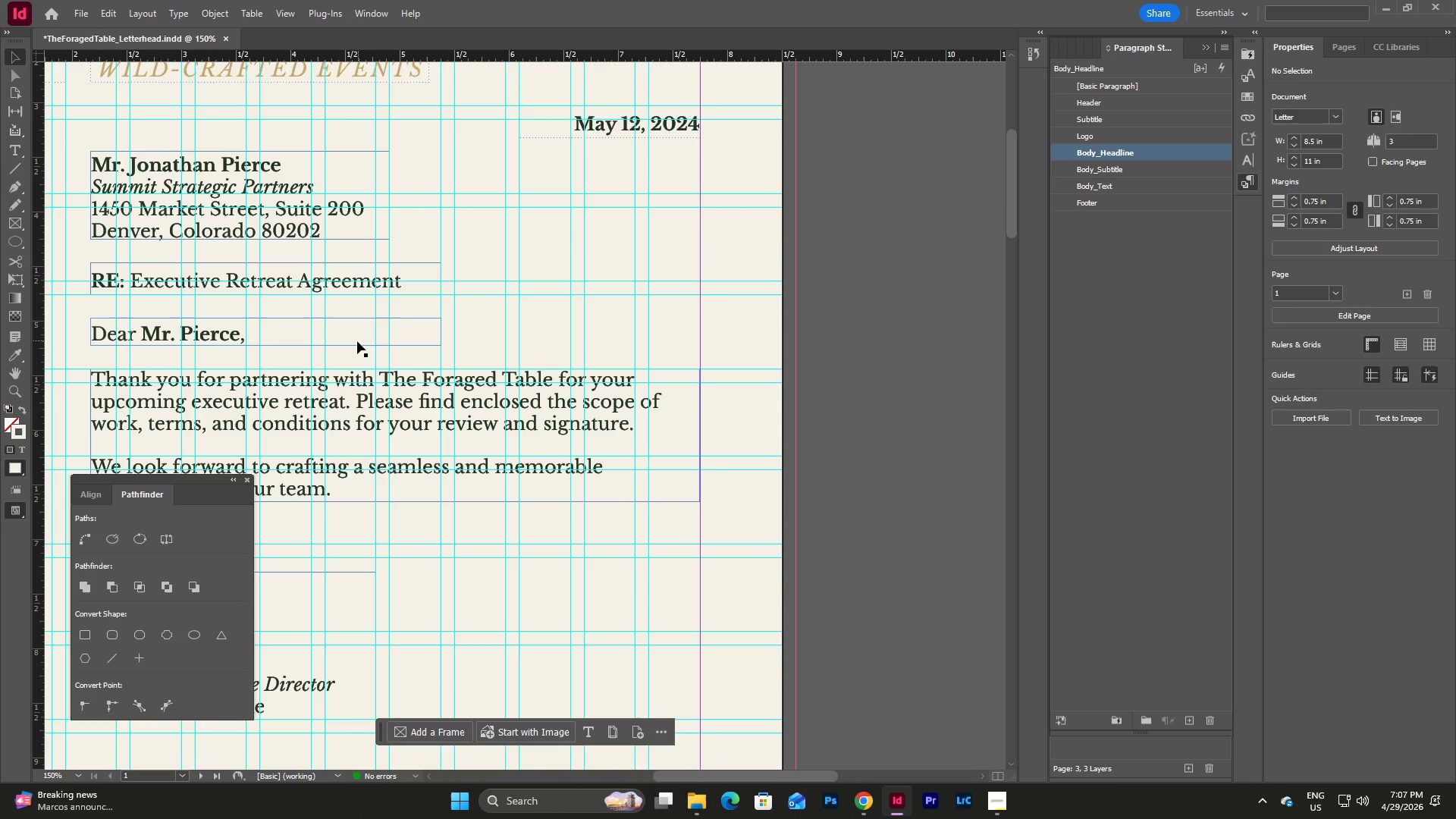 
left_click([372, 331])
 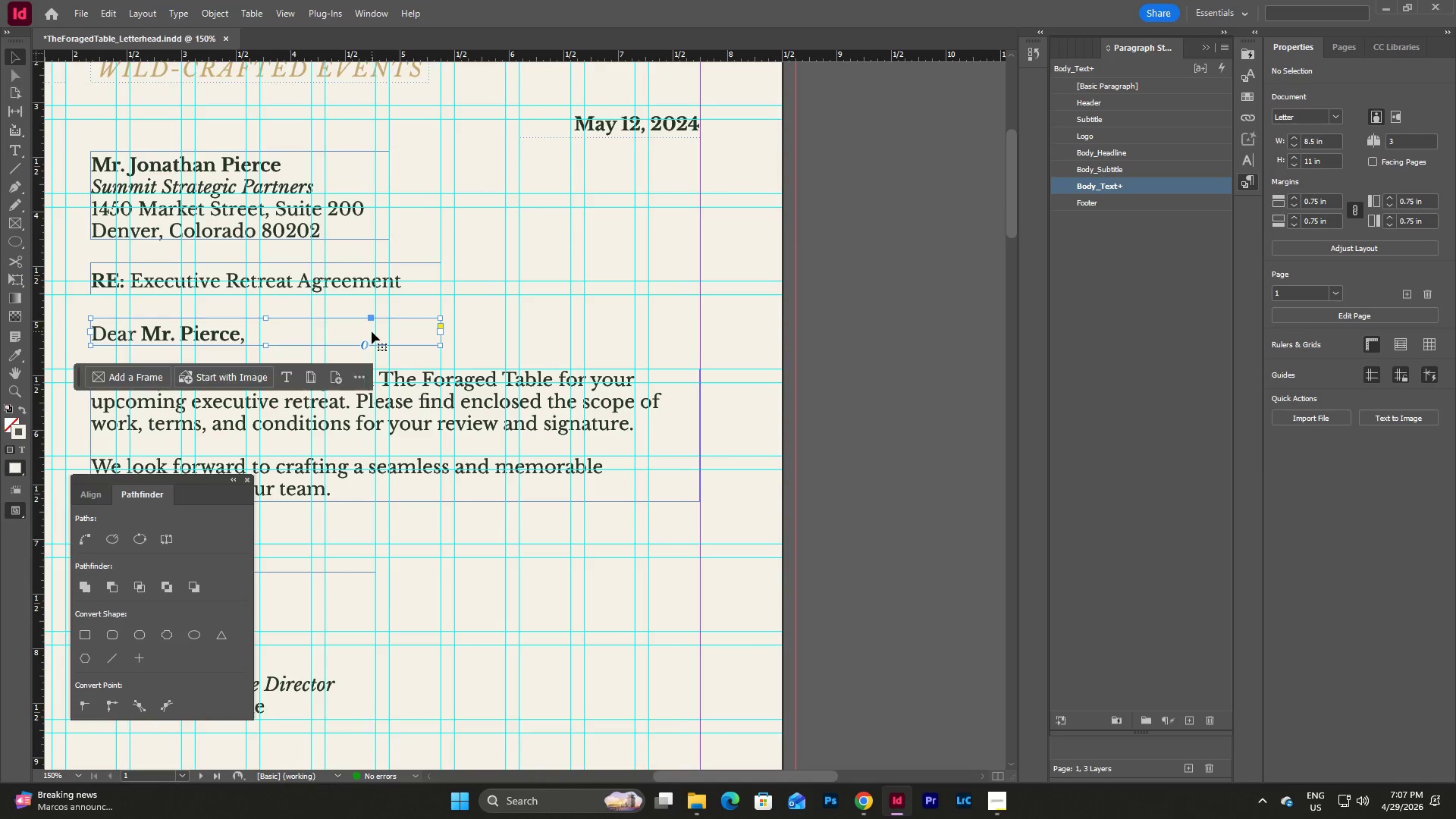 
key(Control+C)
 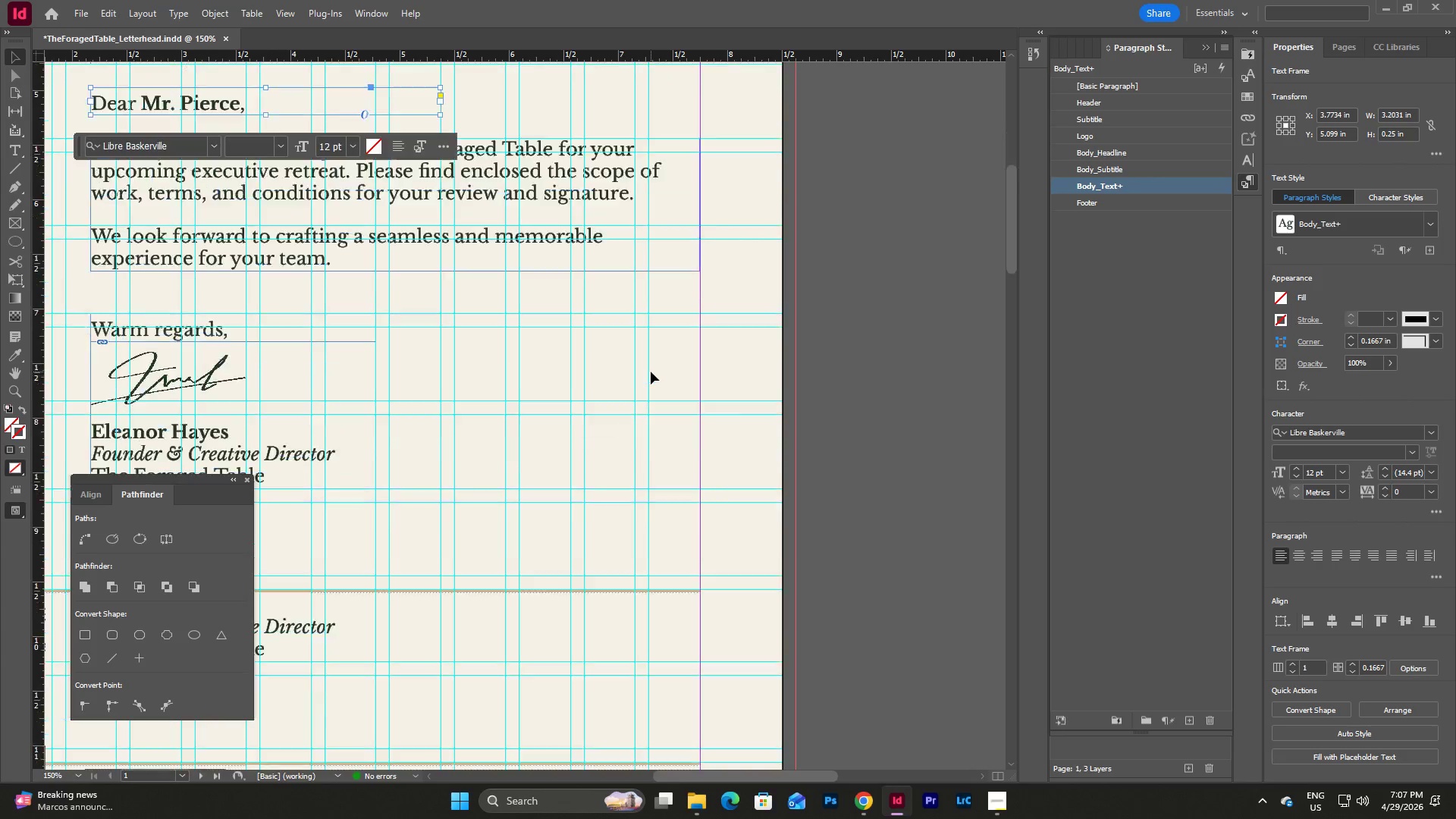 
scroll: coordinate [773, 367], scroll_direction: down, amount: 48.0
 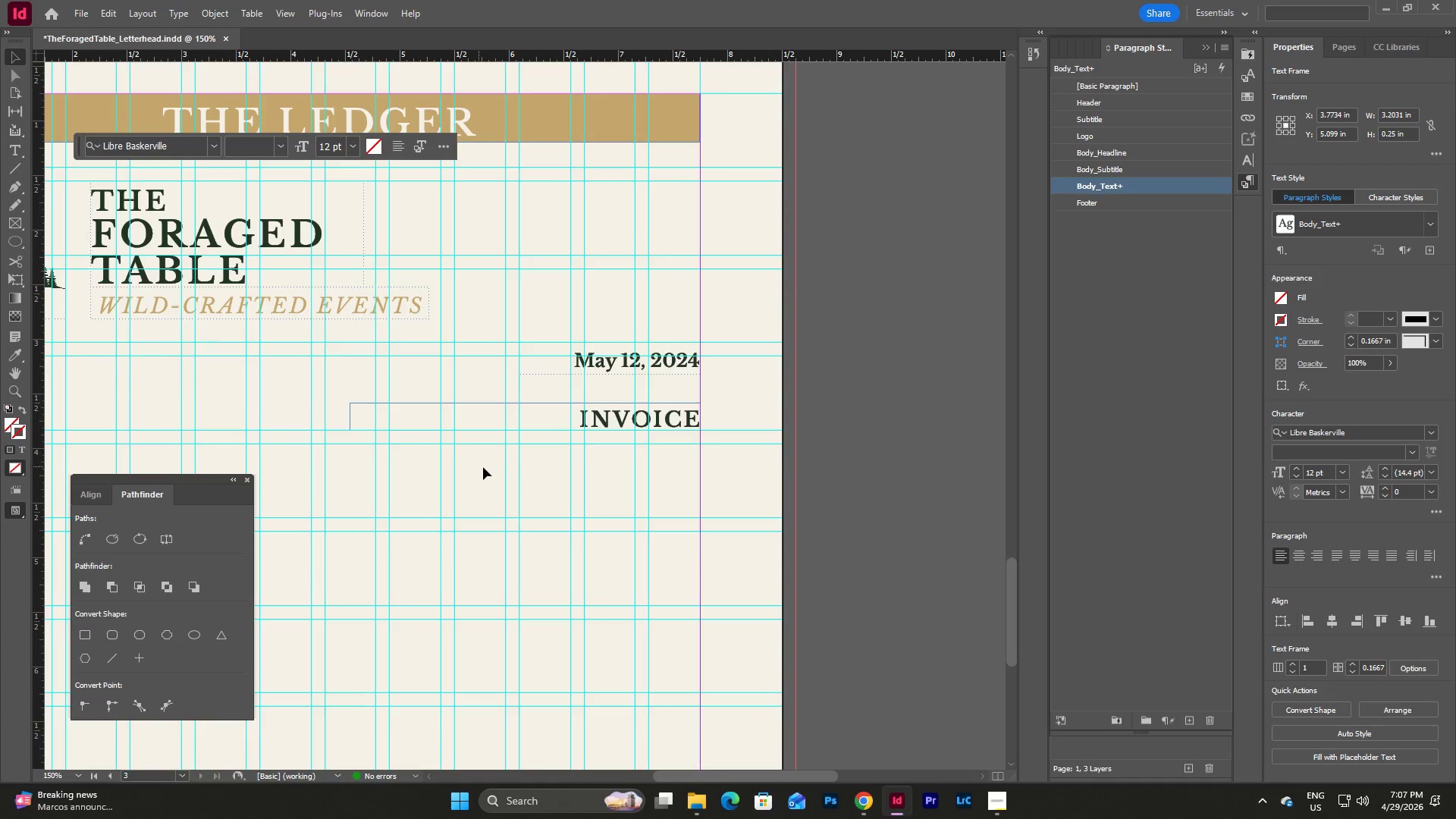 
left_click([519, 472])
 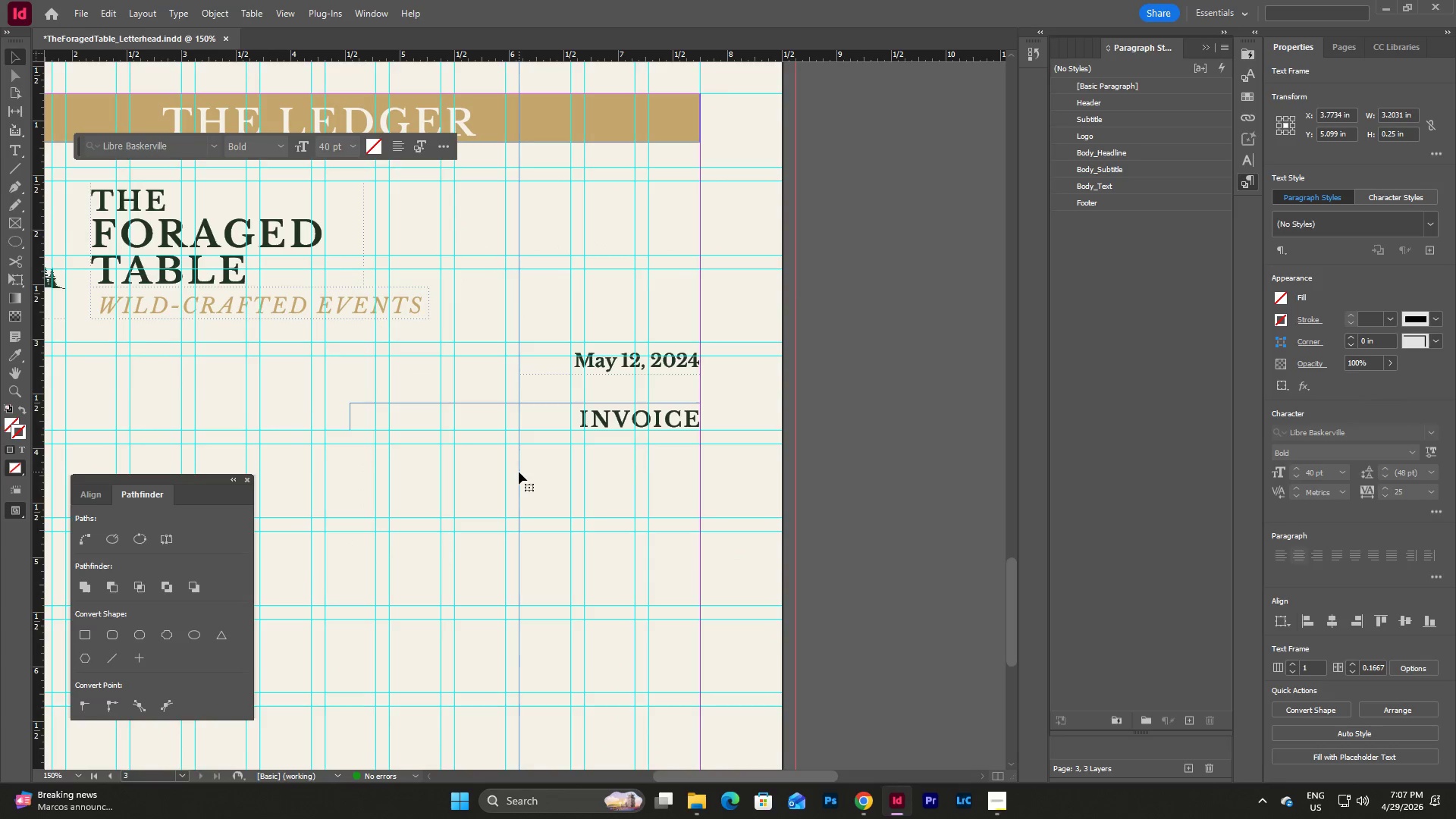 
key(Control+V)
 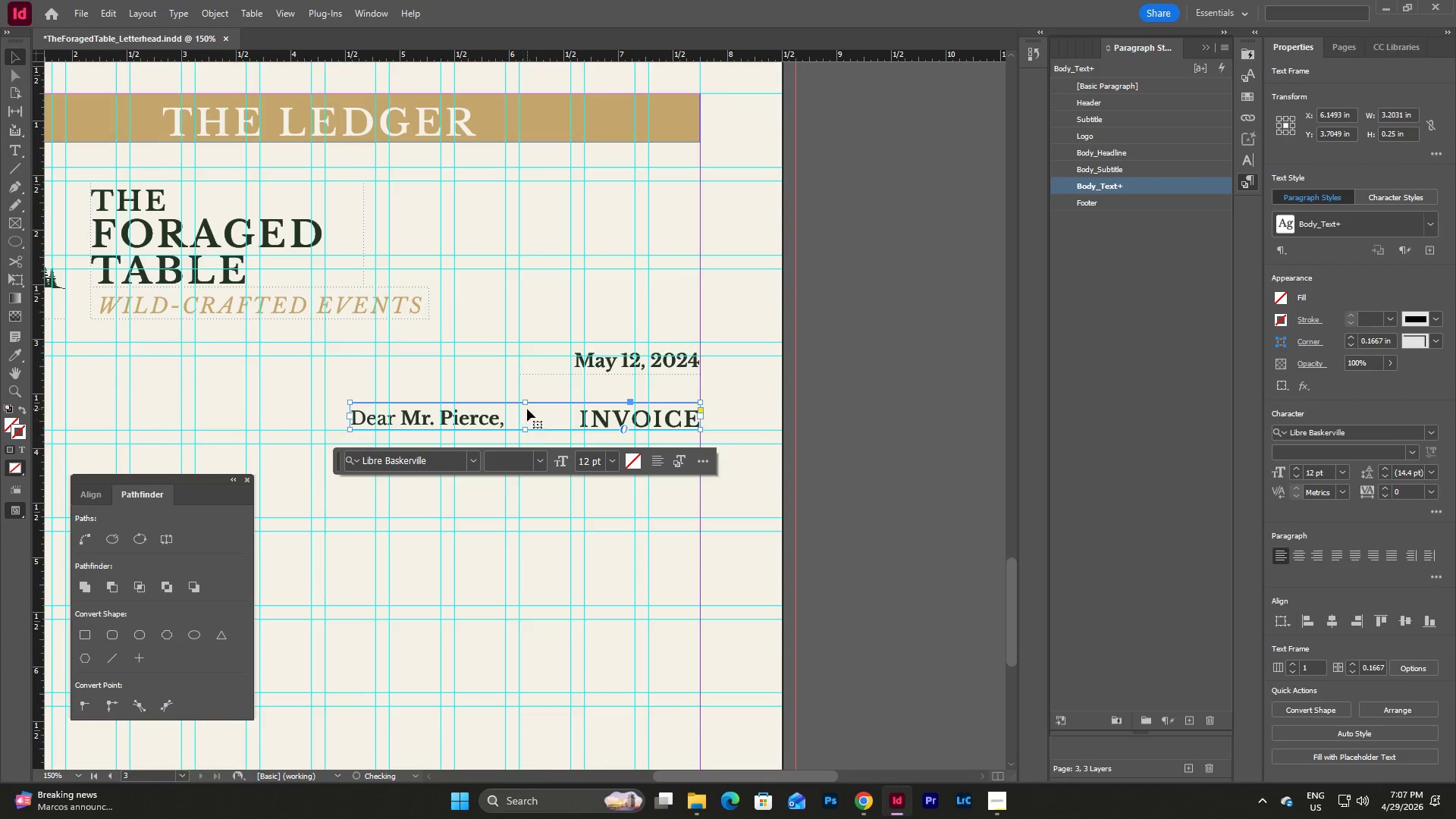 
left_click_drag(start_coordinate=[527, 406], to_coordinate=[537, 485])
 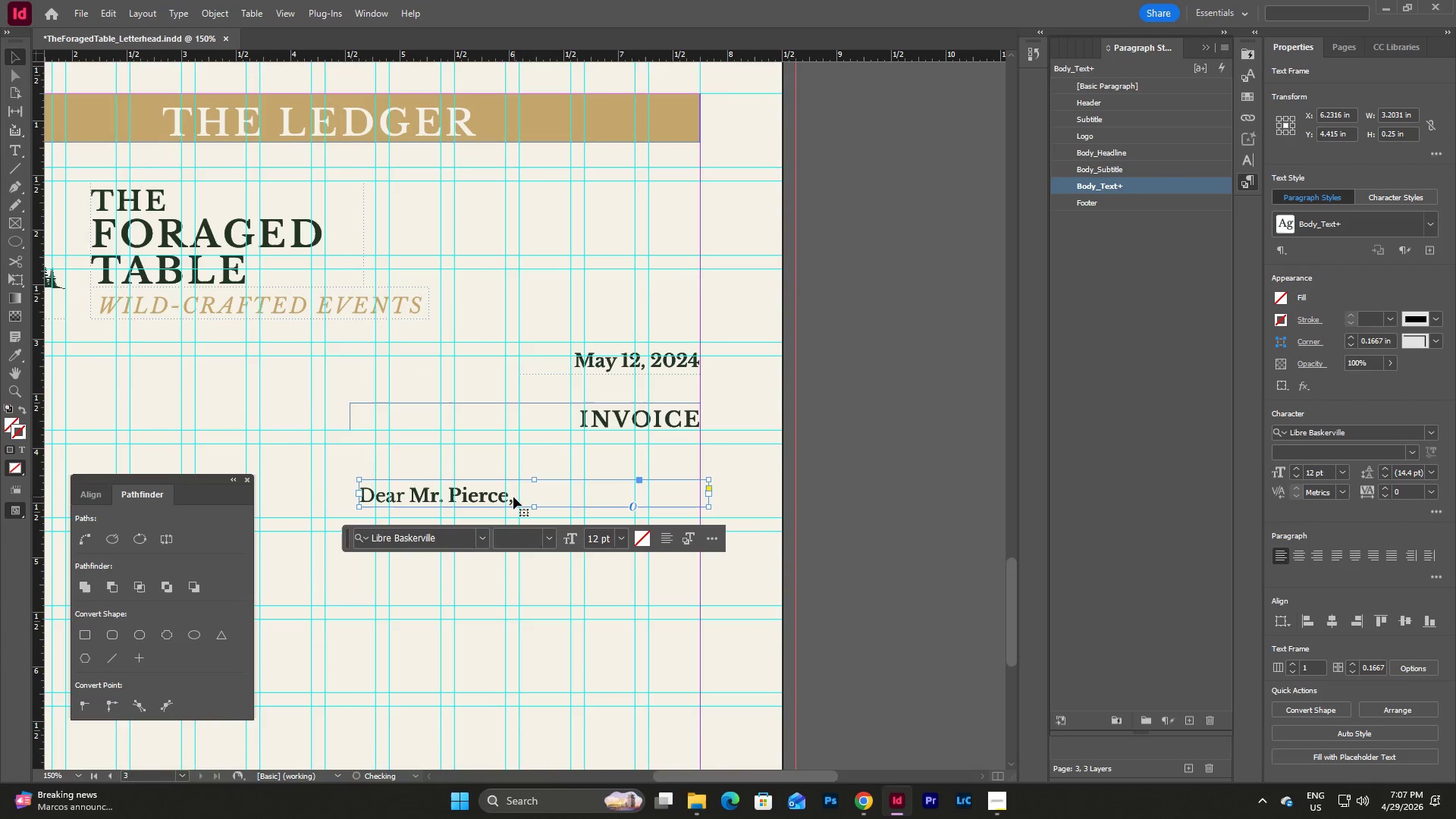 
left_click_drag(start_coordinate=[510, 497], to_coordinate=[503, 448])
 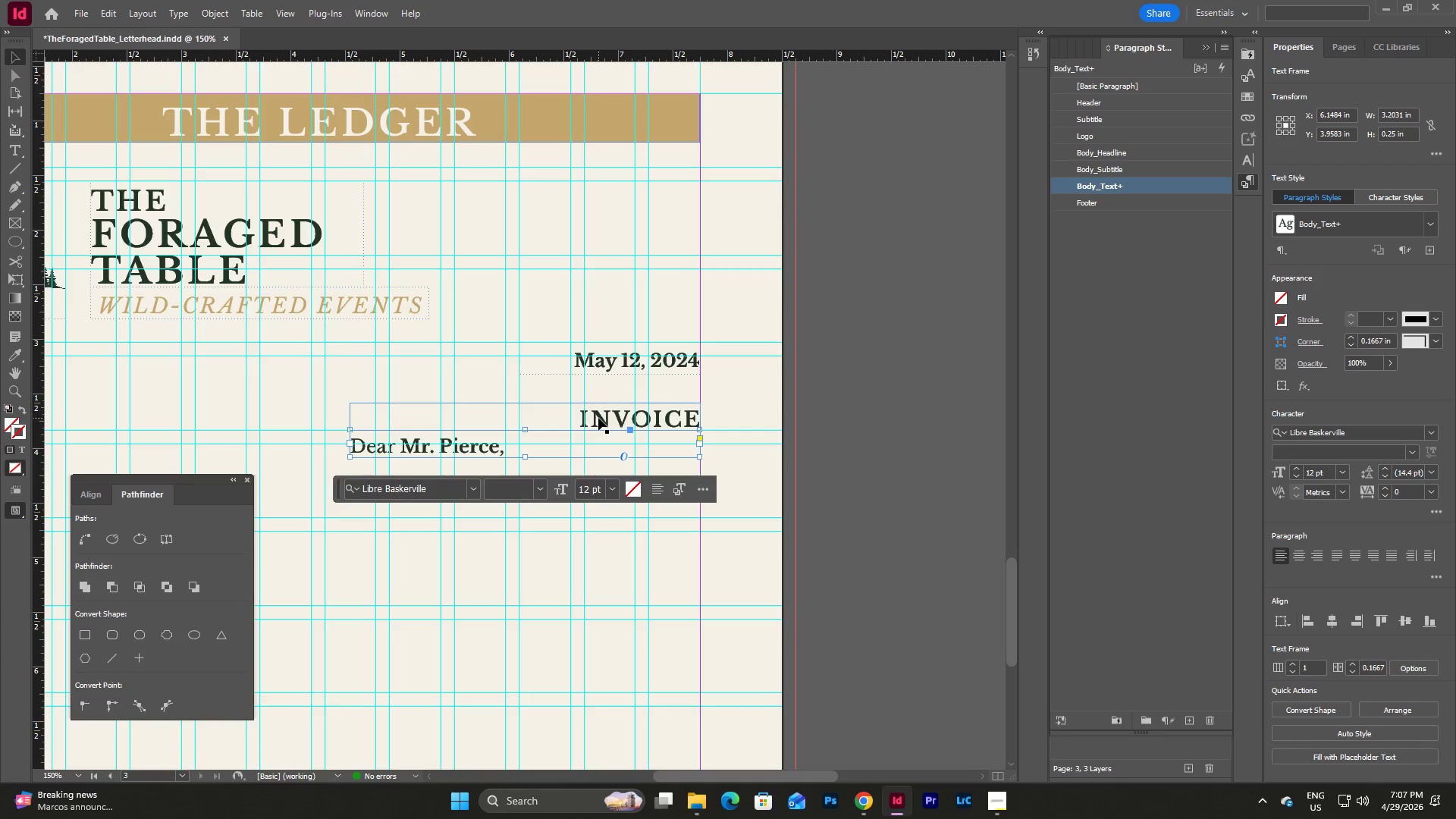 
left_click_drag(start_coordinate=[484, 447], to_coordinate=[472, 661])
 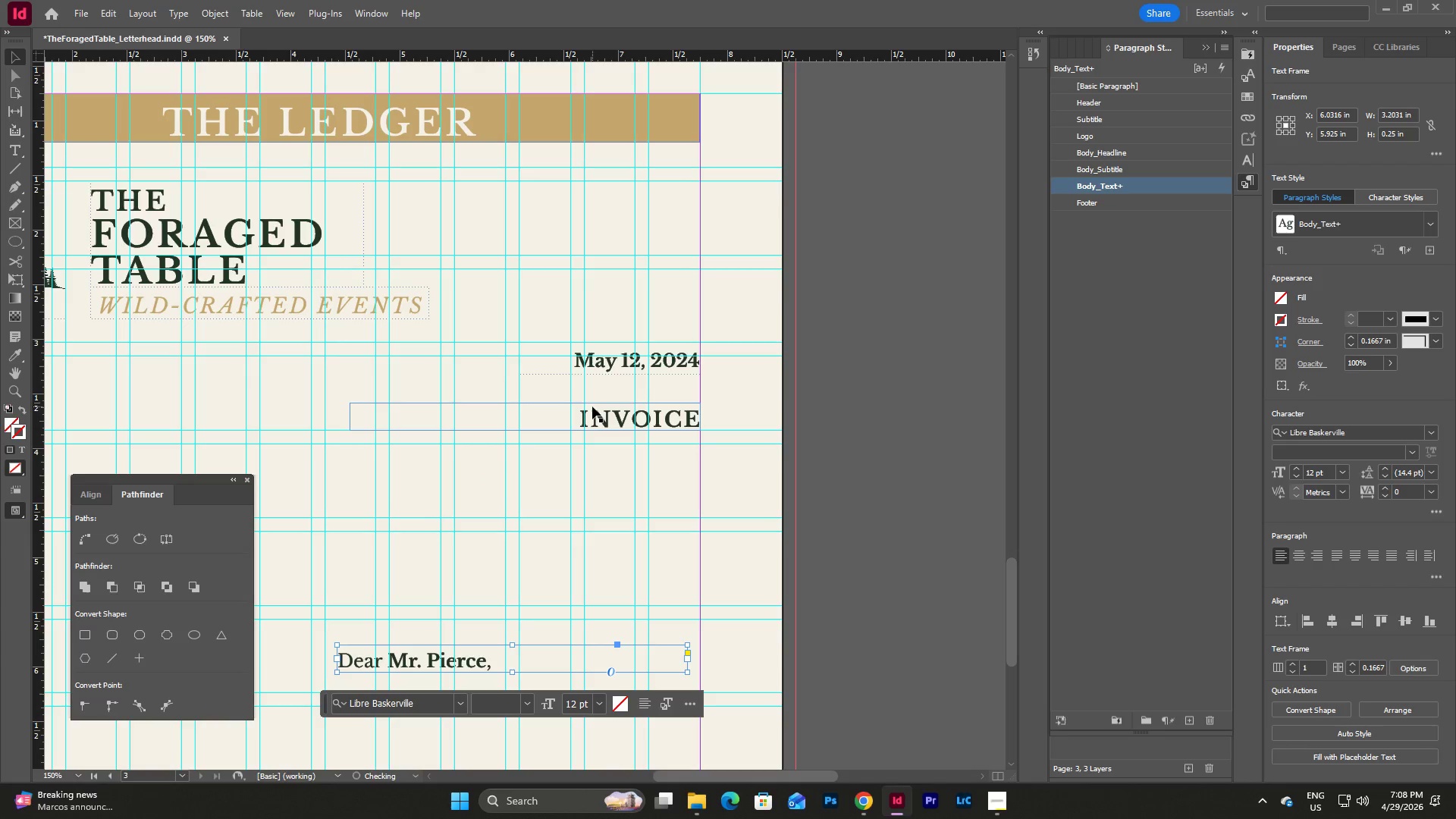 
left_click([602, 413])
 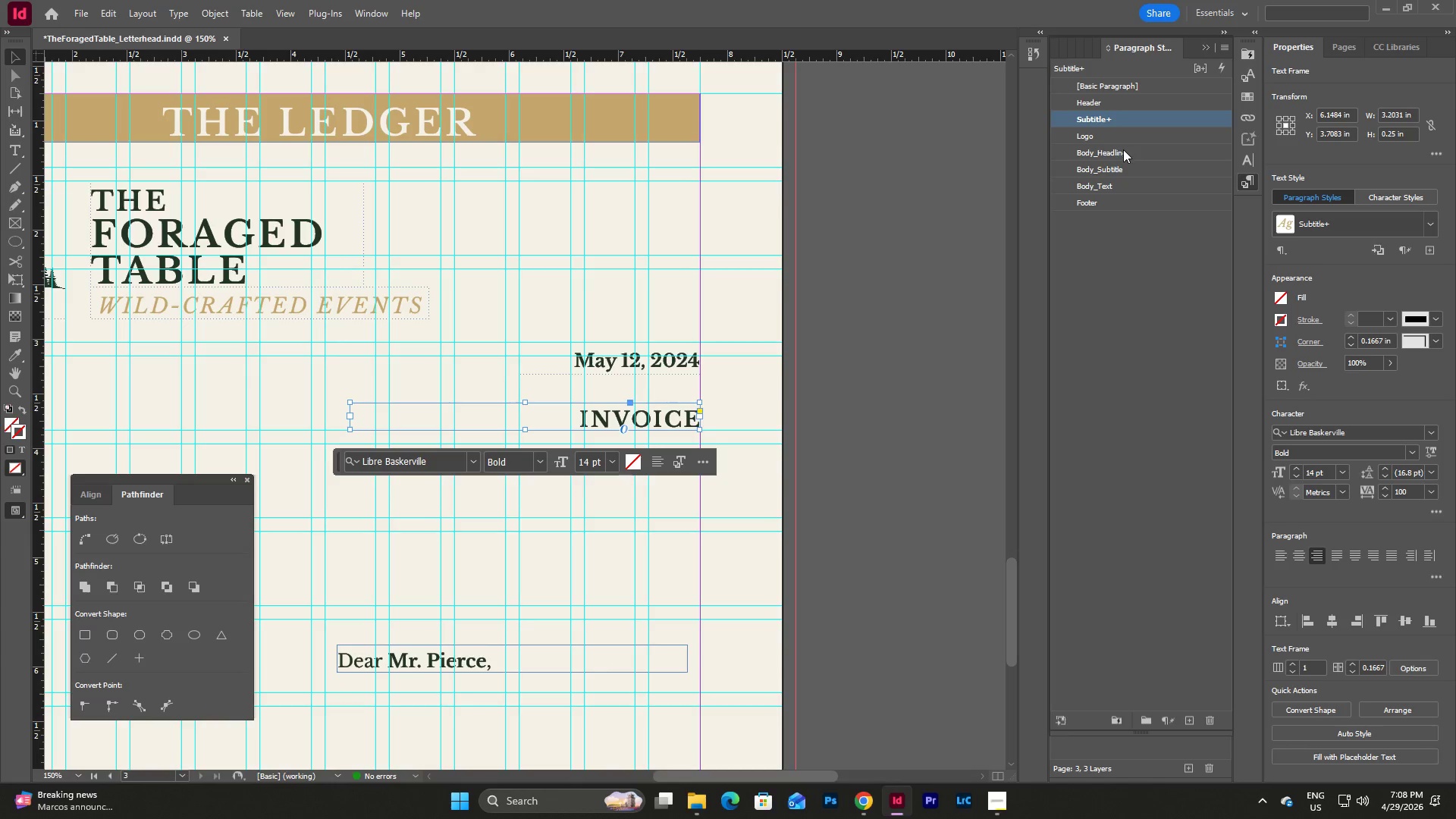 
left_click([1123, 174])
 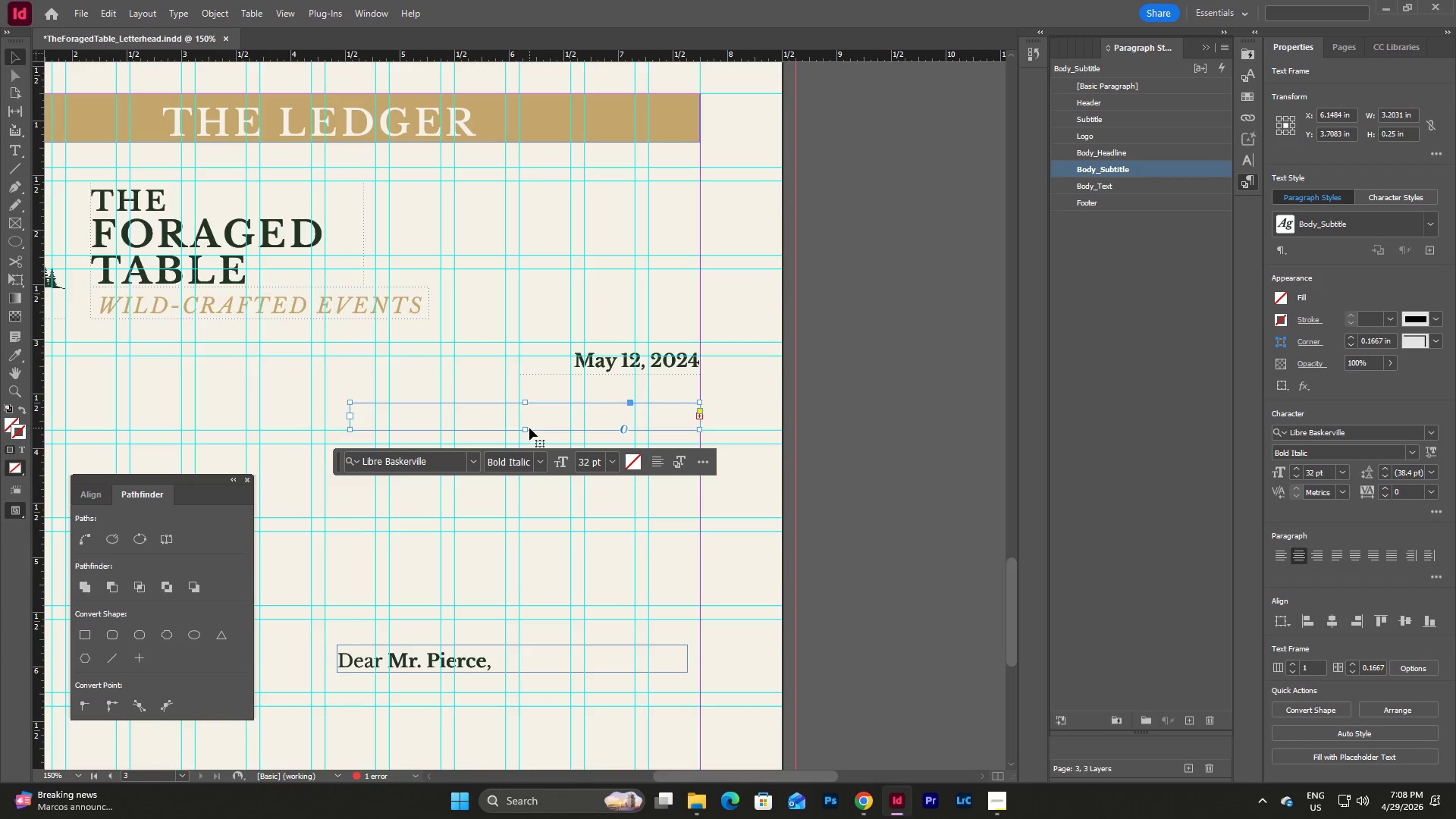 
left_click_drag(start_coordinate=[525, 428], to_coordinate=[527, 444])
 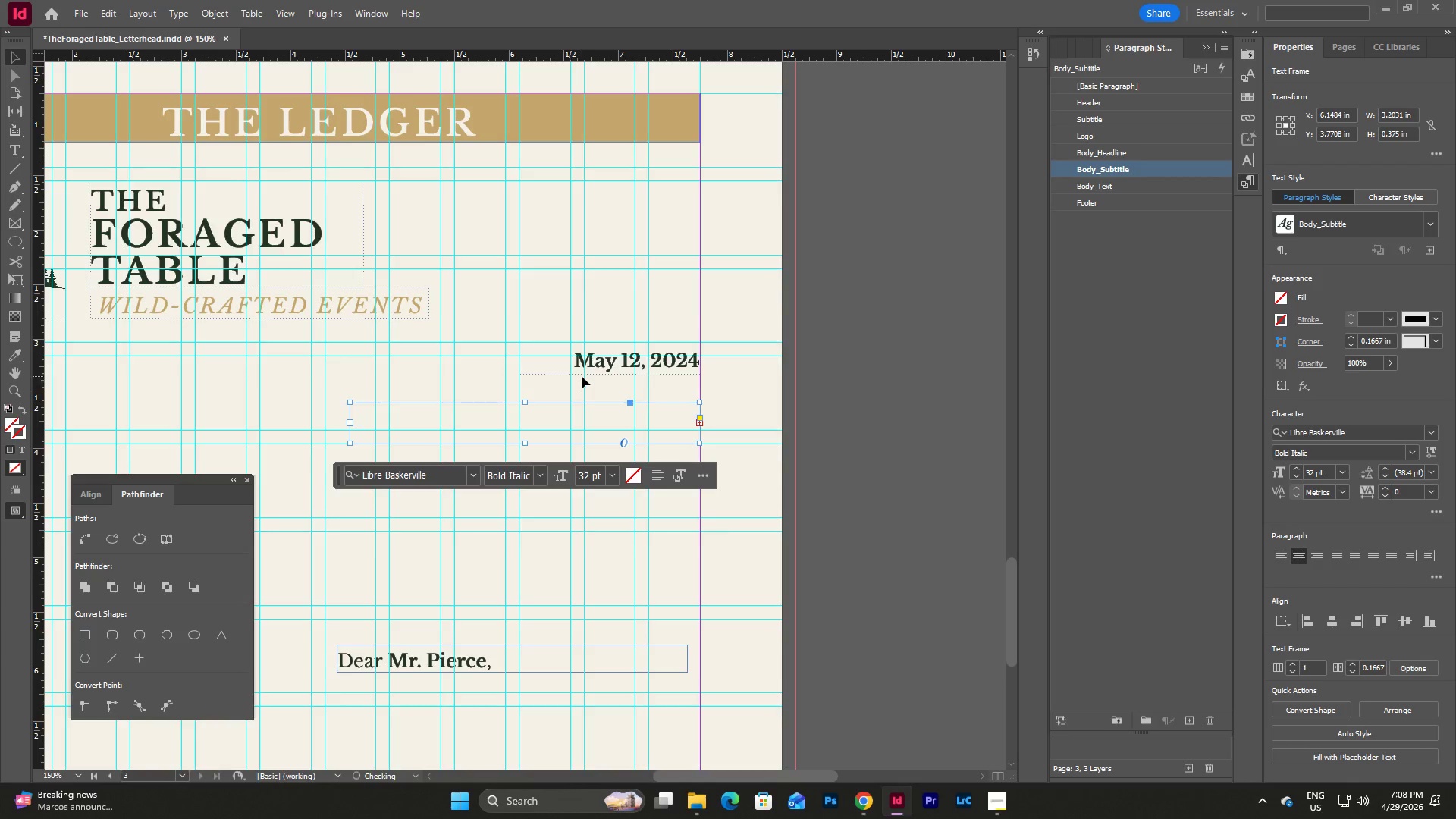 
scroll: coordinate [582, 376], scroll_direction: down, amount: 2.0
 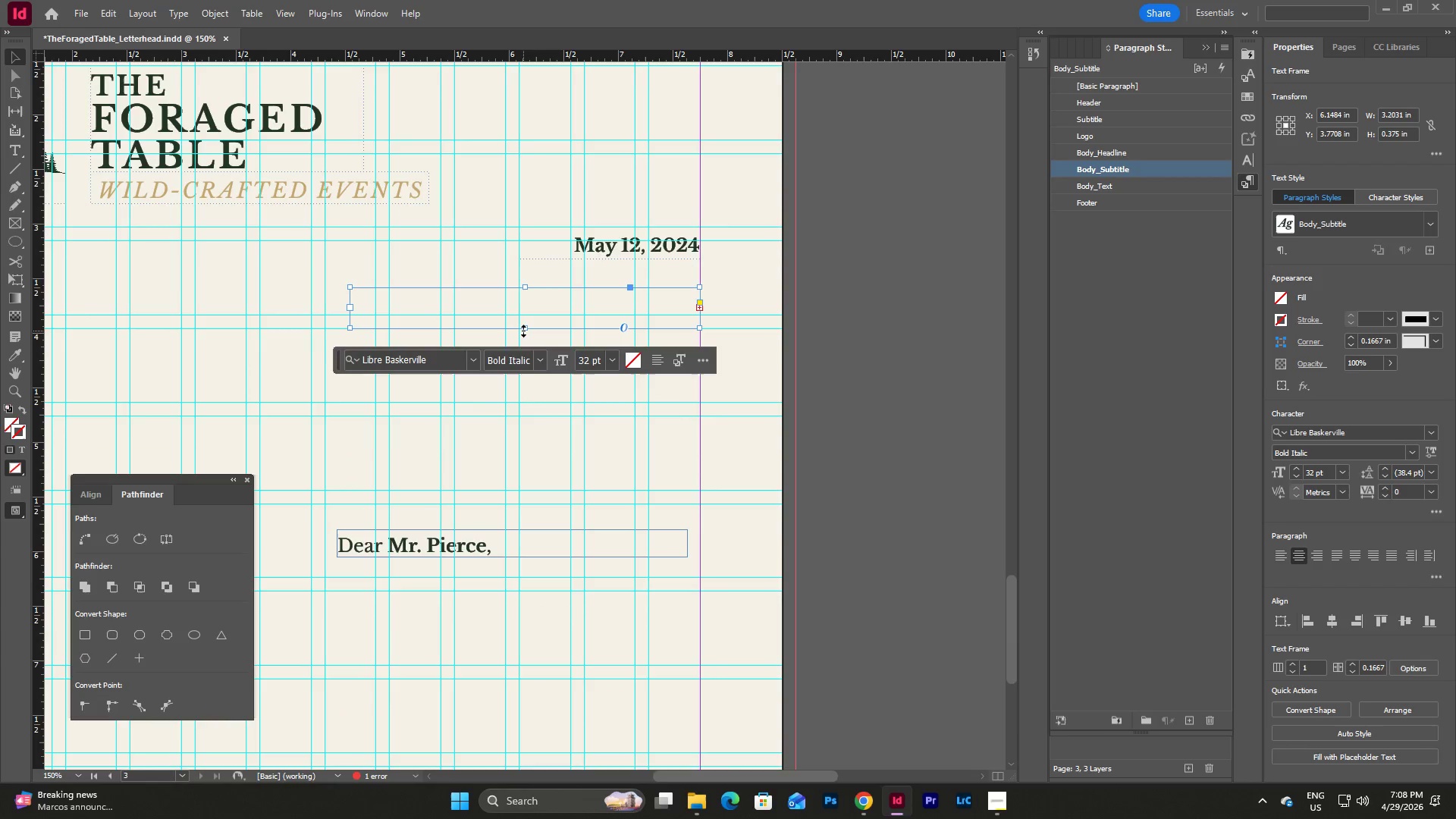 
left_click_drag(start_coordinate=[523, 331], to_coordinate=[525, 365])
 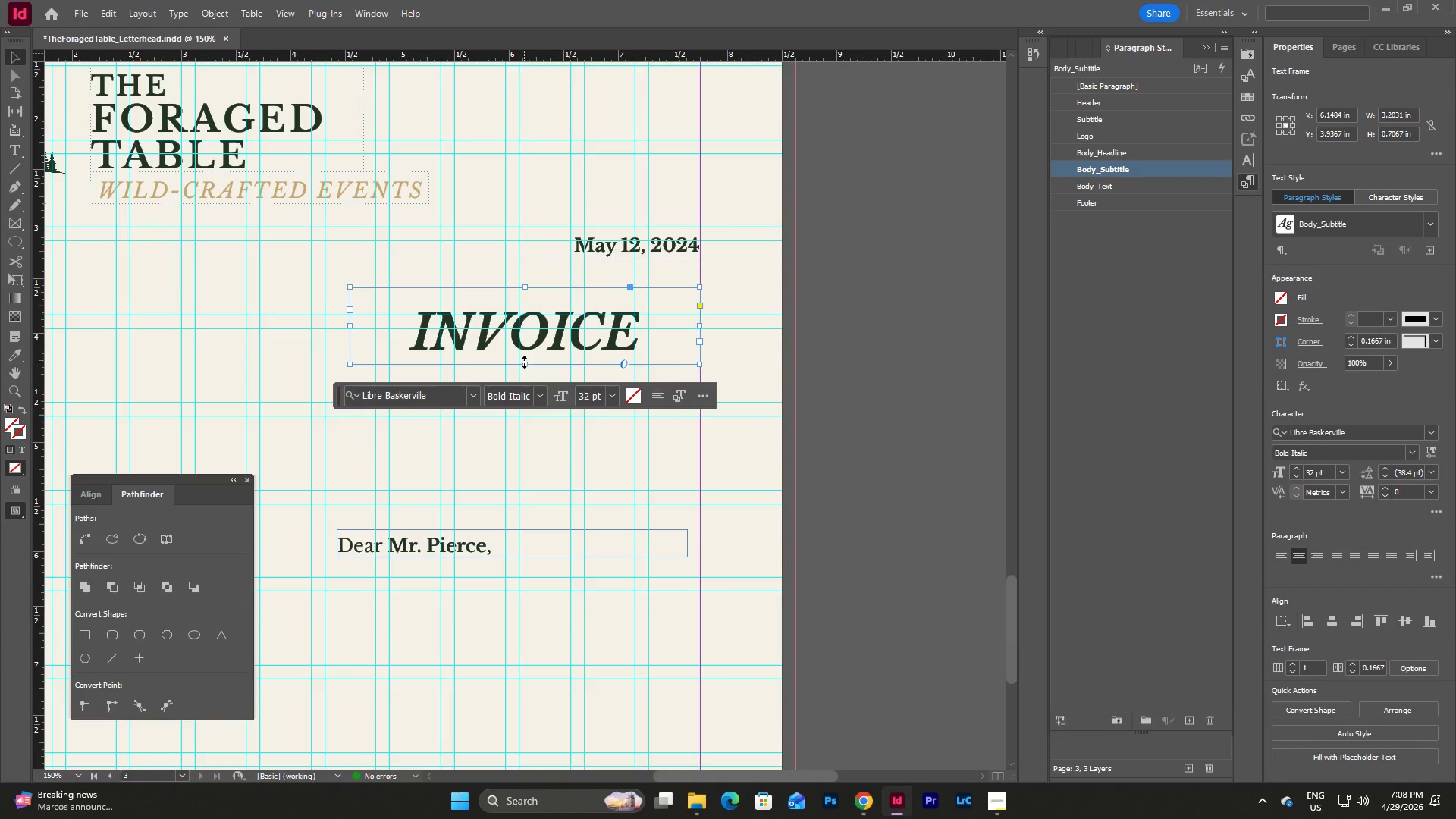 
left_click_drag(start_coordinate=[524, 362], to_coordinate=[523, 356])
 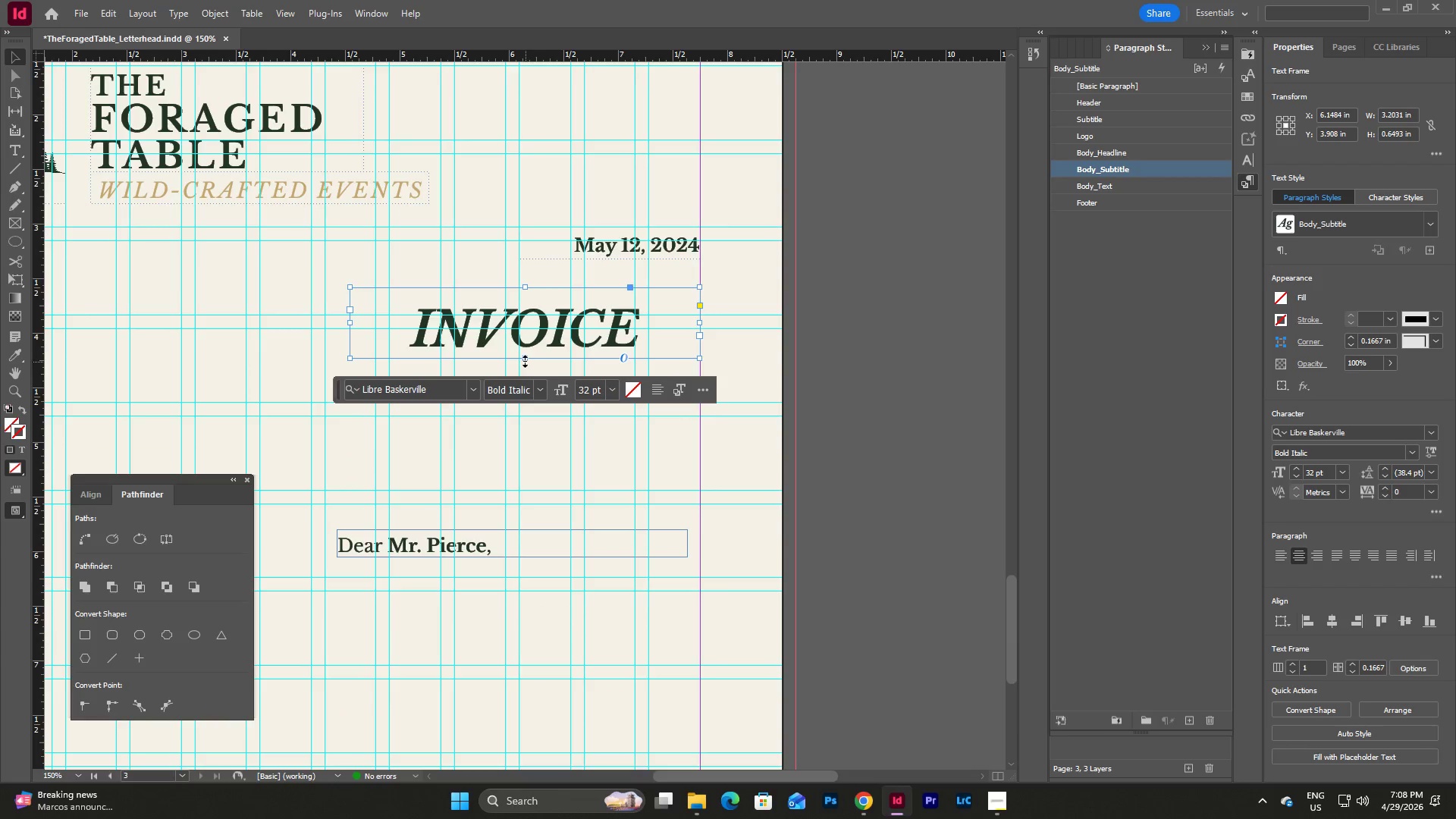 
left_click_drag(start_coordinate=[525, 361], to_coordinate=[528, 349])
 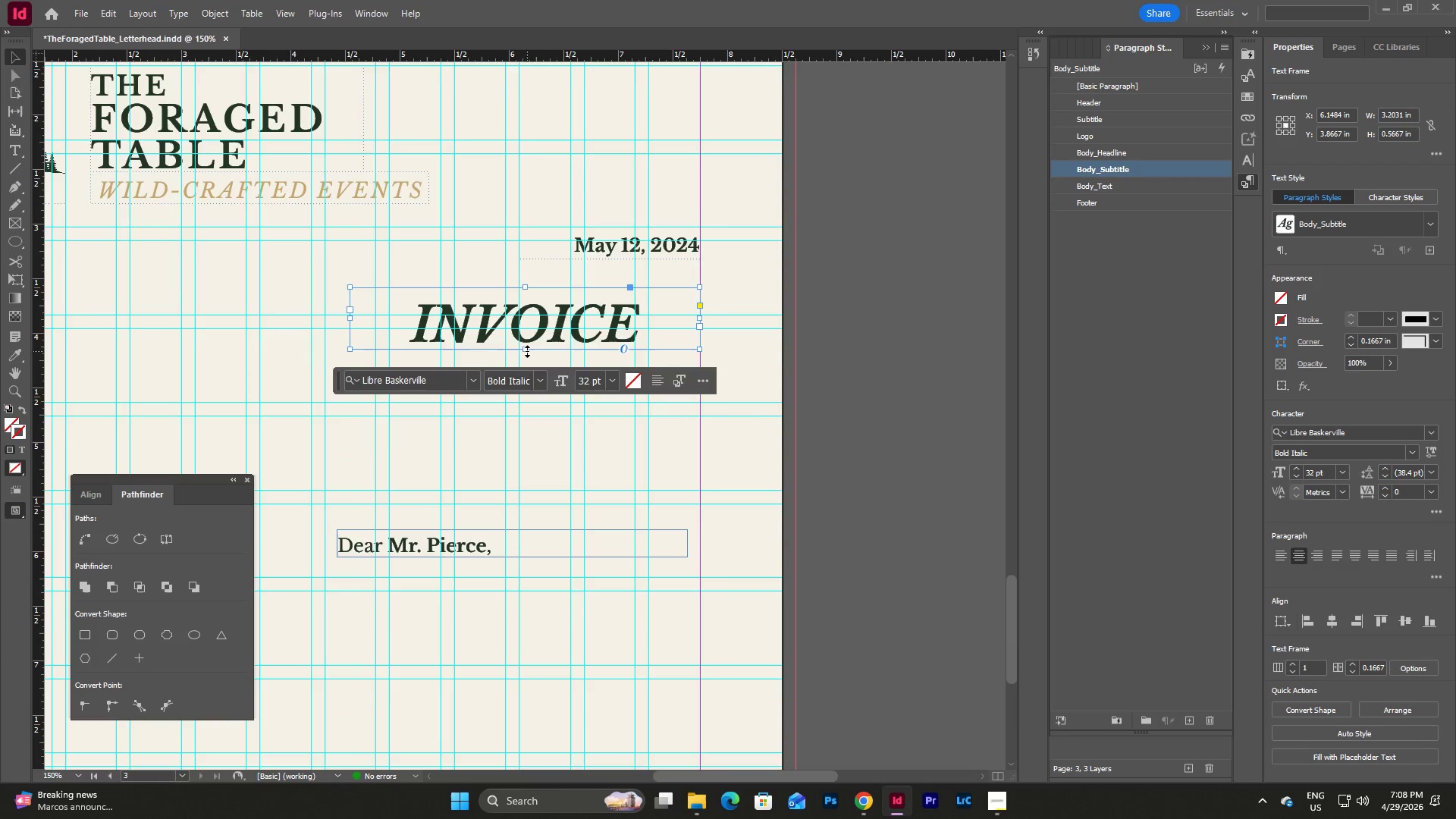 
left_click_drag(start_coordinate=[527, 351], to_coordinate=[527, 341])
 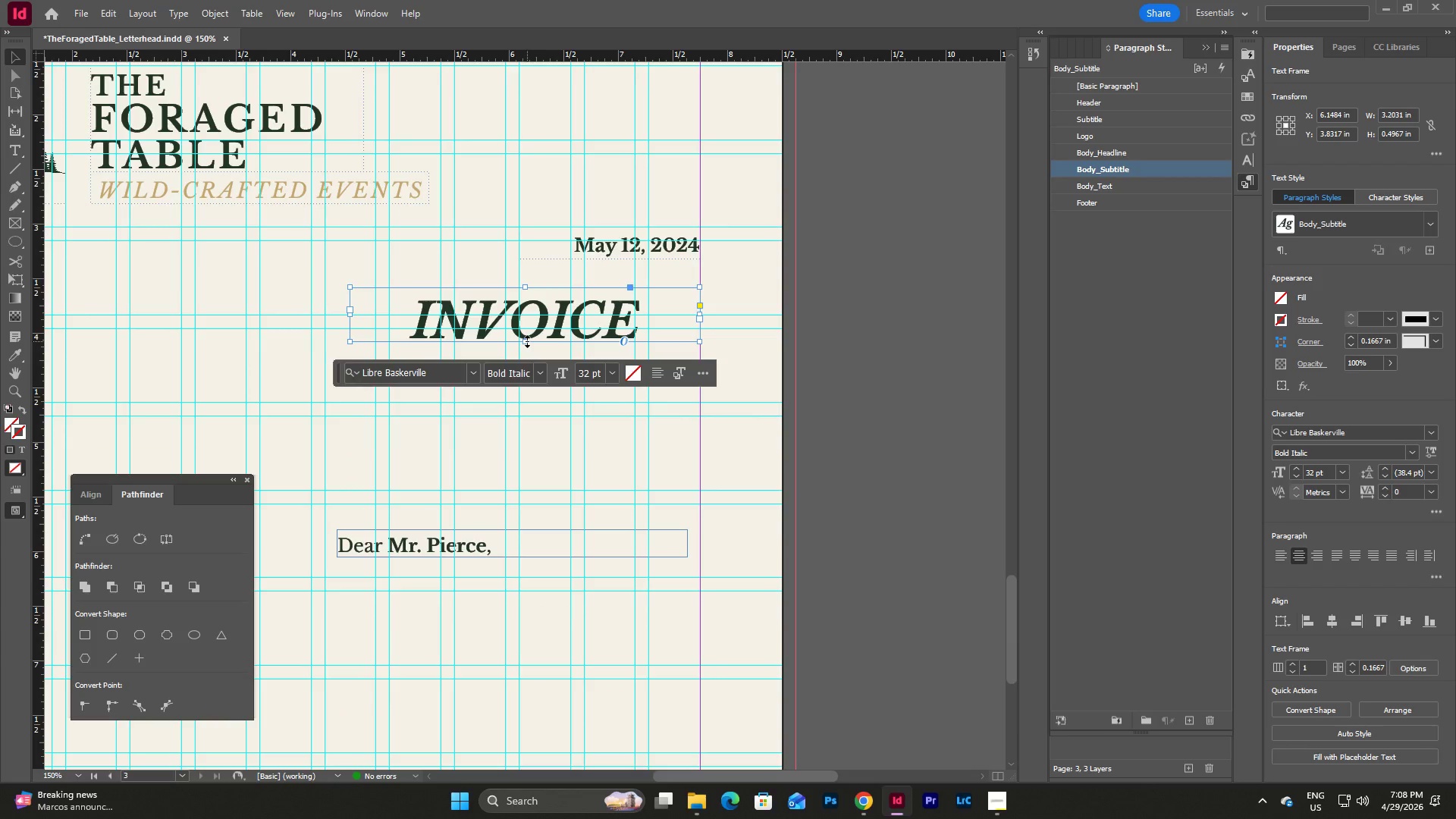 
left_click_drag(start_coordinate=[527, 341], to_coordinate=[527, 337])
 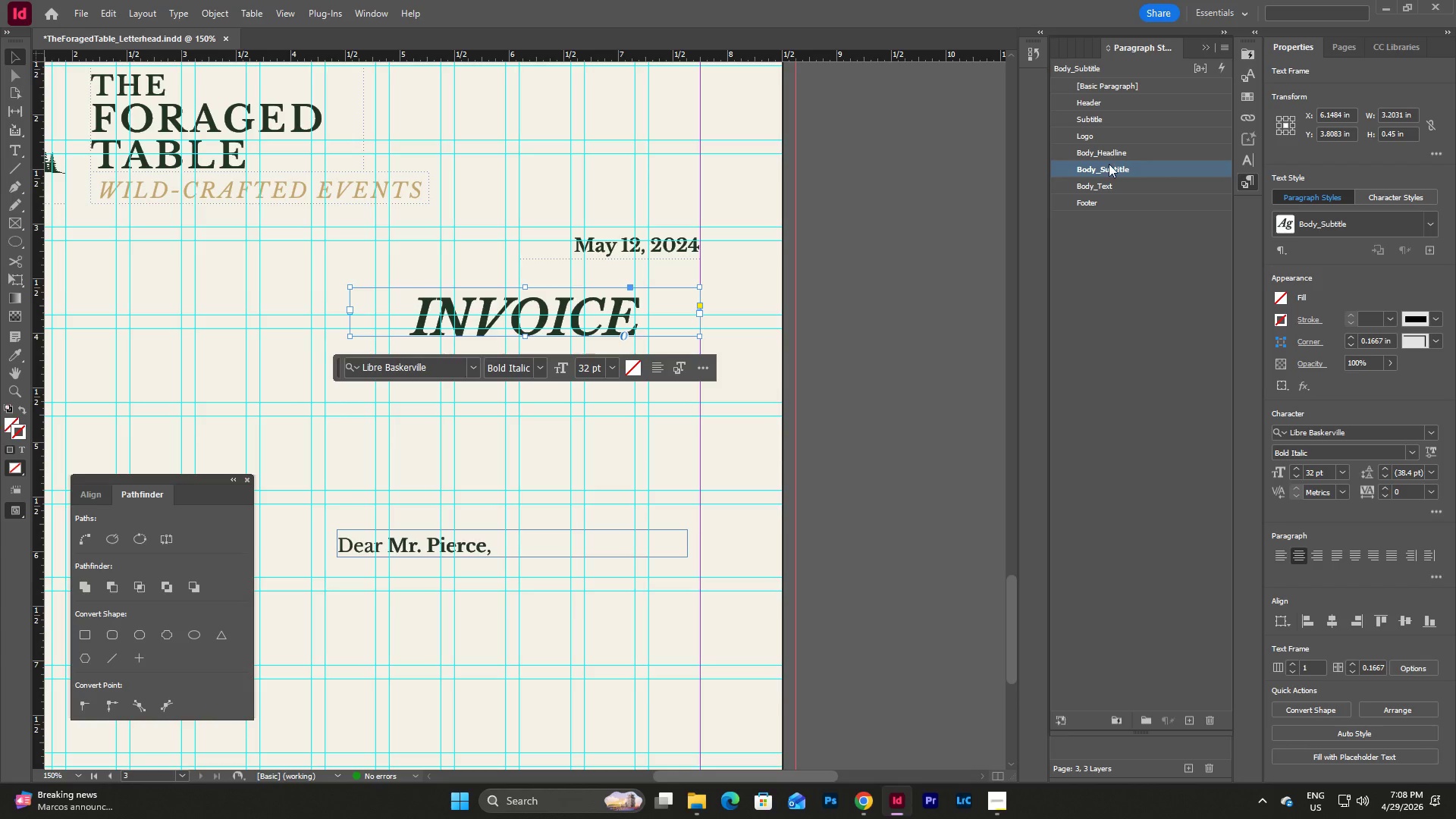 
left_click([1108, 132])
 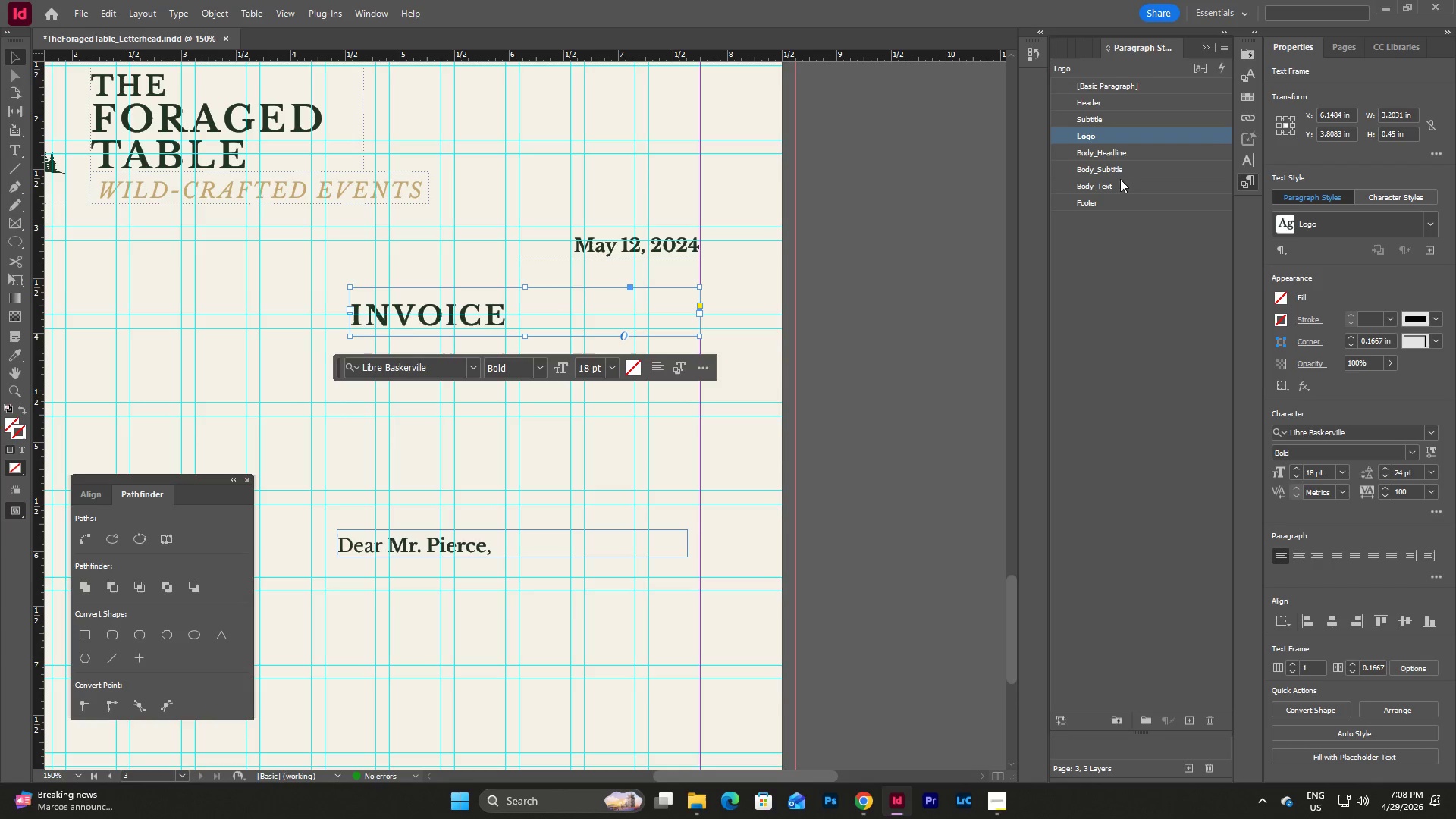 
left_click([1120, 171])
 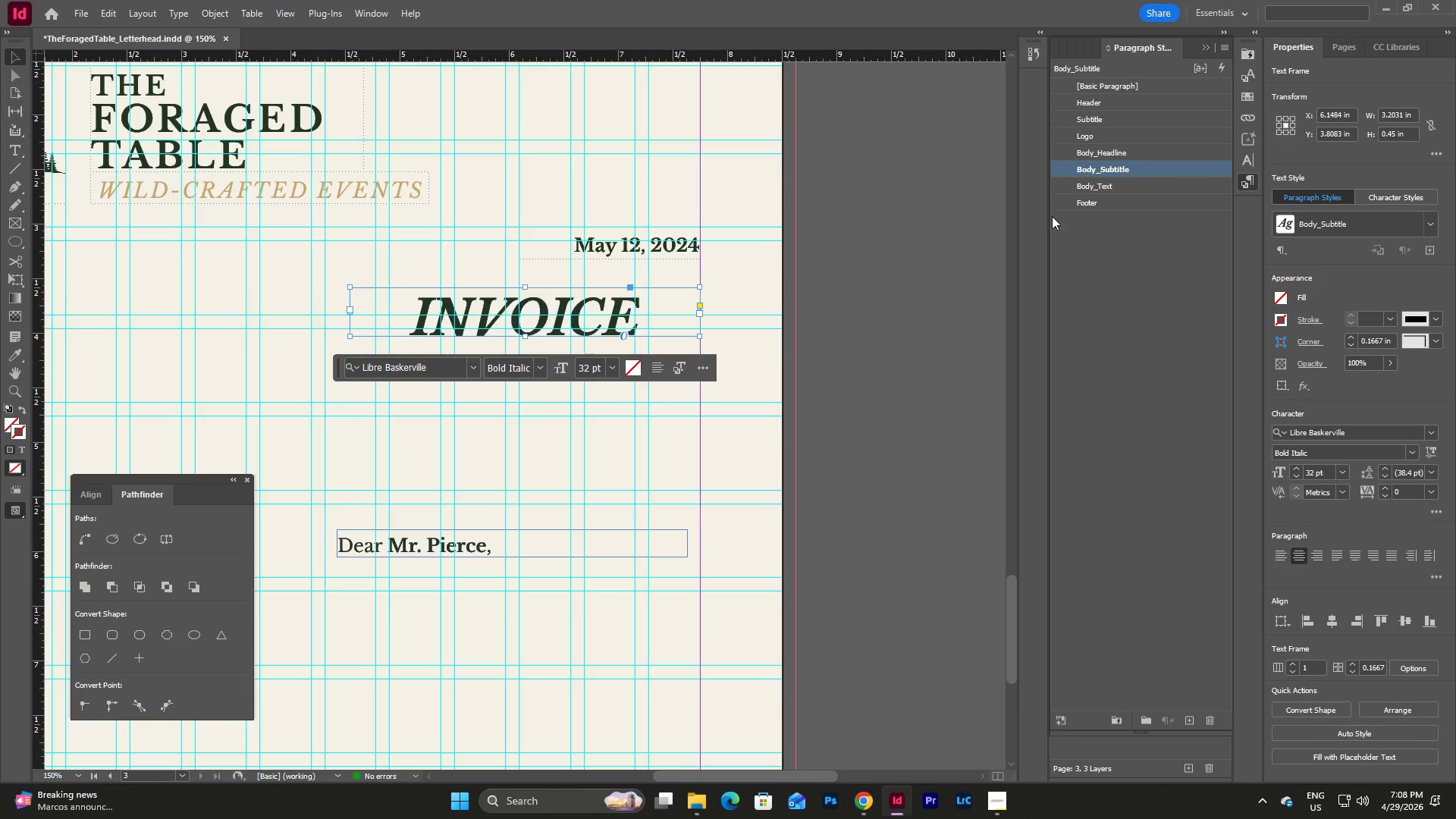 
scroll: coordinate [829, 289], scroll_direction: up, amount: 4.0
 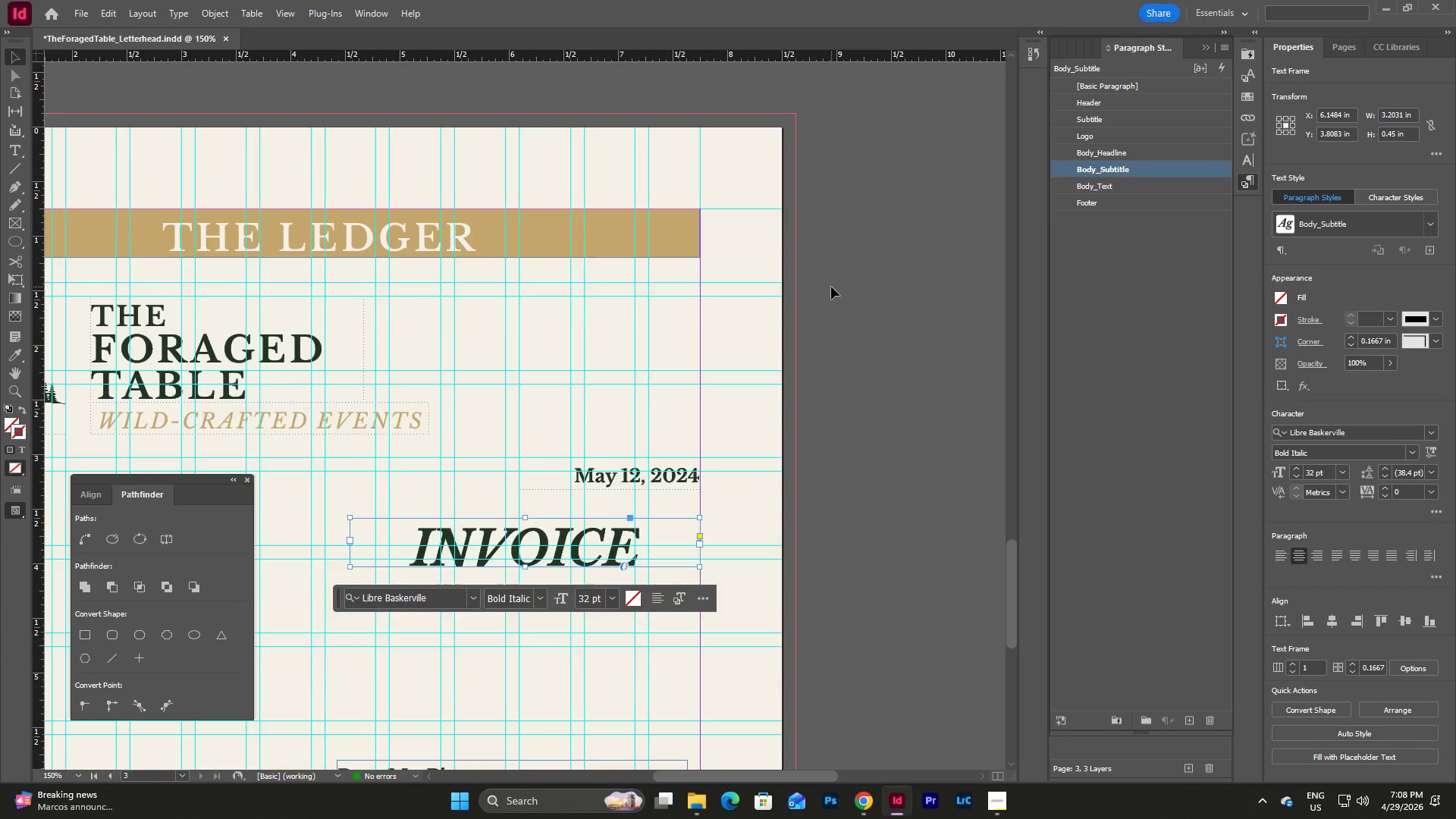 
scroll: coordinate [831, 287], scroll_direction: down, amount: 3.0
 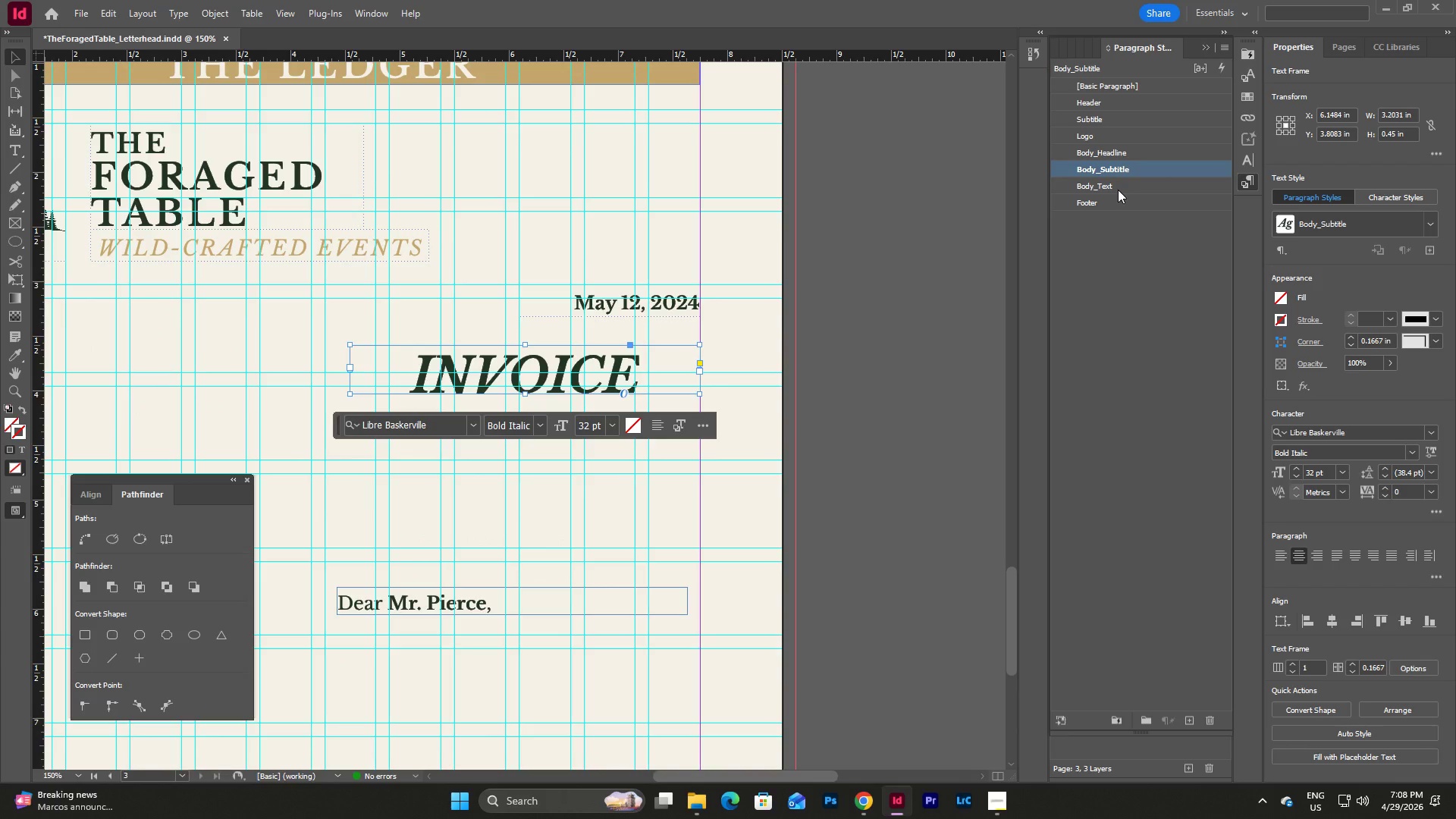 
left_click([1118, 190])
 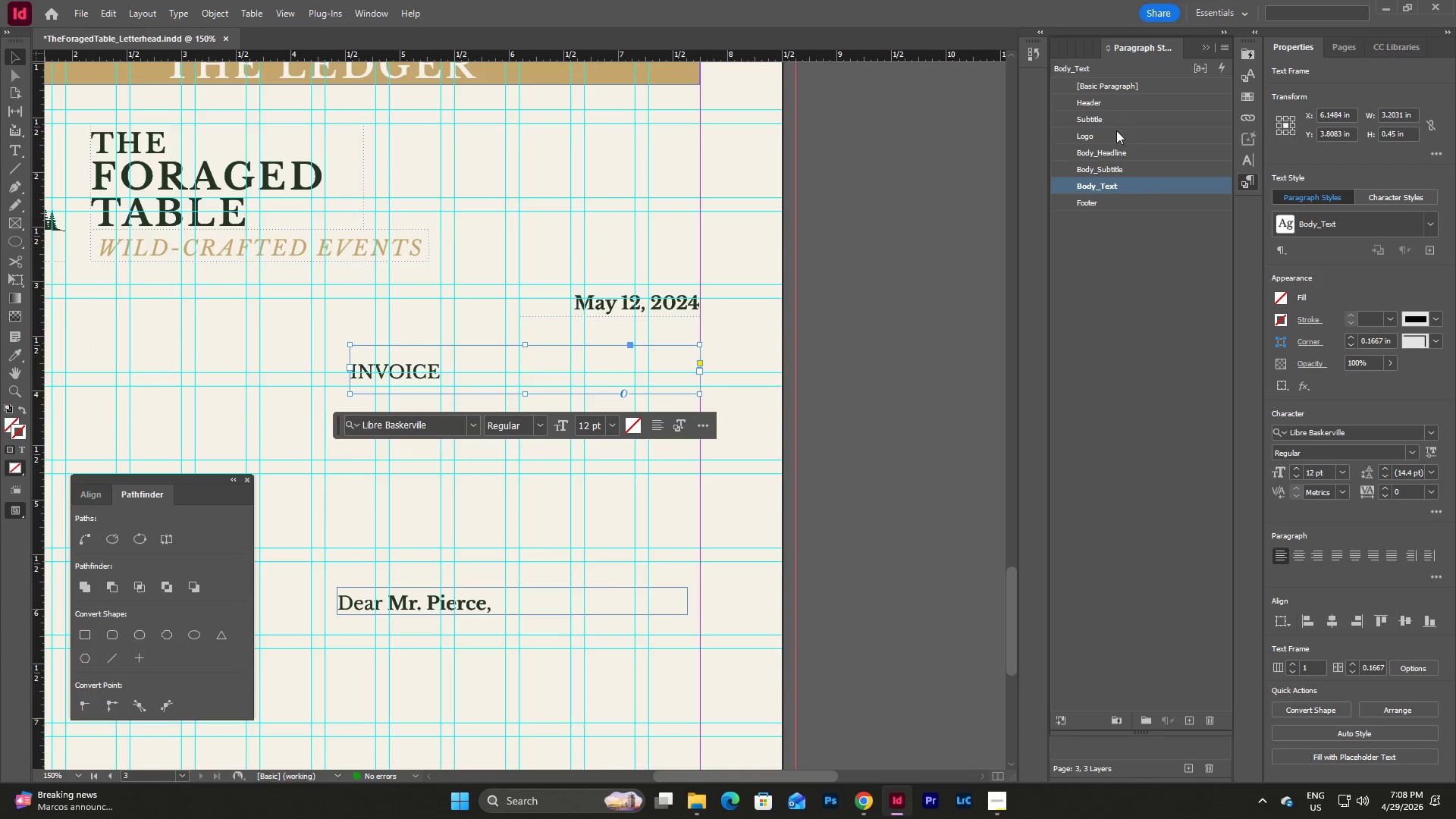 
left_click([1114, 137])
 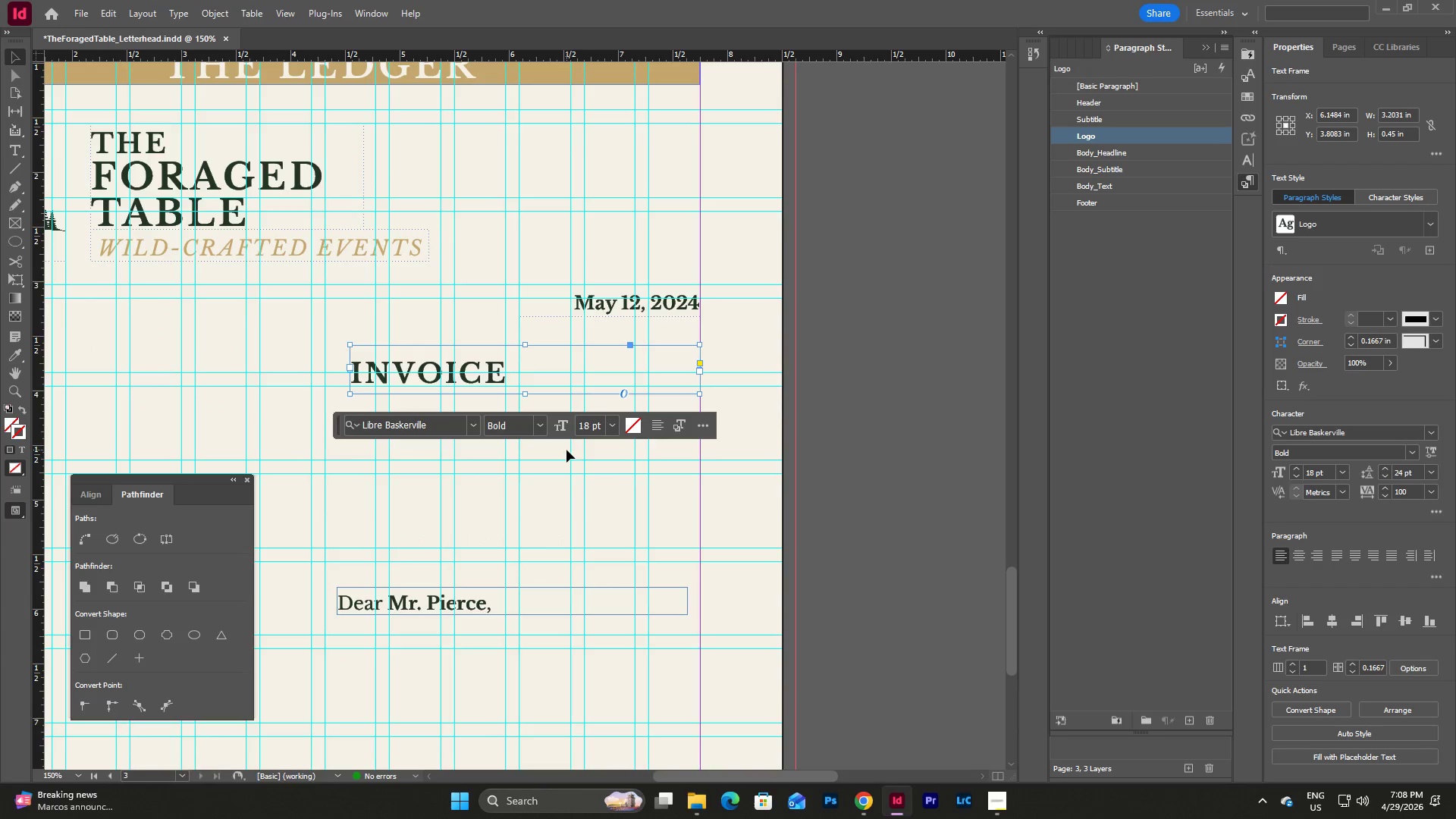 
wait(5.08)
 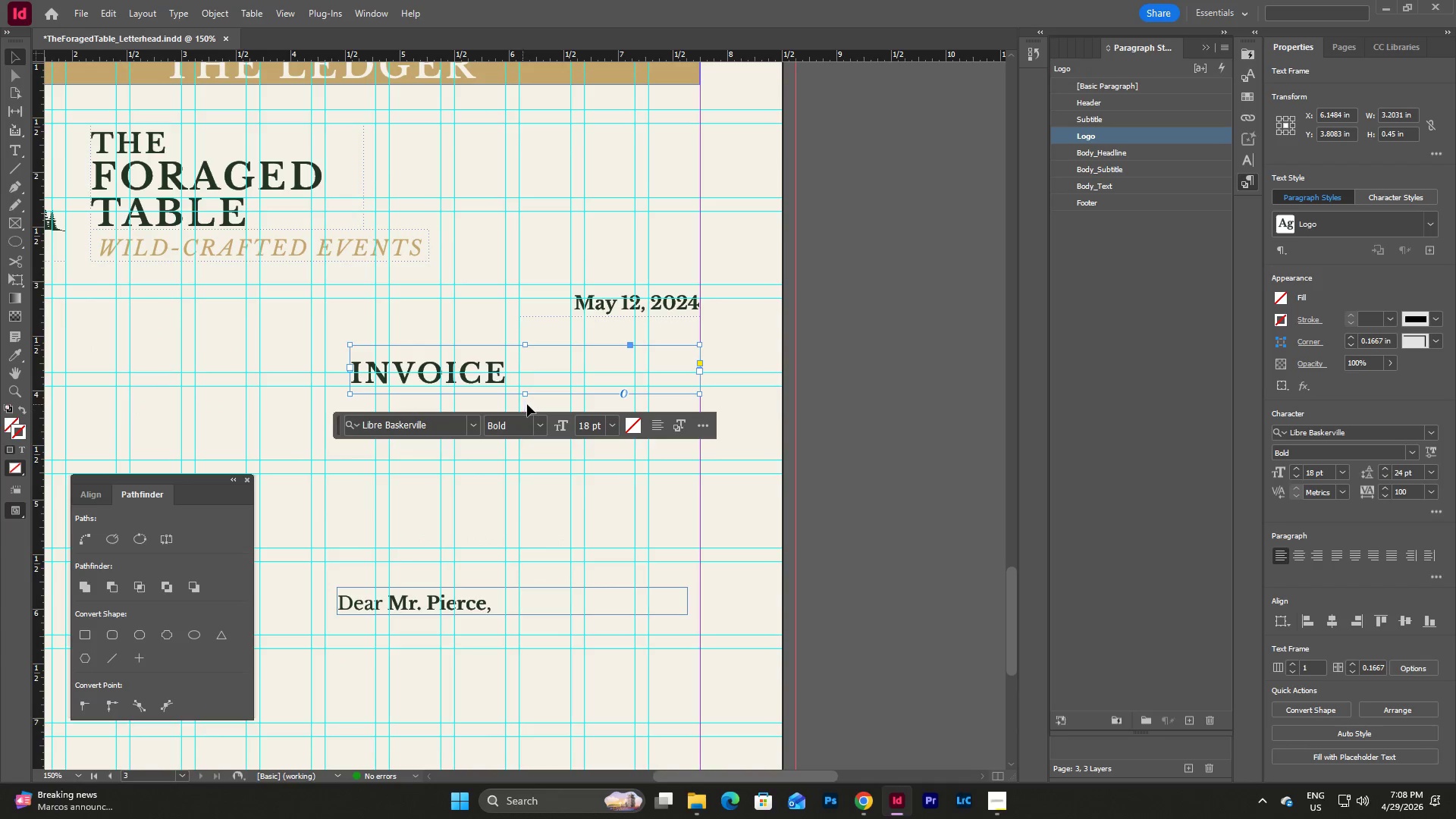 
left_click([657, 425])
 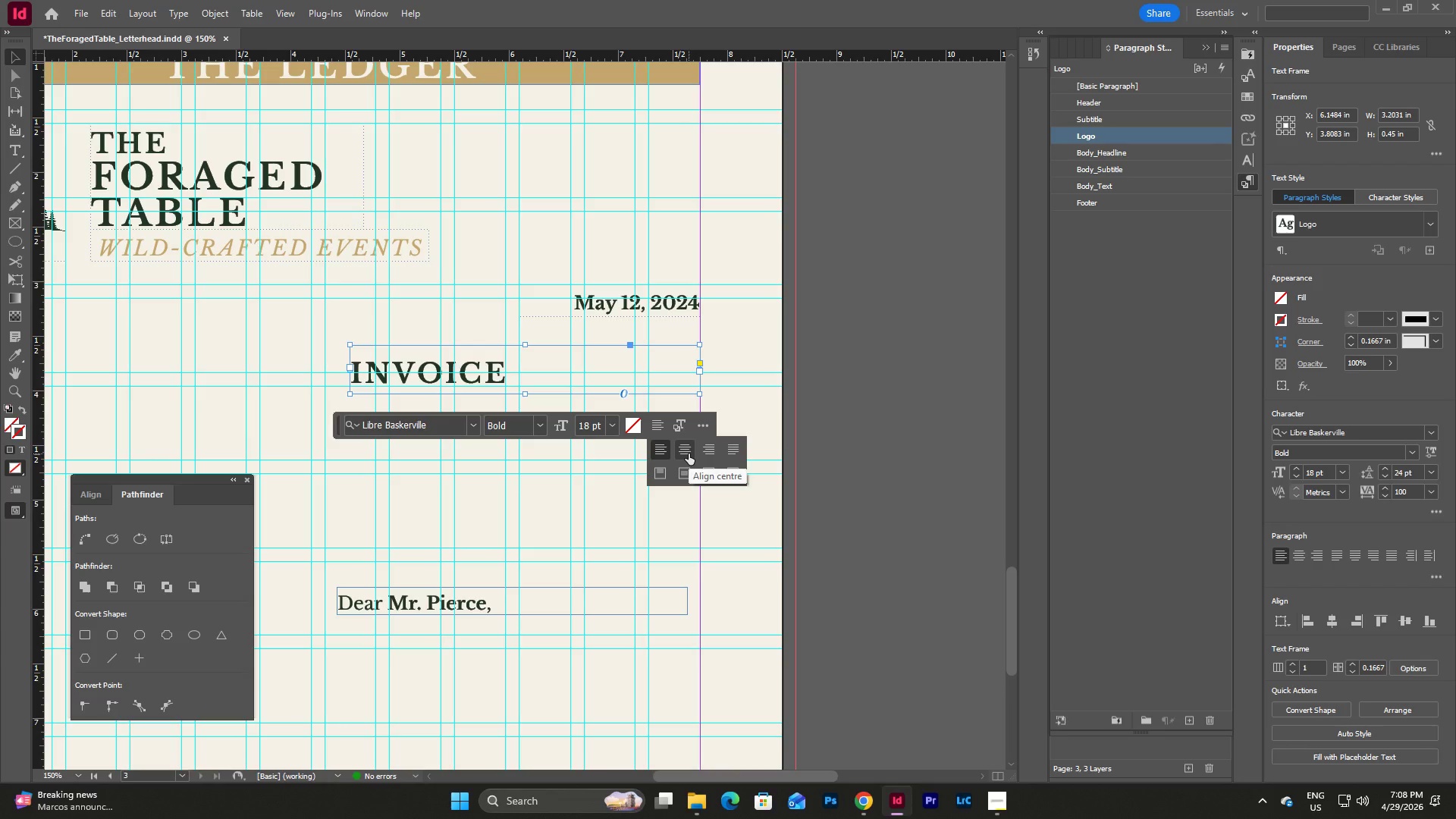 
left_click([689, 453])
 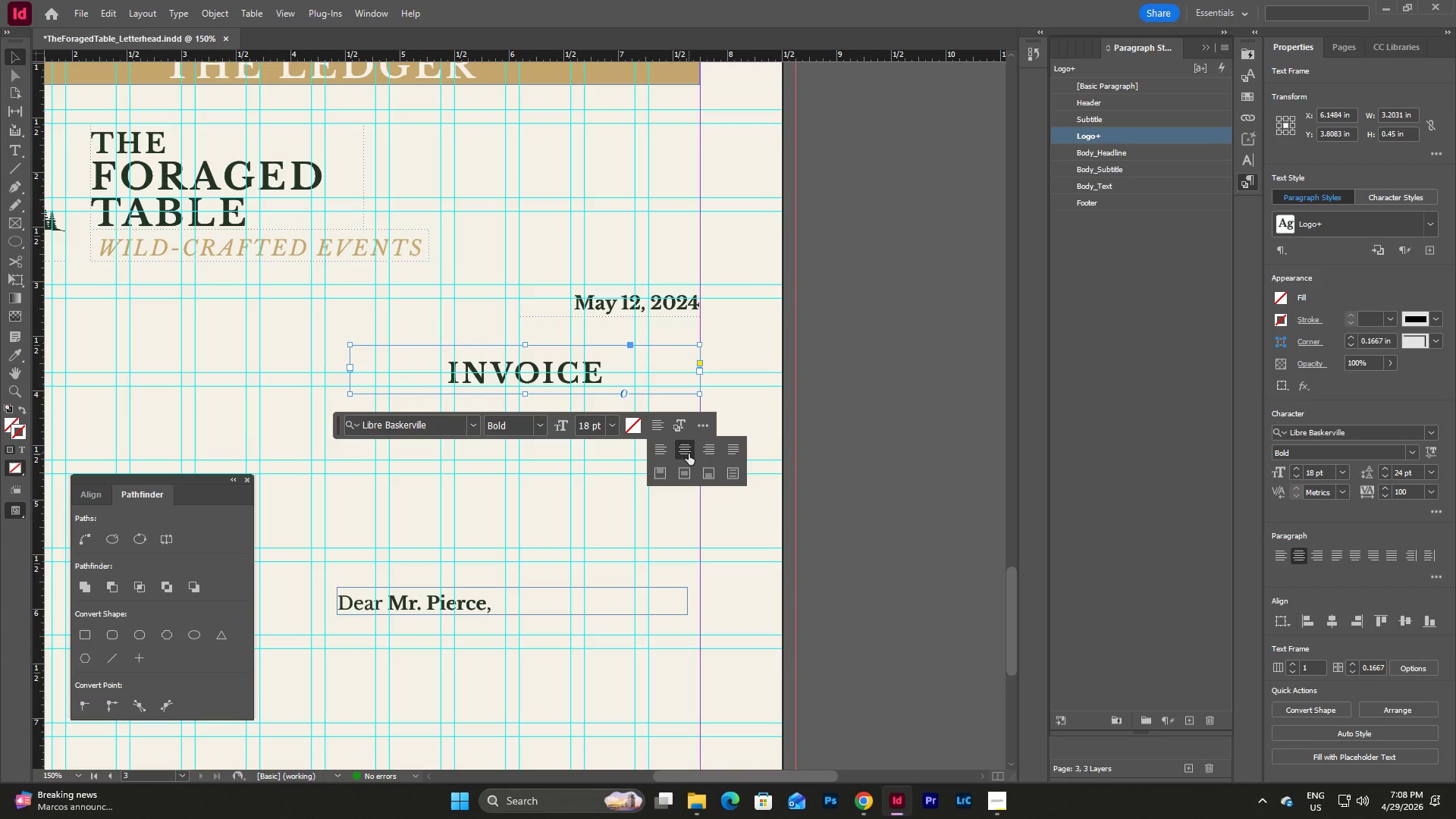 
left_click([660, 449])
 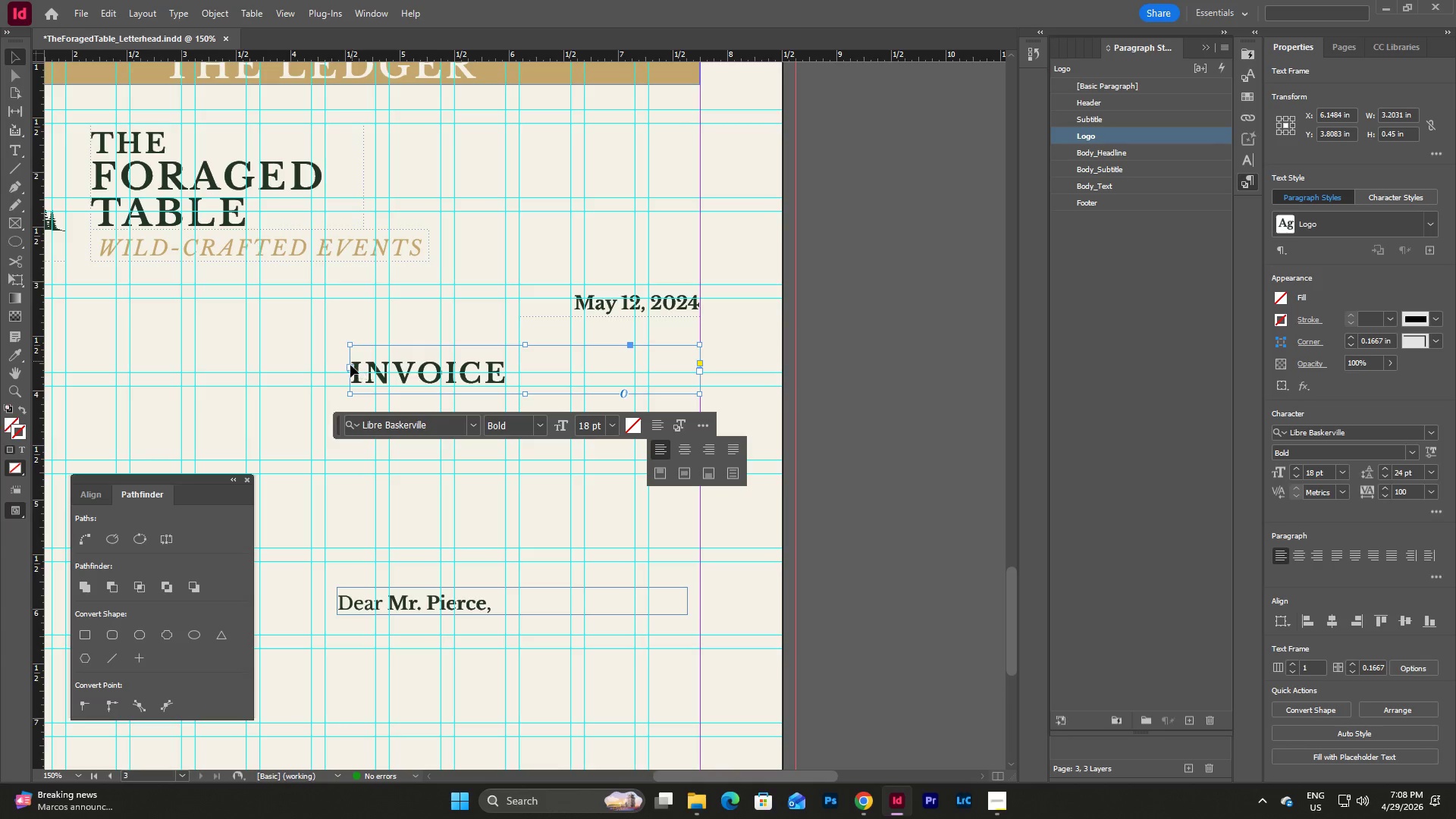 
left_click_drag(start_coordinate=[350, 369], to_coordinate=[491, 369])
 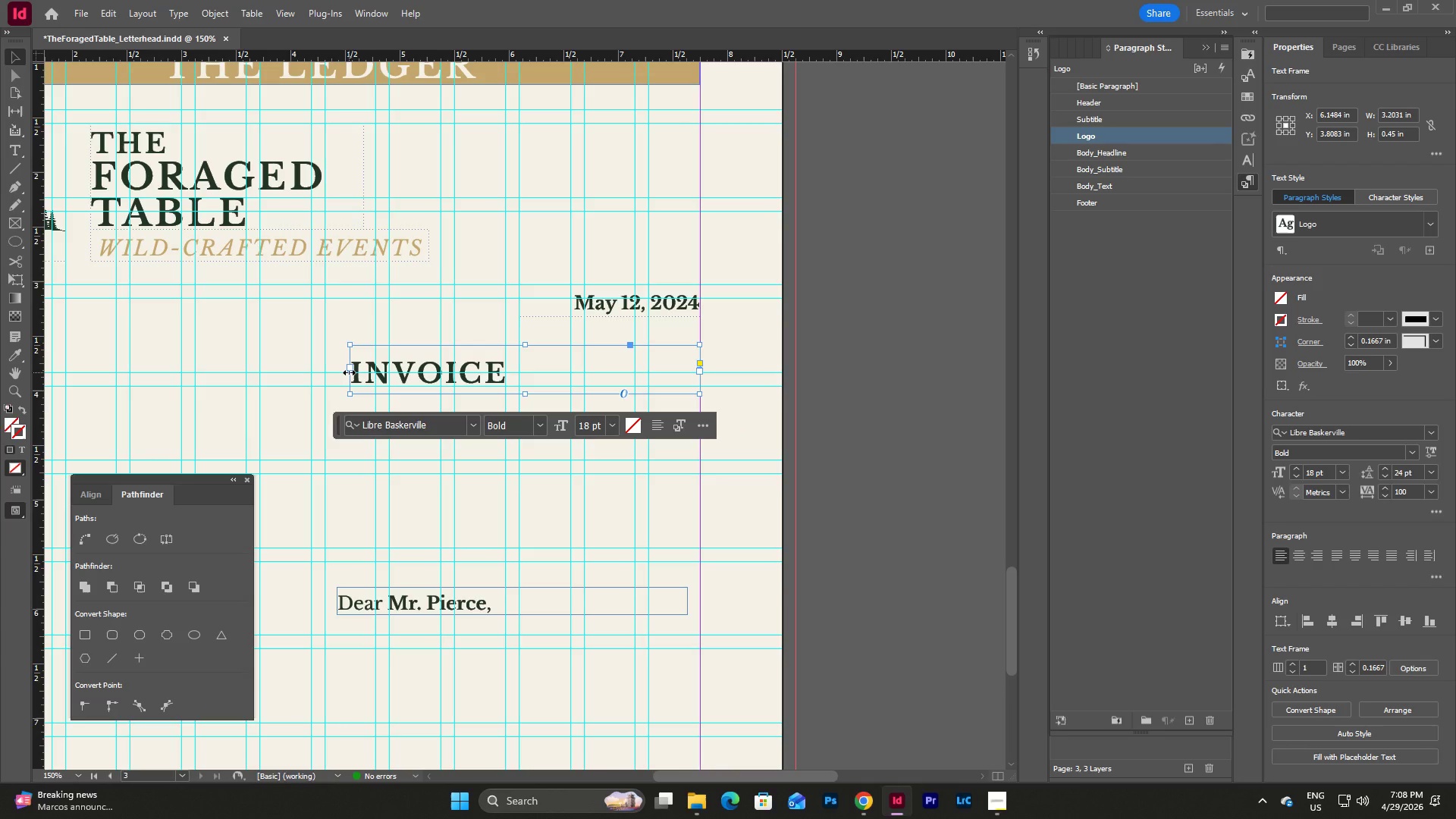 
left_click_drag(start_coordinate=[349, 372], to_coordinate=[506, 383])
 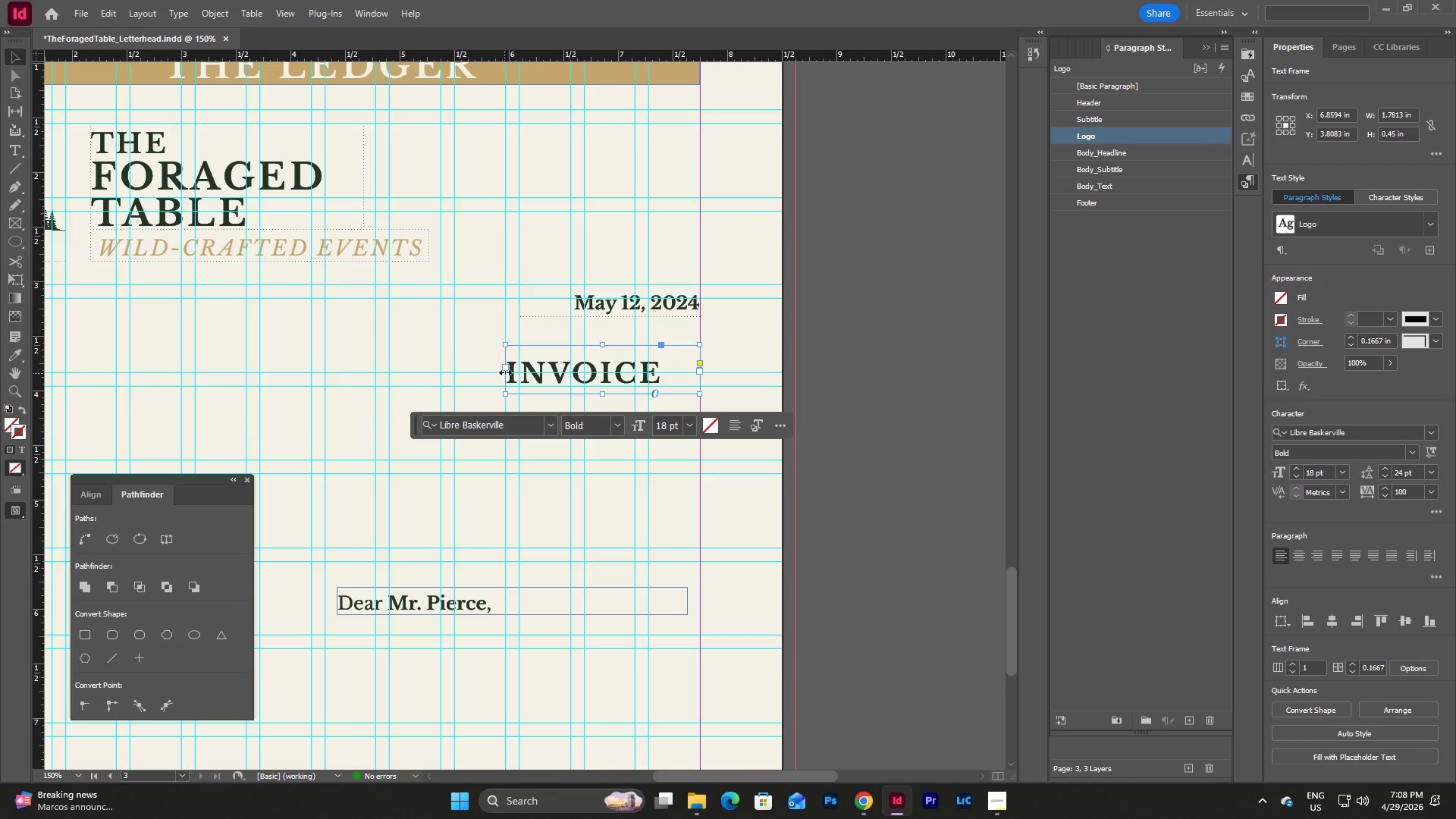 
left_click_drag(start_coordinate=[505, 372], to_coordinate=[520, 377])
 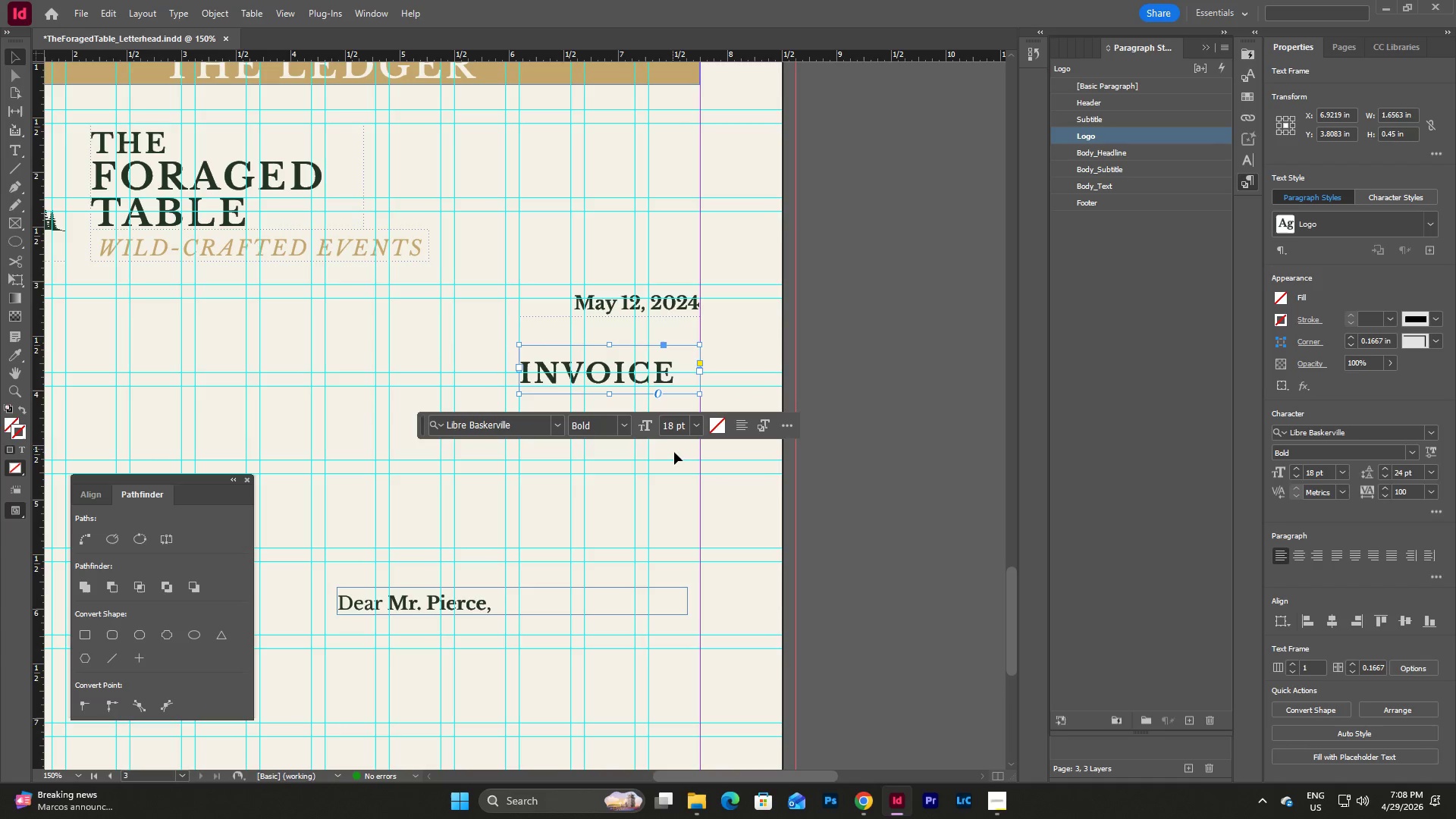 
left_click([675, 453])
 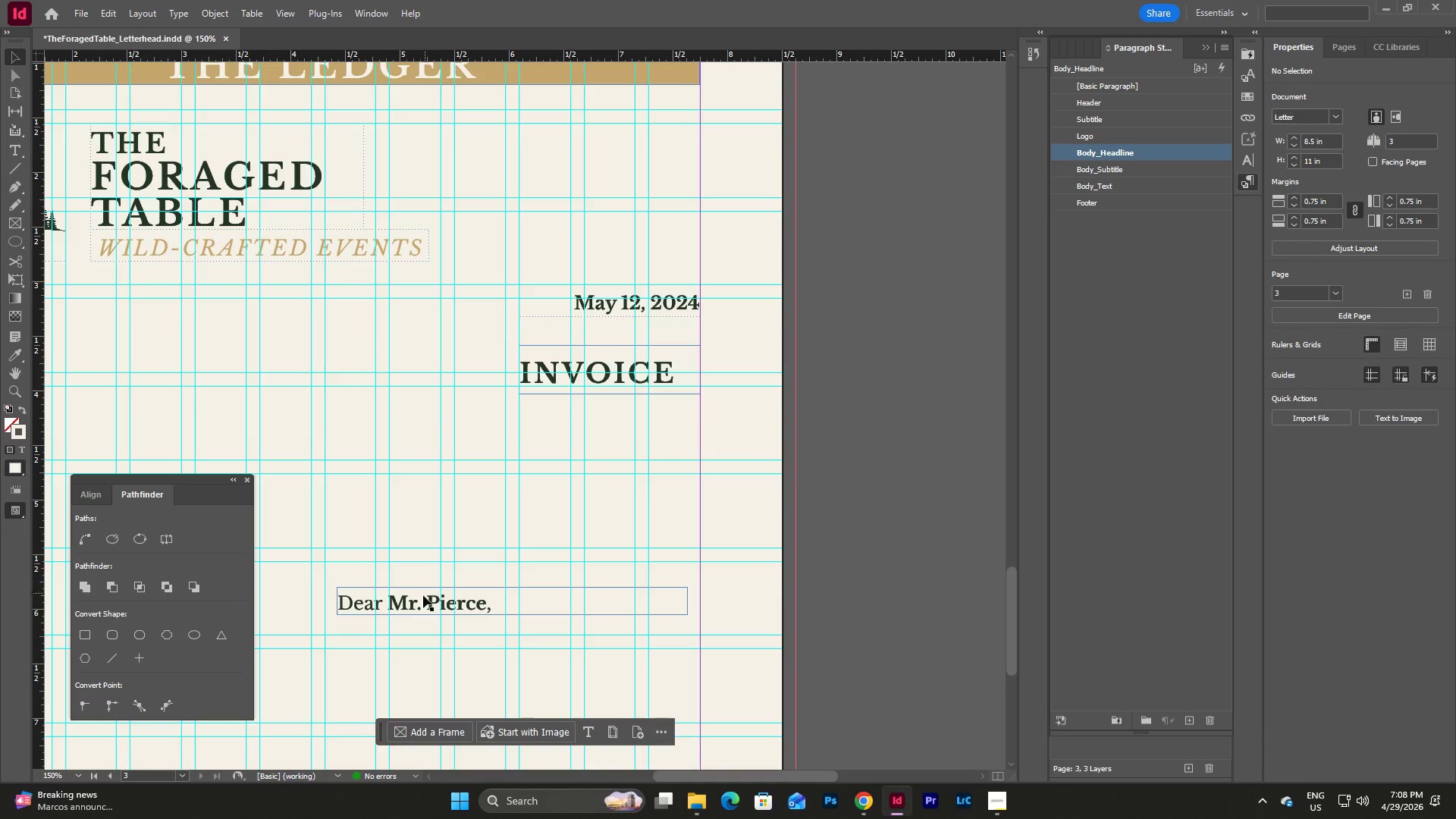 
left_click_drag(start_coordinate=[415, 599], to_coordinate=[595, 407])
 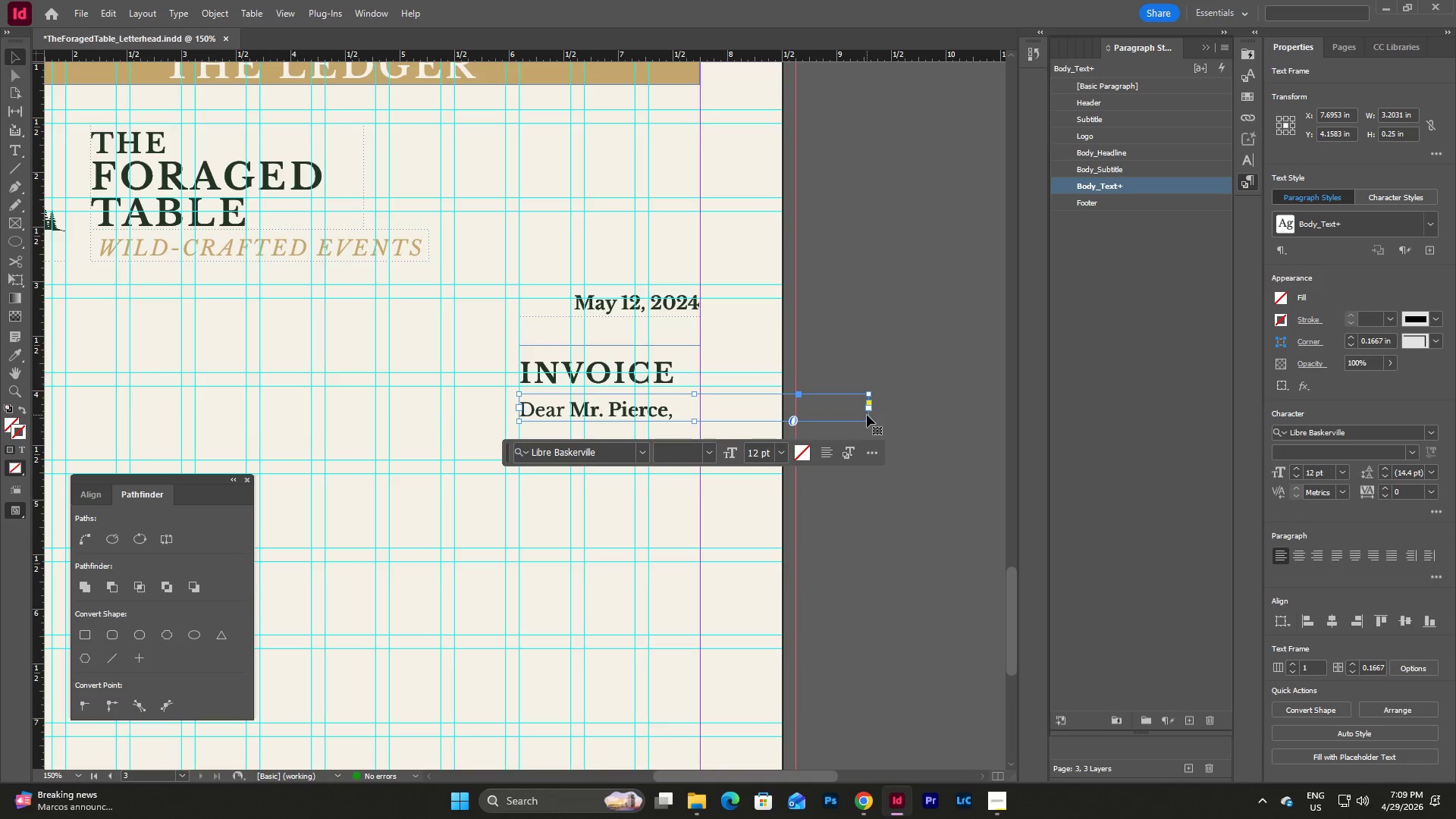 
left_click_drag(start_coordinate=[870, 413], to_coordinate=[838, 408])
 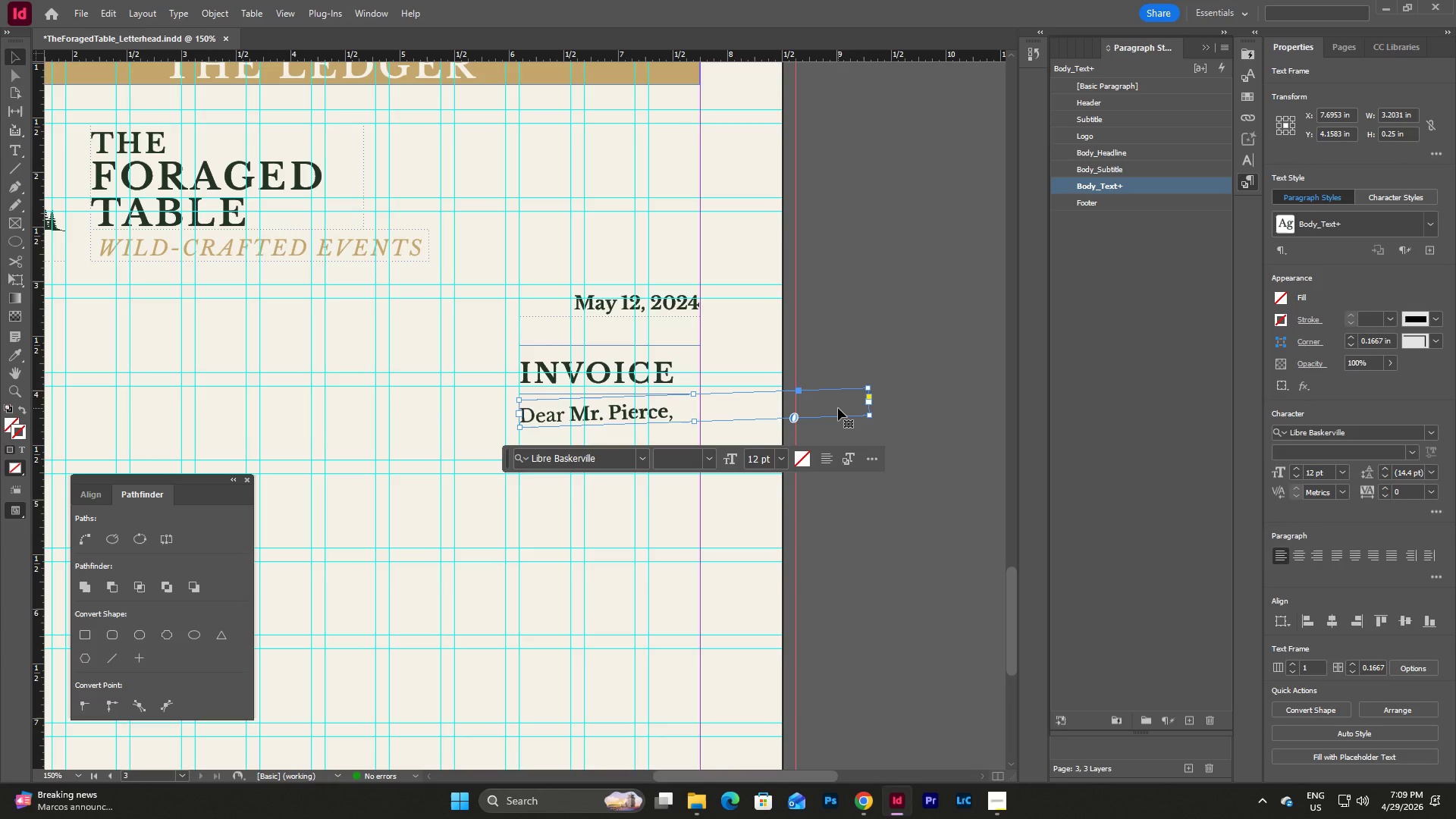 
key(Control+Z)
 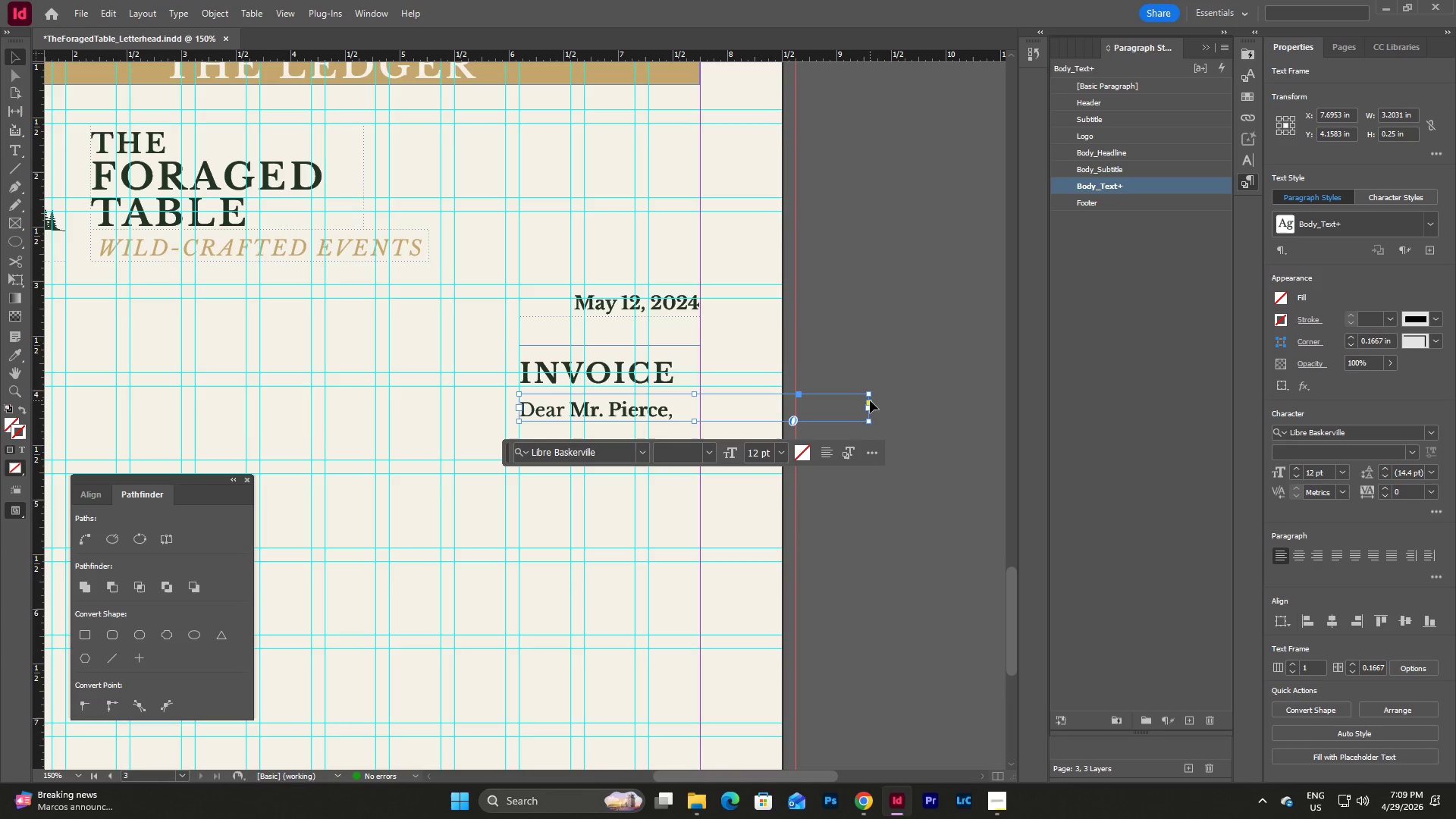 
left_click_drag(start_coordinate=[869, 401], to_coordinate=[745, 402])
 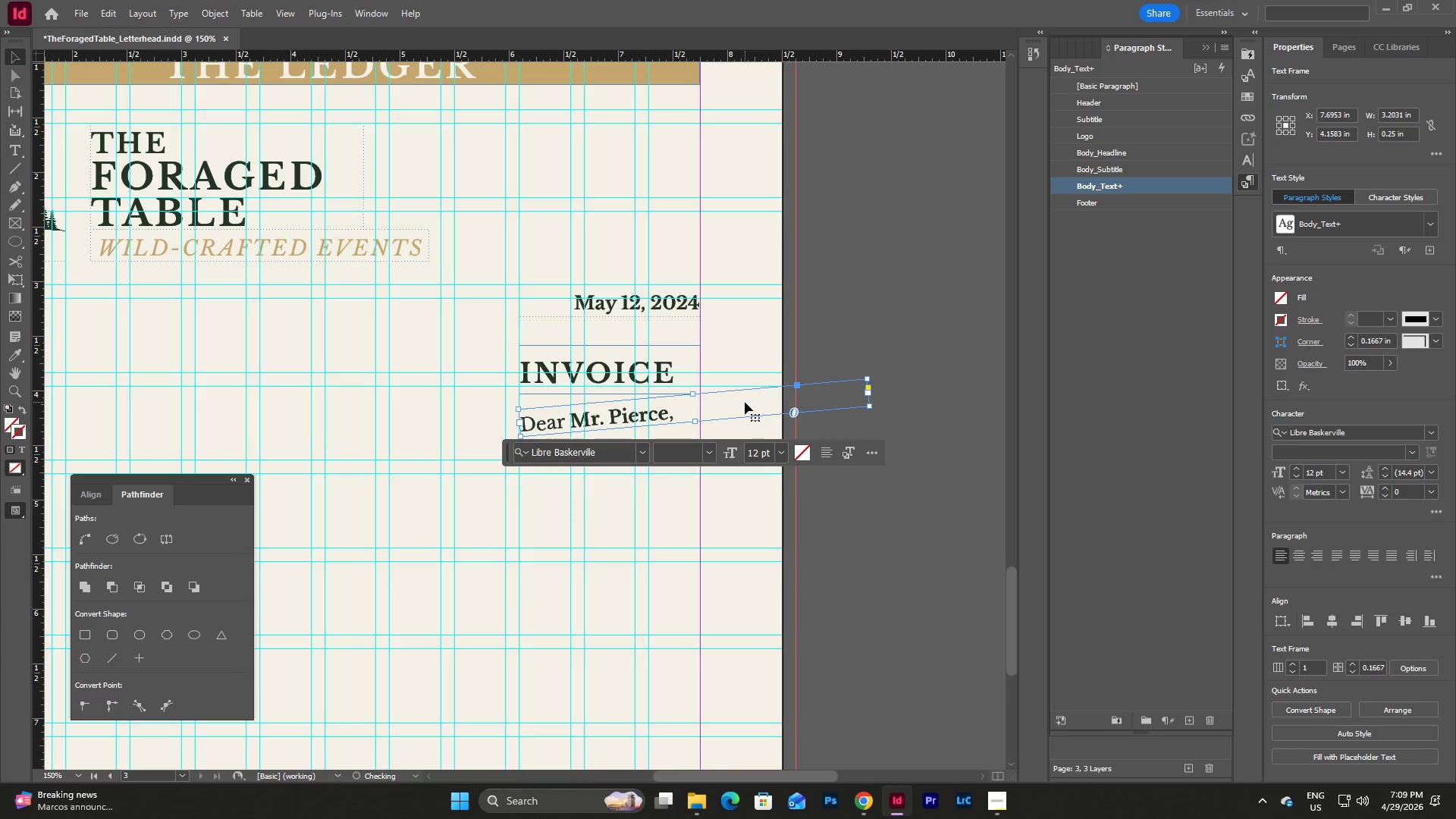 
key(Control+Z)
 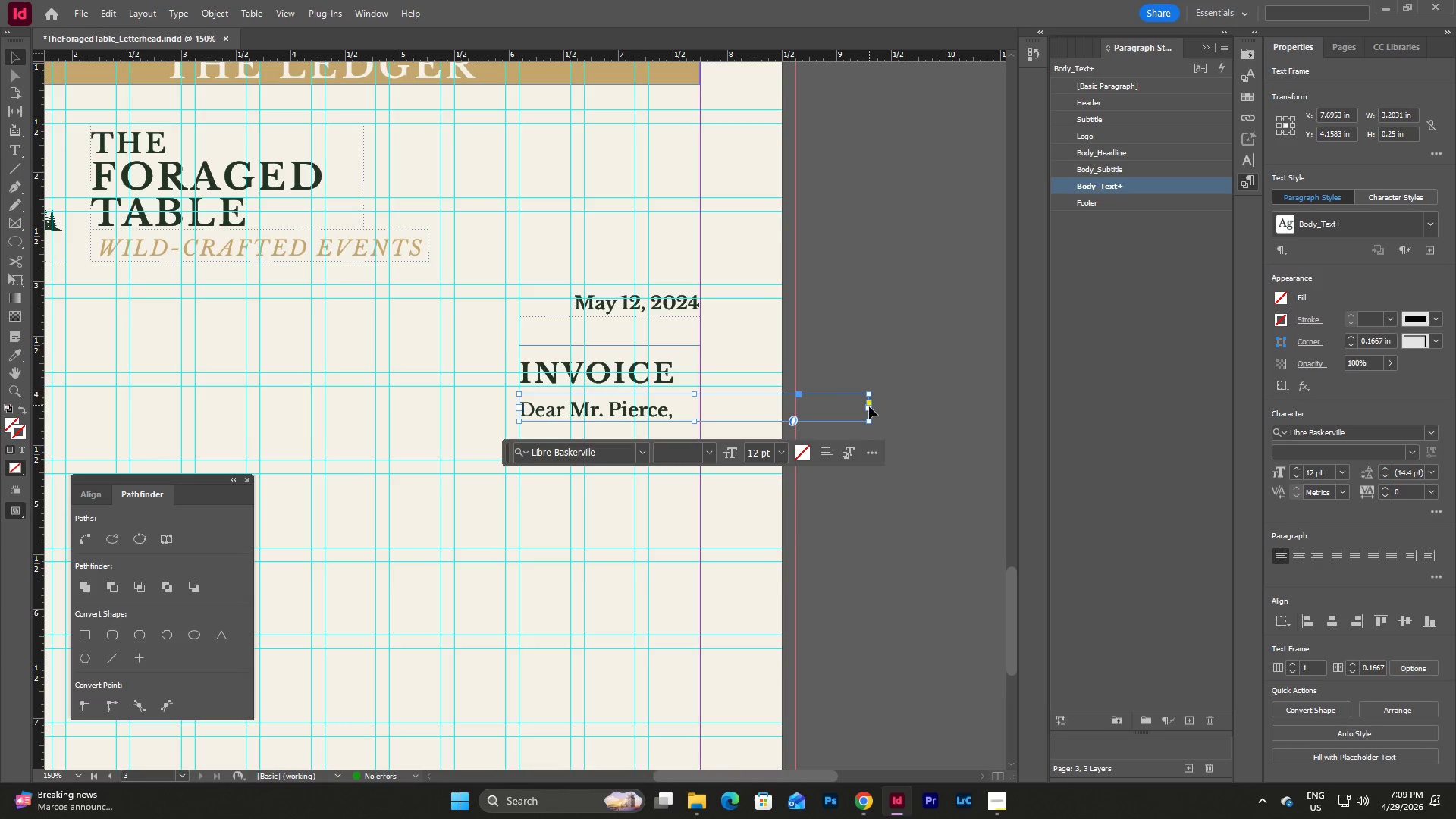 
left_click_drag(start_coordinate=[869, 408], to_coordinate=[700, 414])
 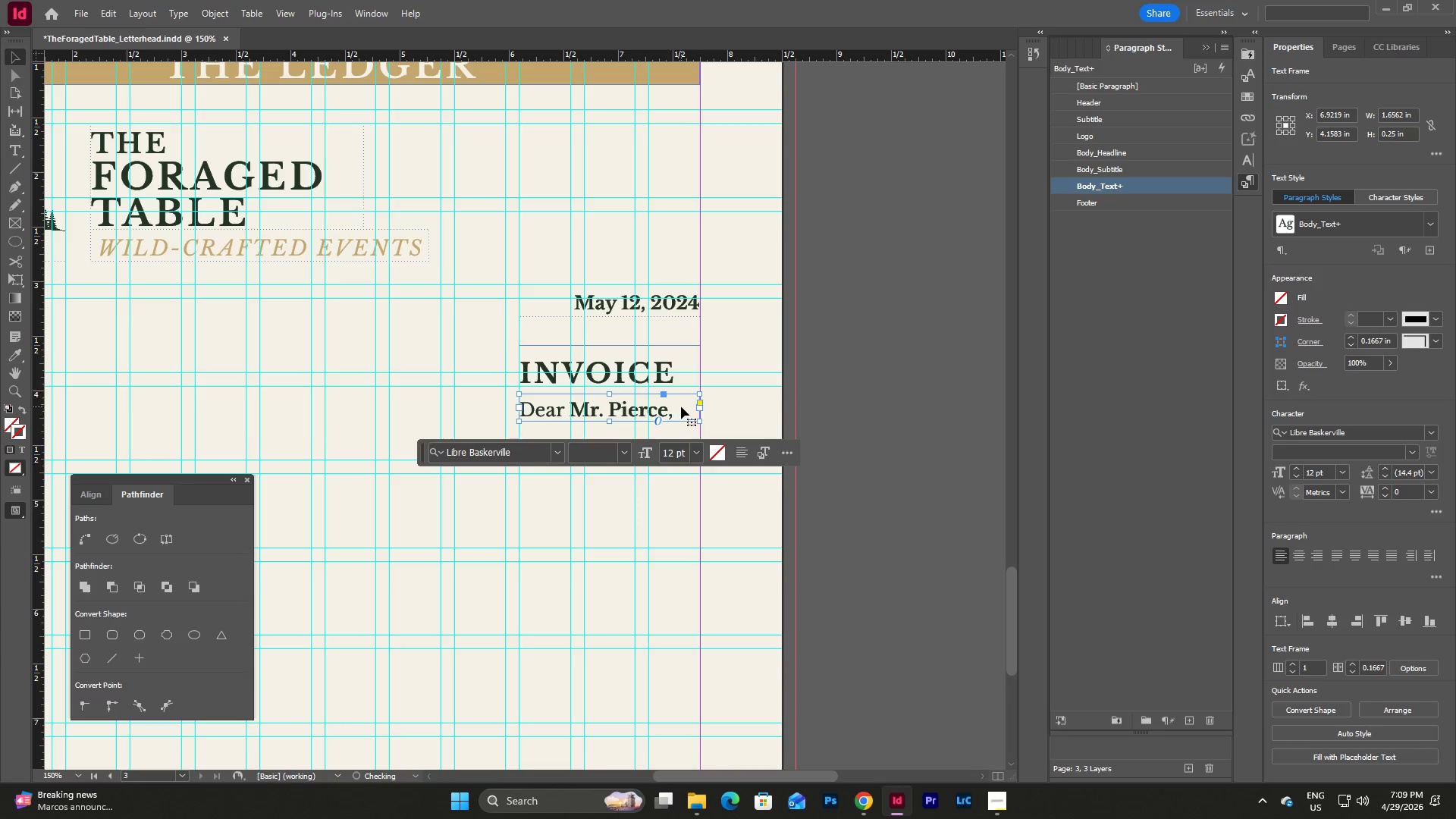 
double_click([681, 406])
 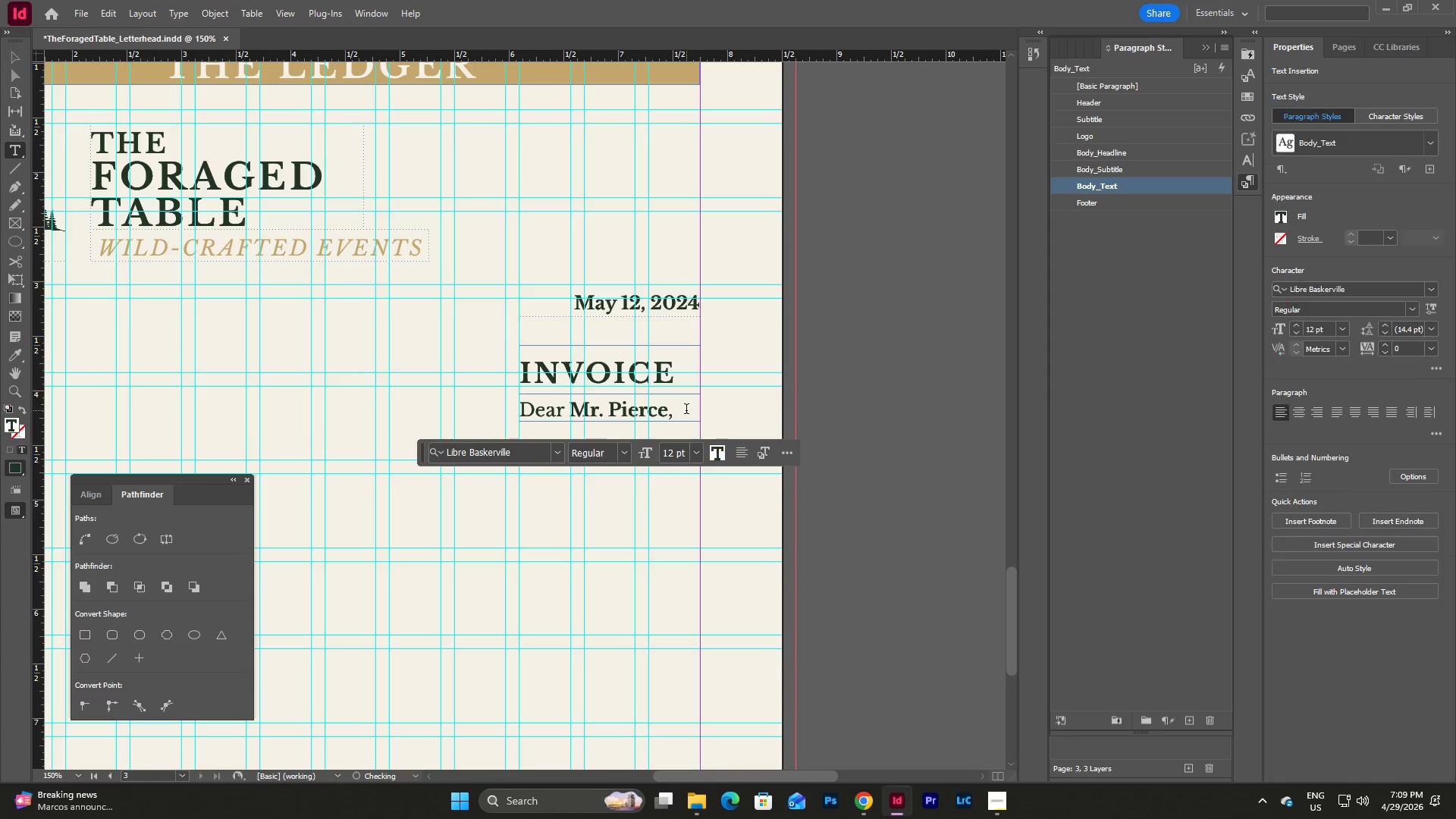 
left_click_drag(start_coordinate=[686, 410], to_coordinate=[451, 400])
 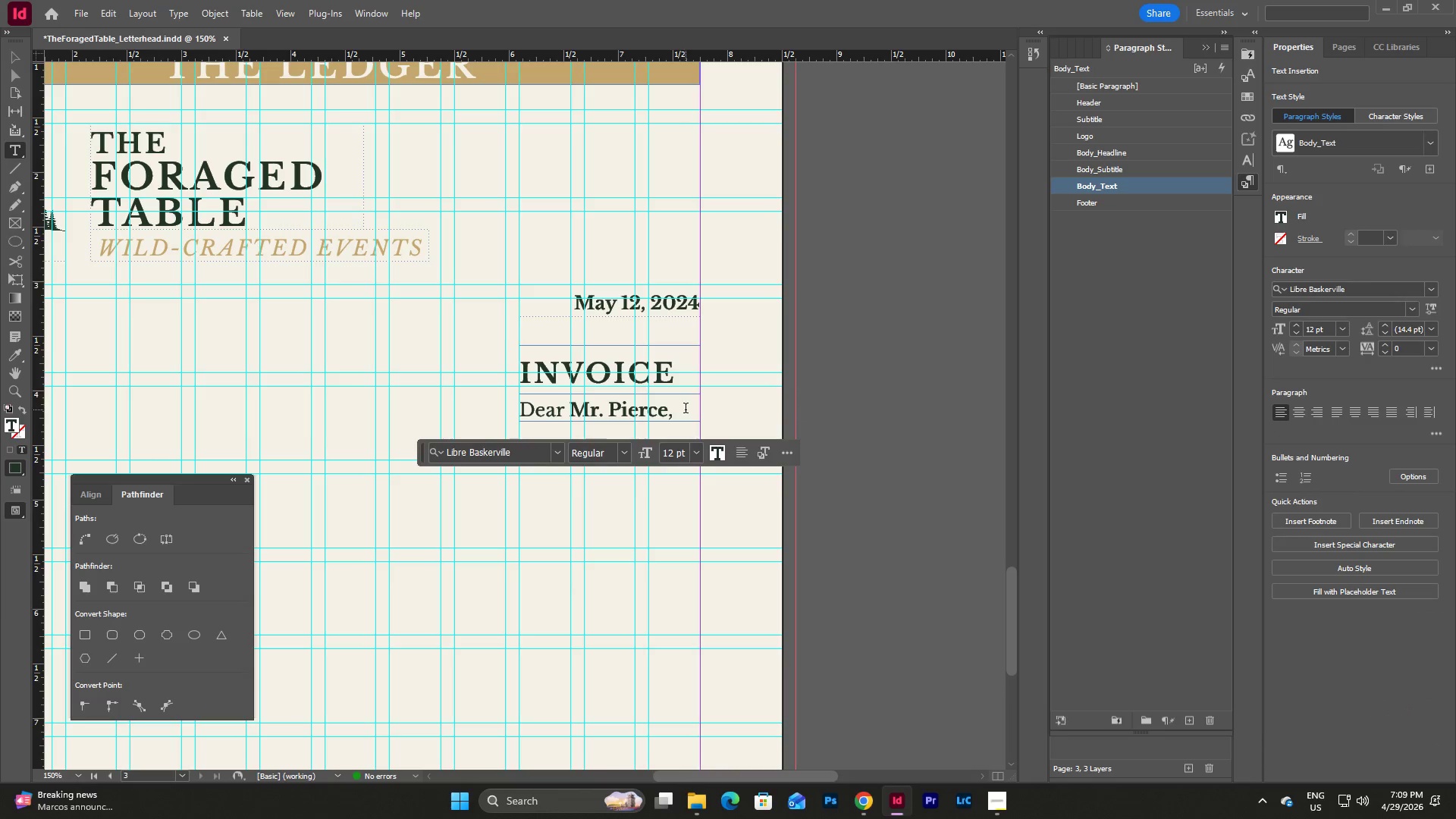 
left_click_drag(start_coordinate=[676, 410], to_coordinate=[403, 403])
 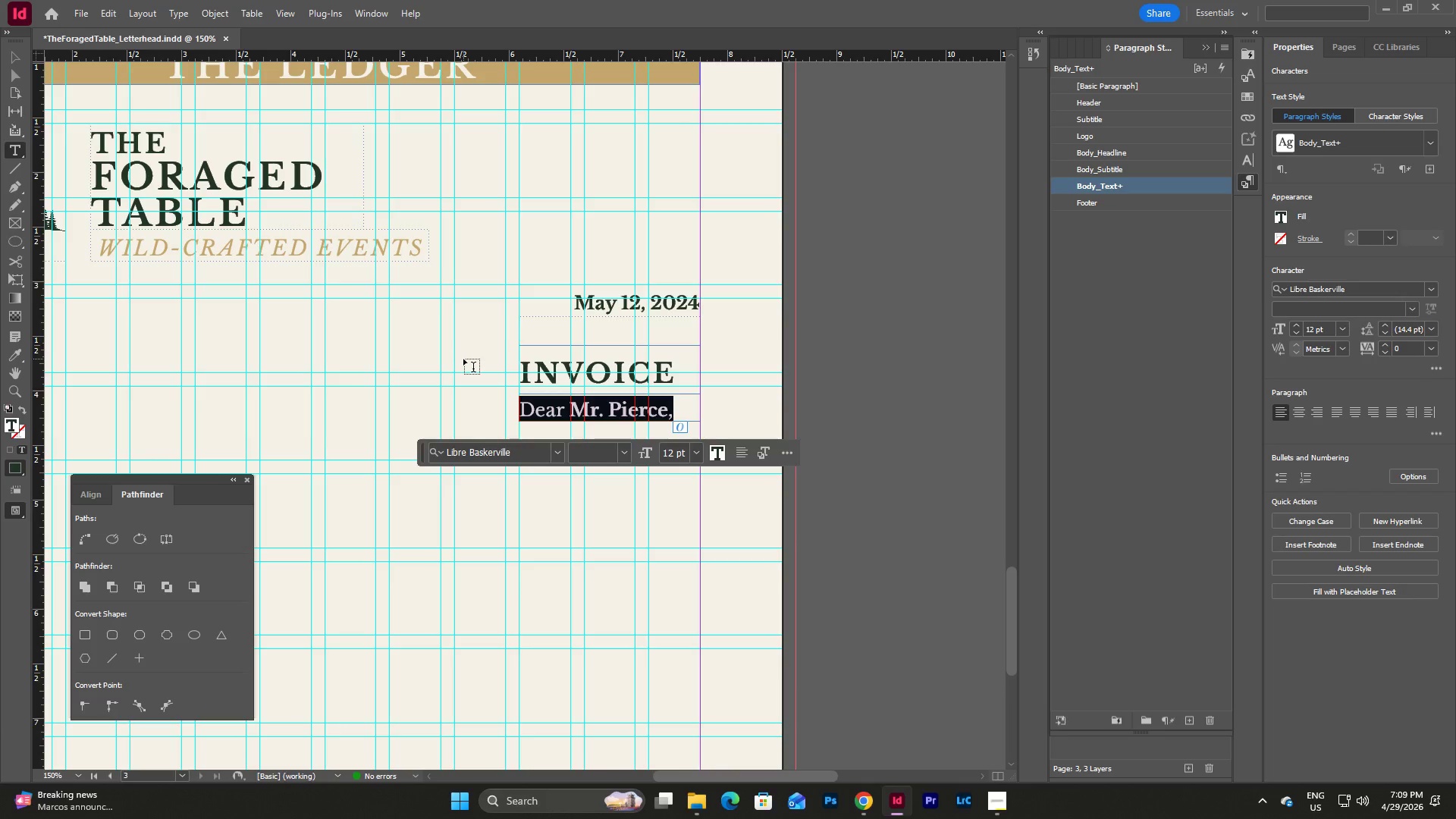 
type(#FT-0524-017)
 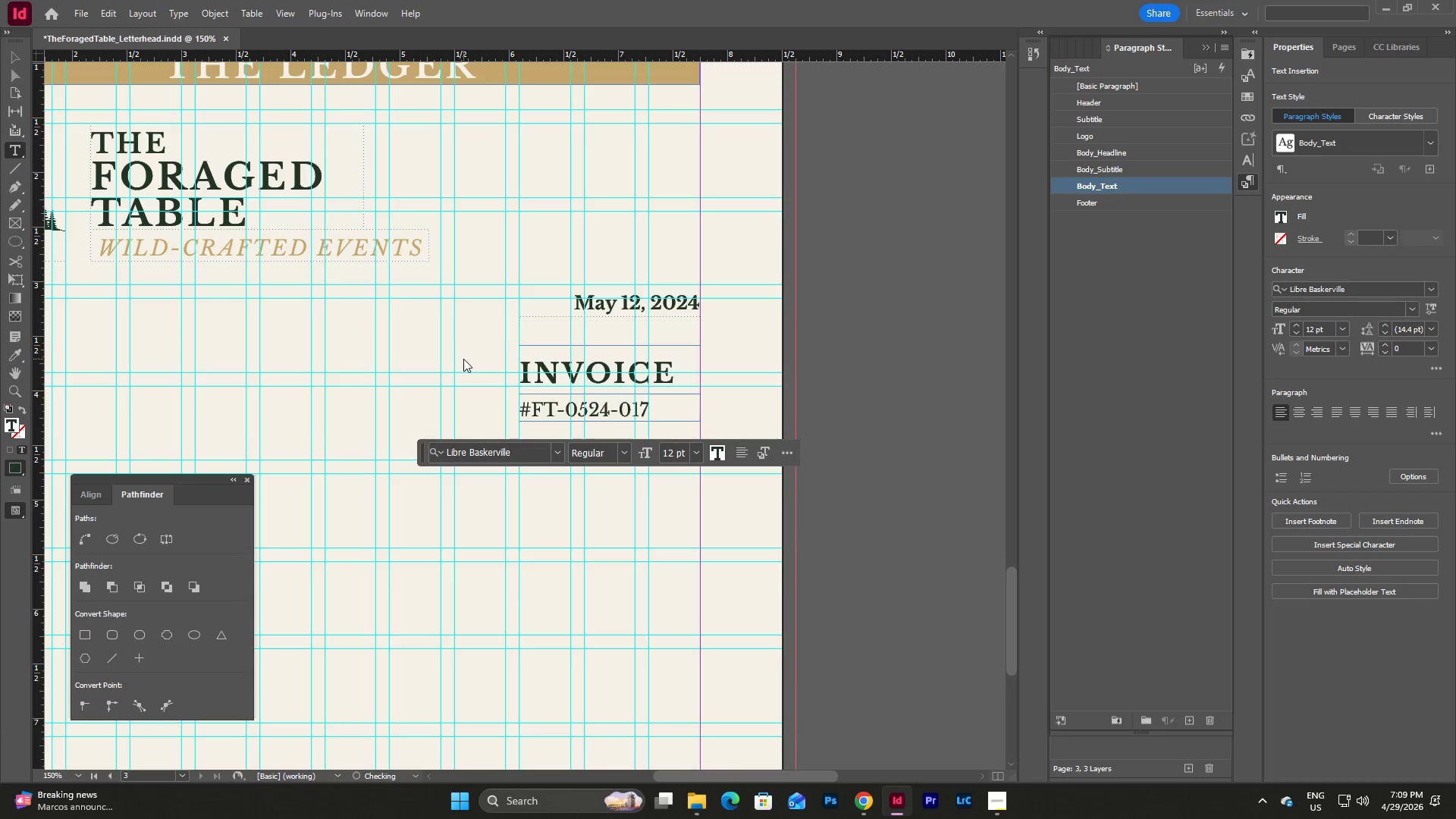 
key(Enter)
 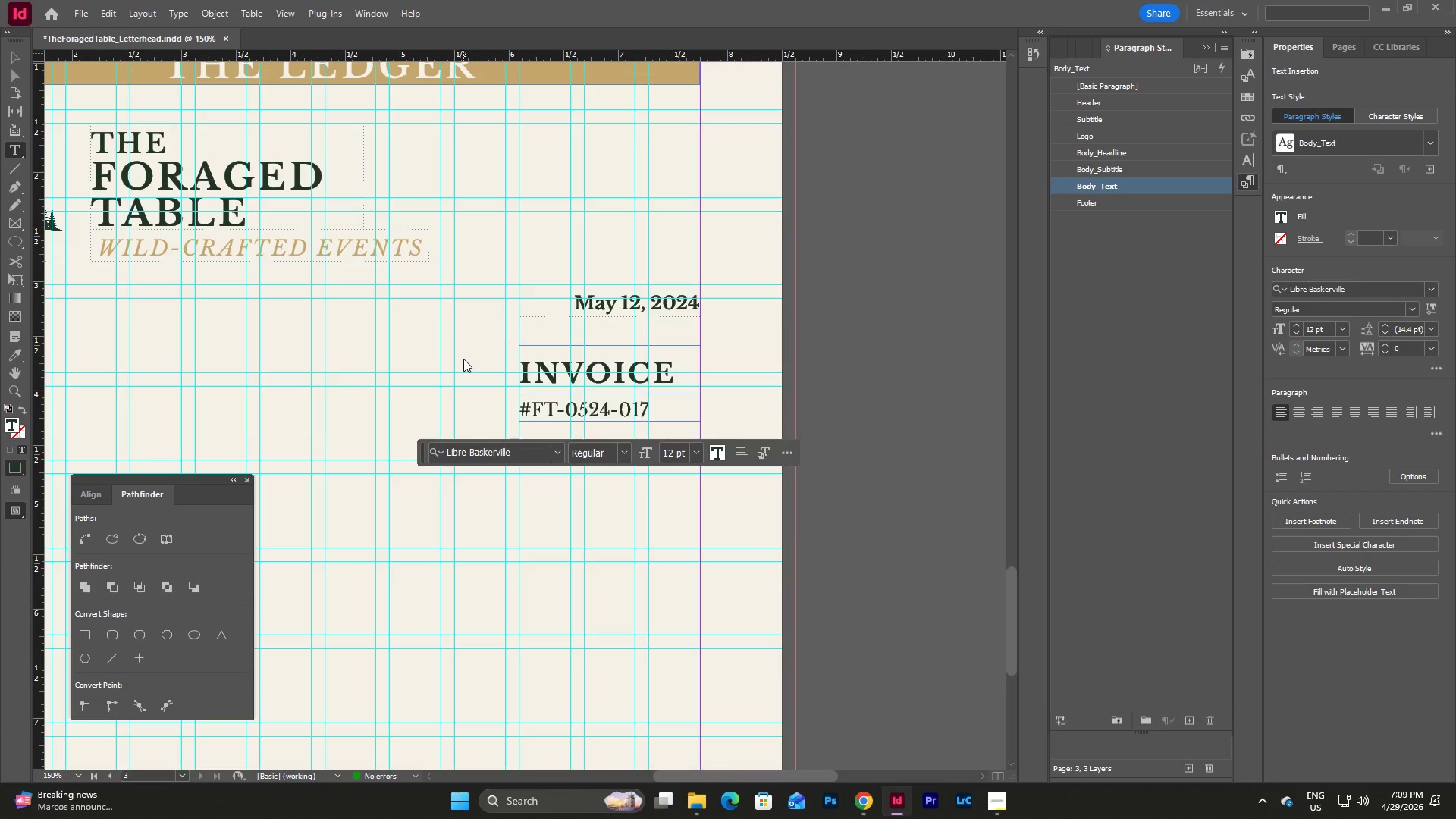 
key(Escape)
 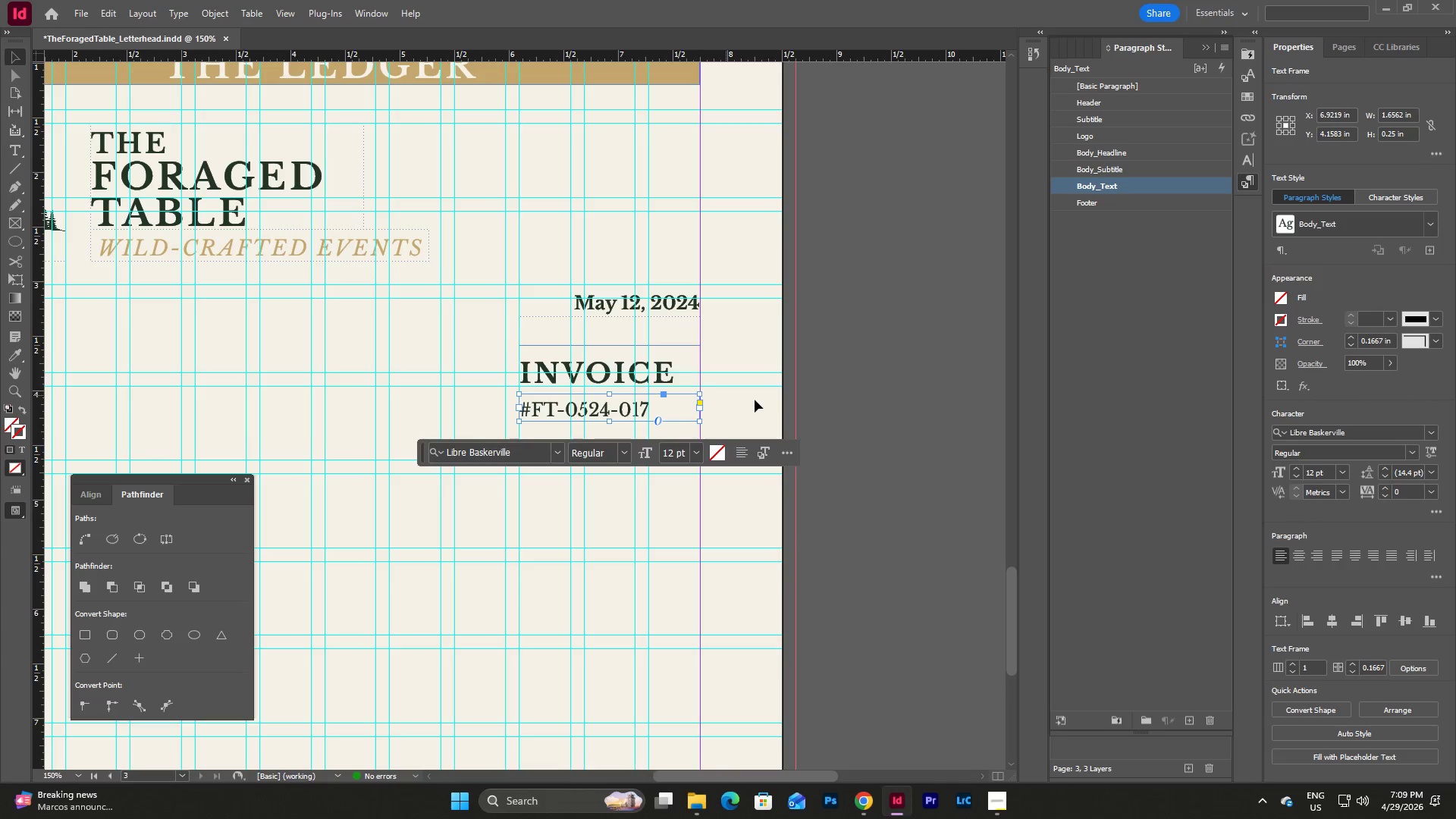 
left_click([742, 403])
 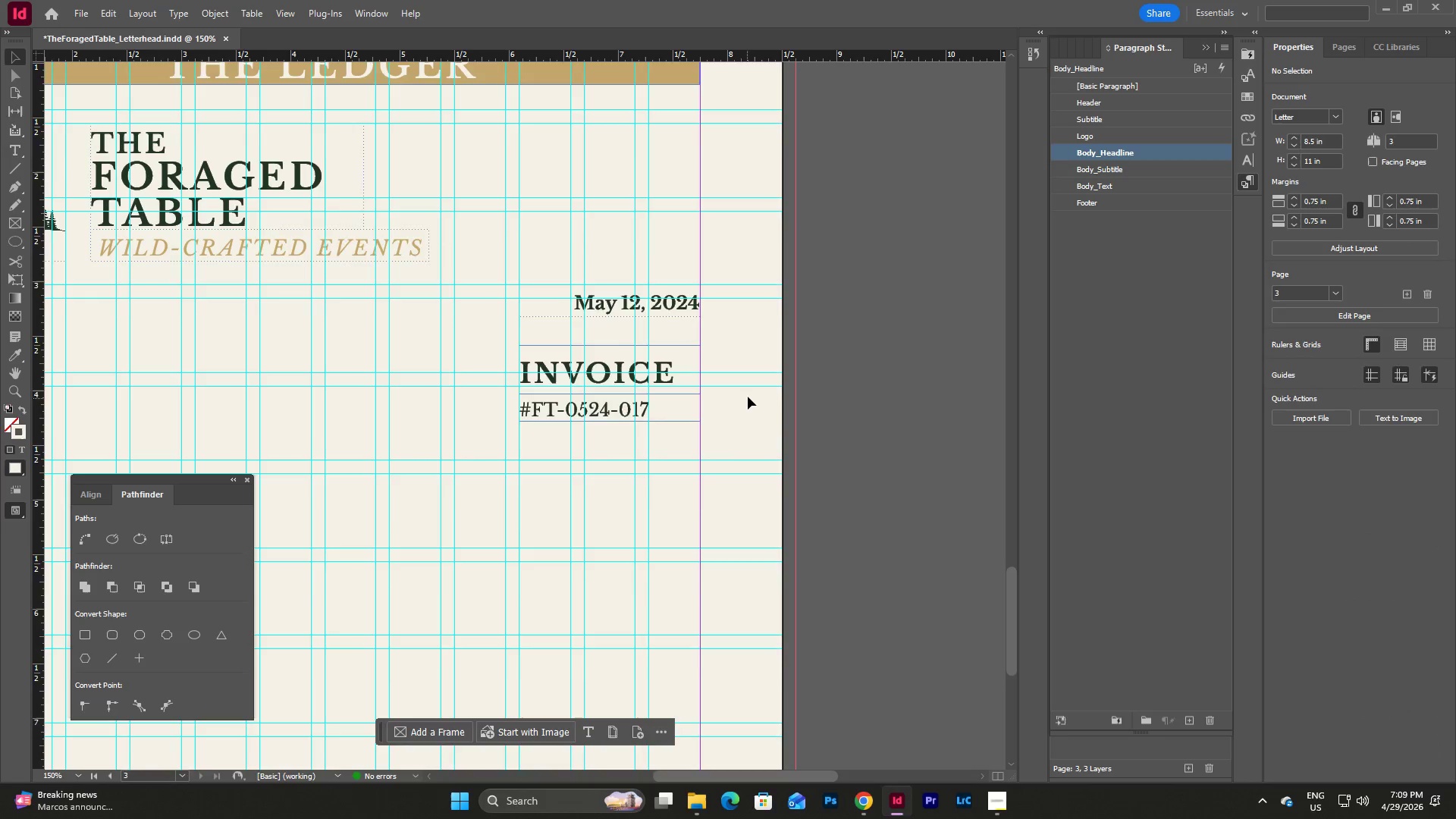 
left_click([618, 345])
 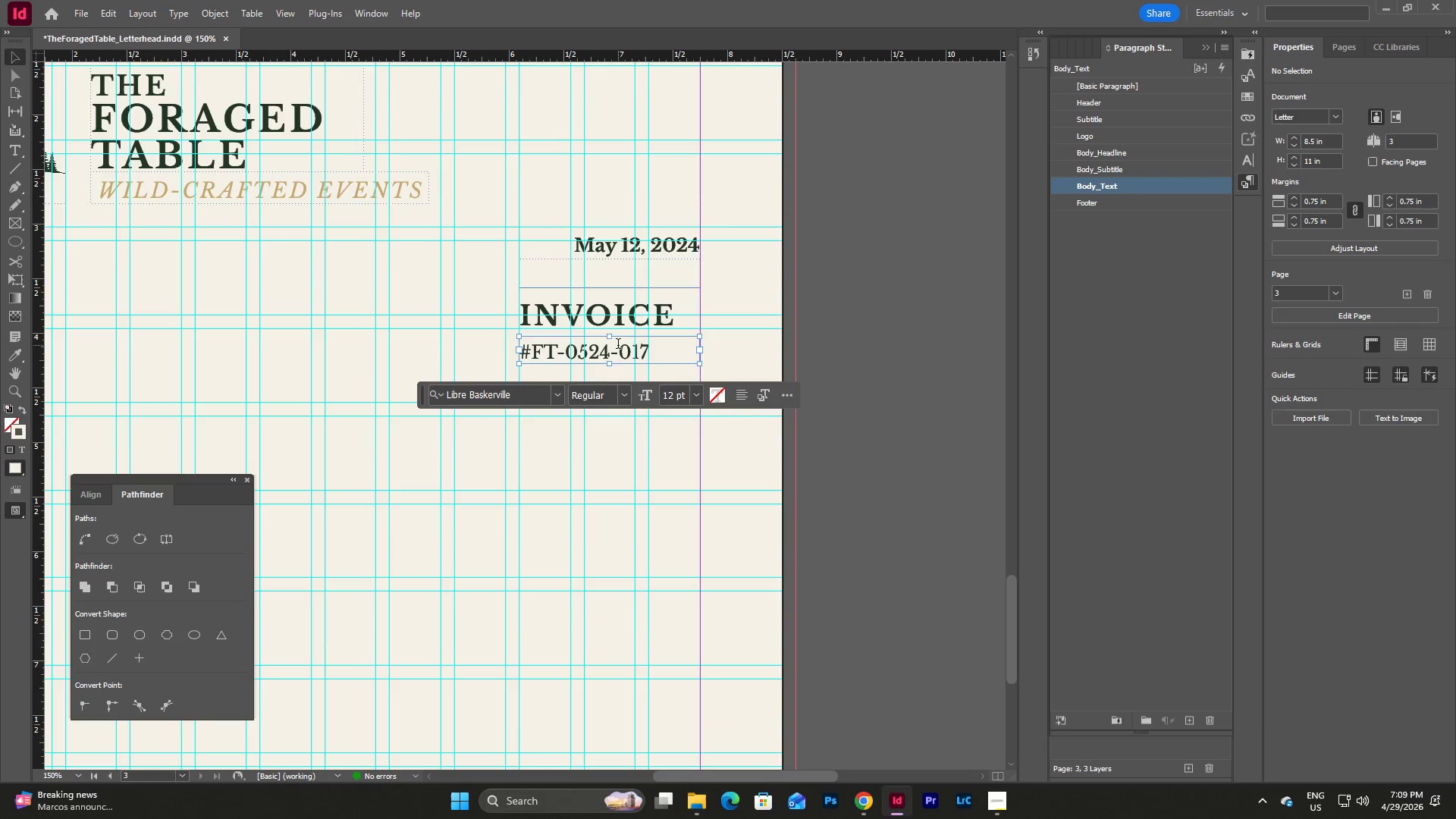 
scroll: coordinate [748, 397], scroll_direction: down, amount: 1.0
 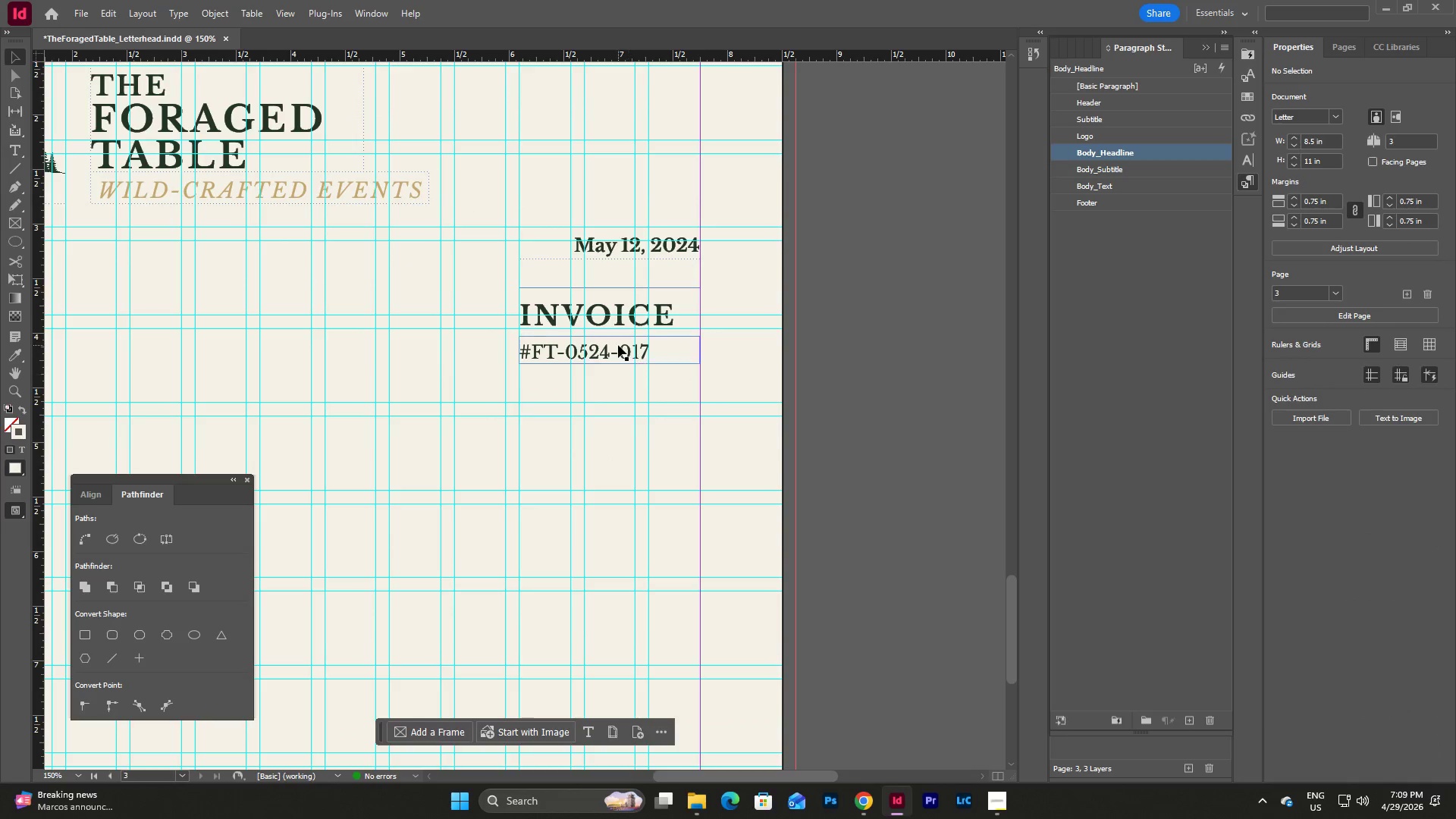 
double_click([618, 345])
 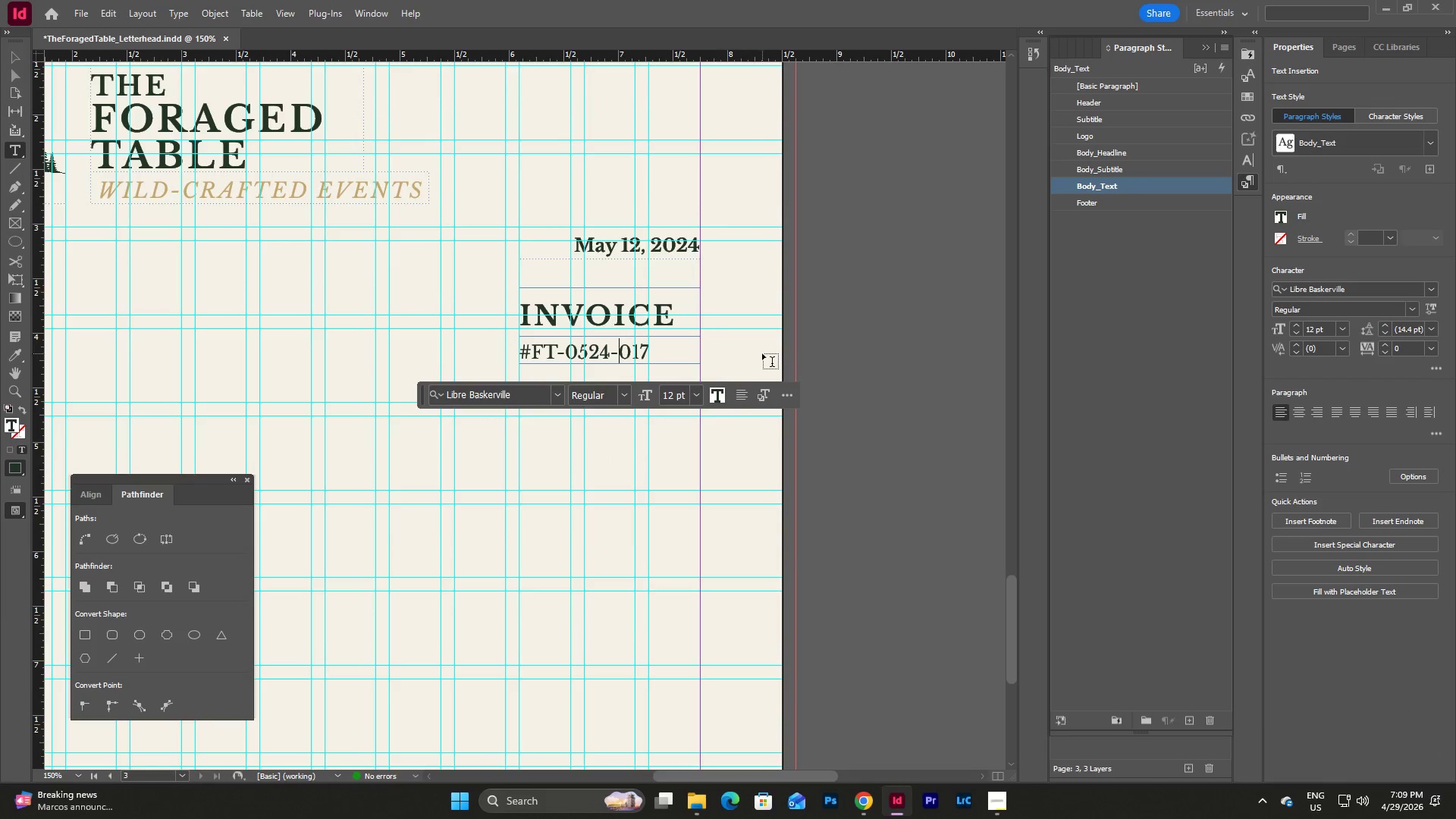 
key(Escape)
 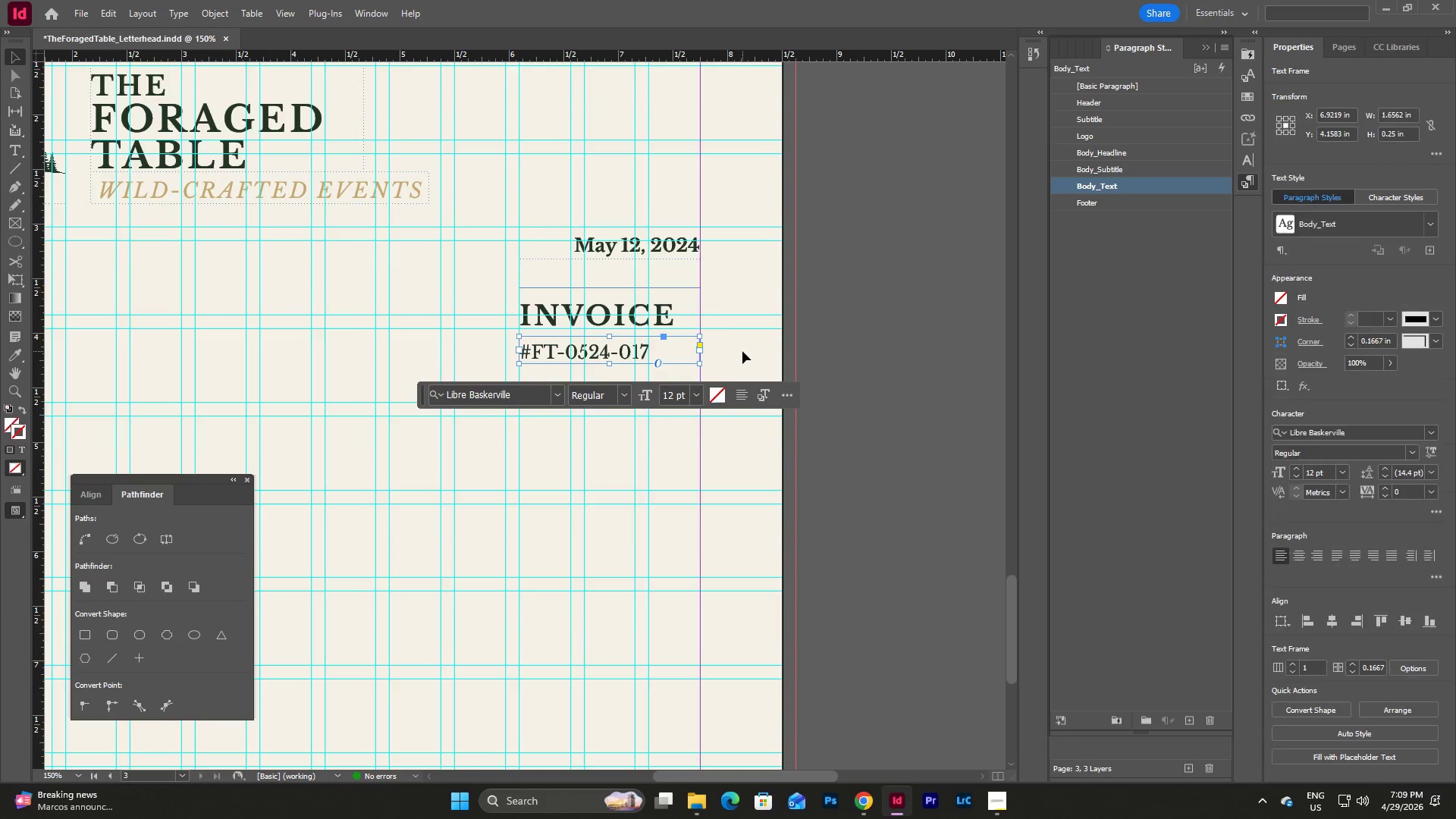 
left_click([742, 351])
 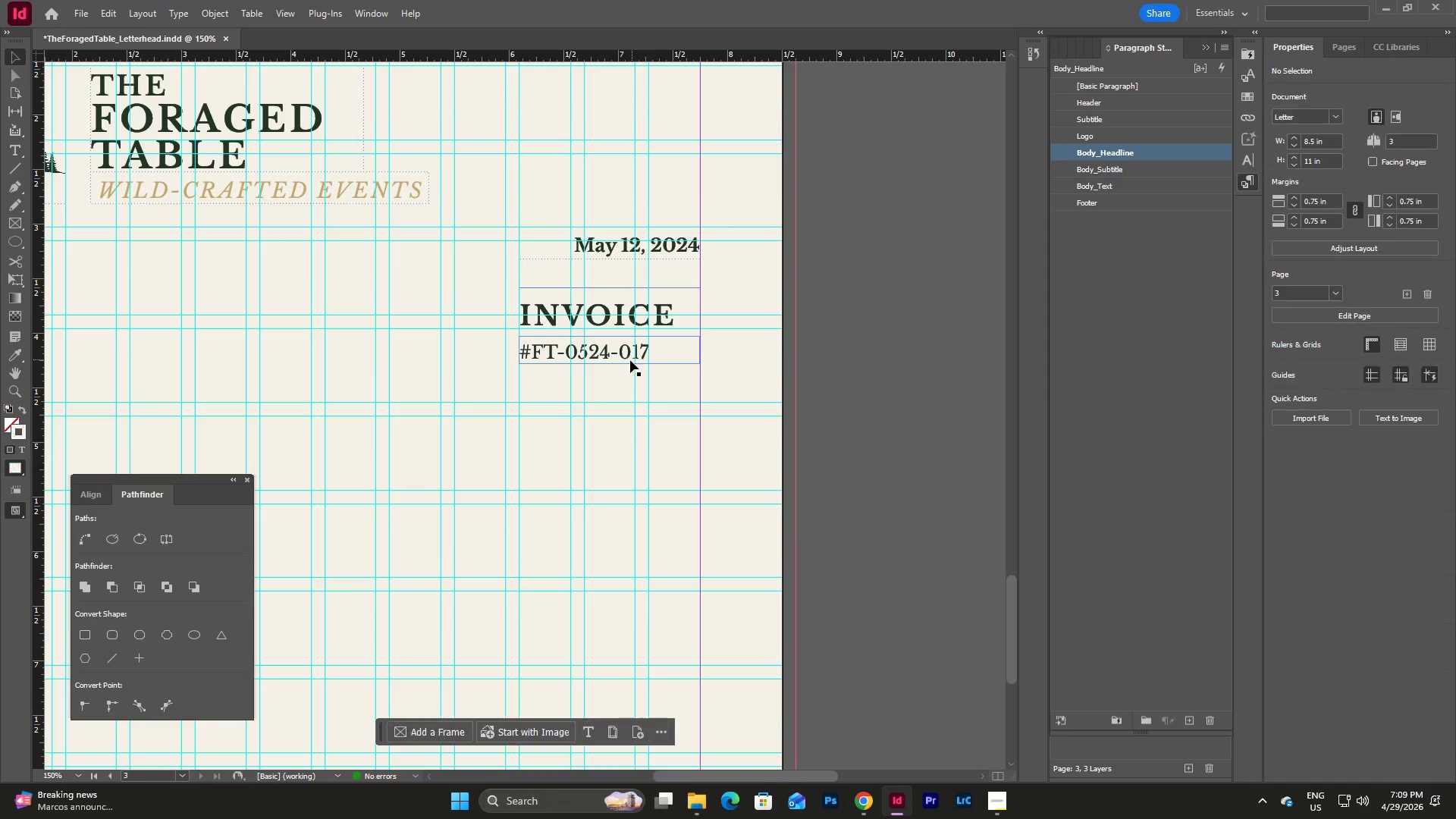 
left_click([612, 359])
 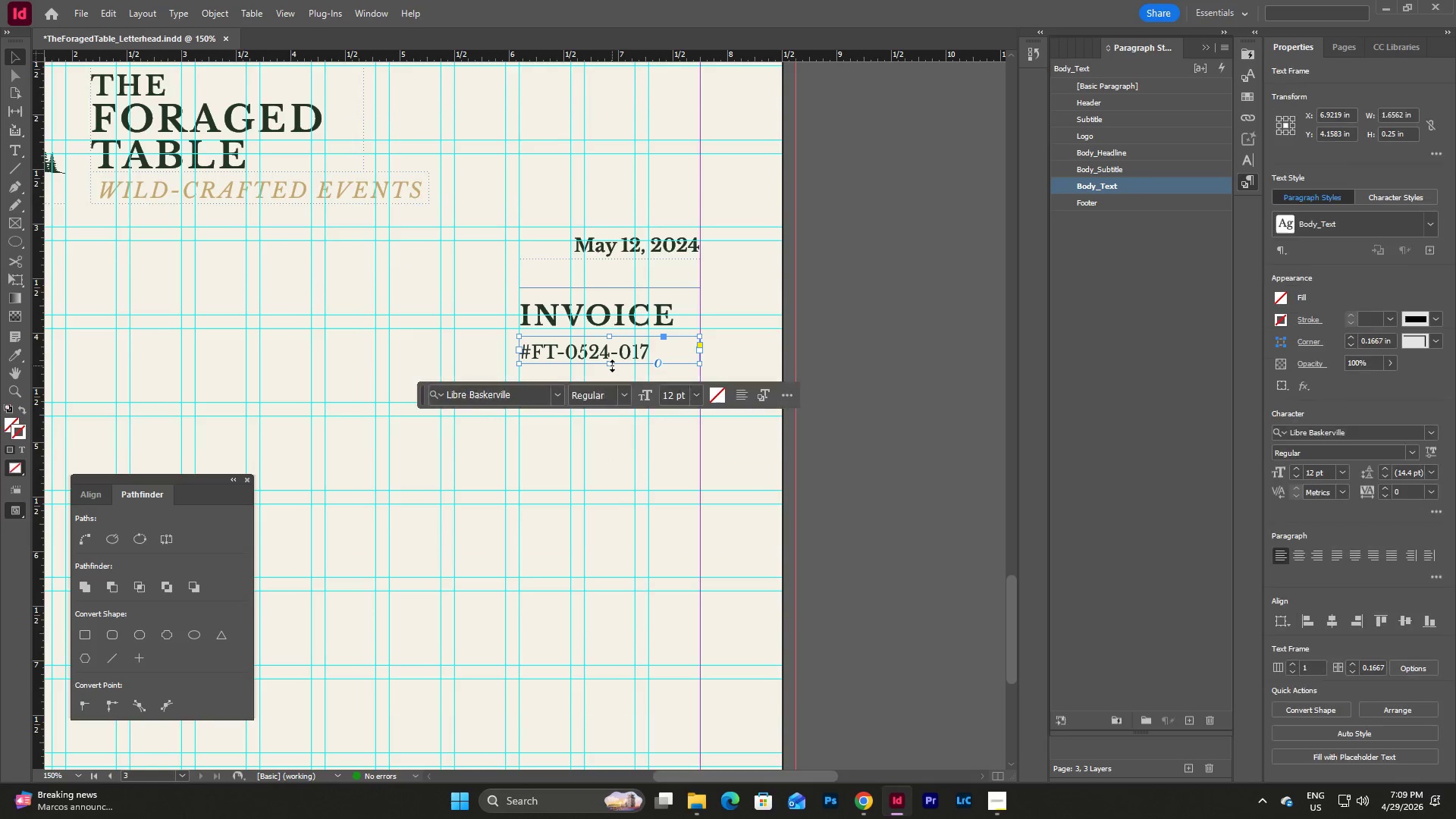 
left_click_drag(start_coordinate=[612, 366], to_coordinate=[610, 416])
 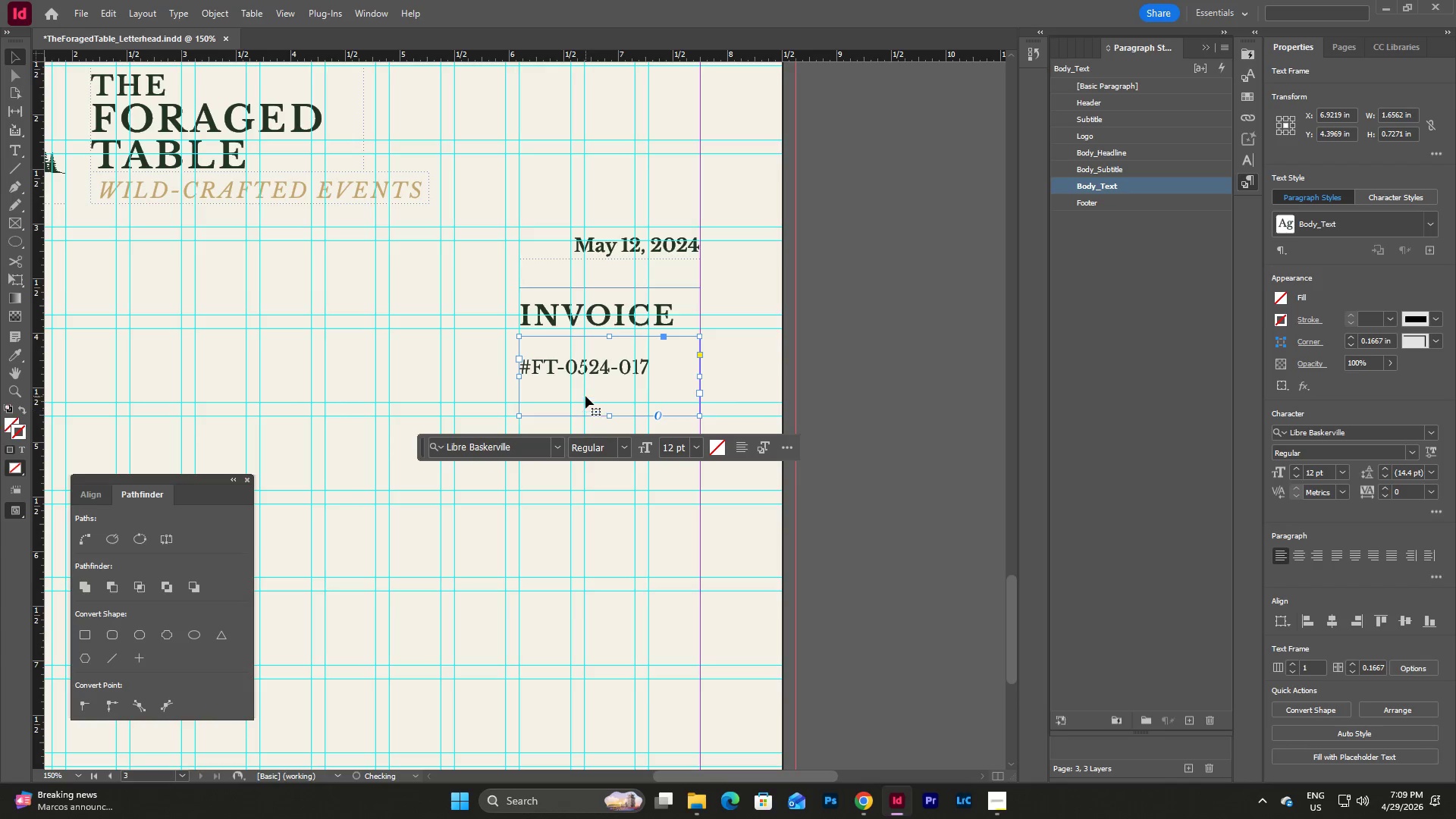 
double_click([585, 396])
 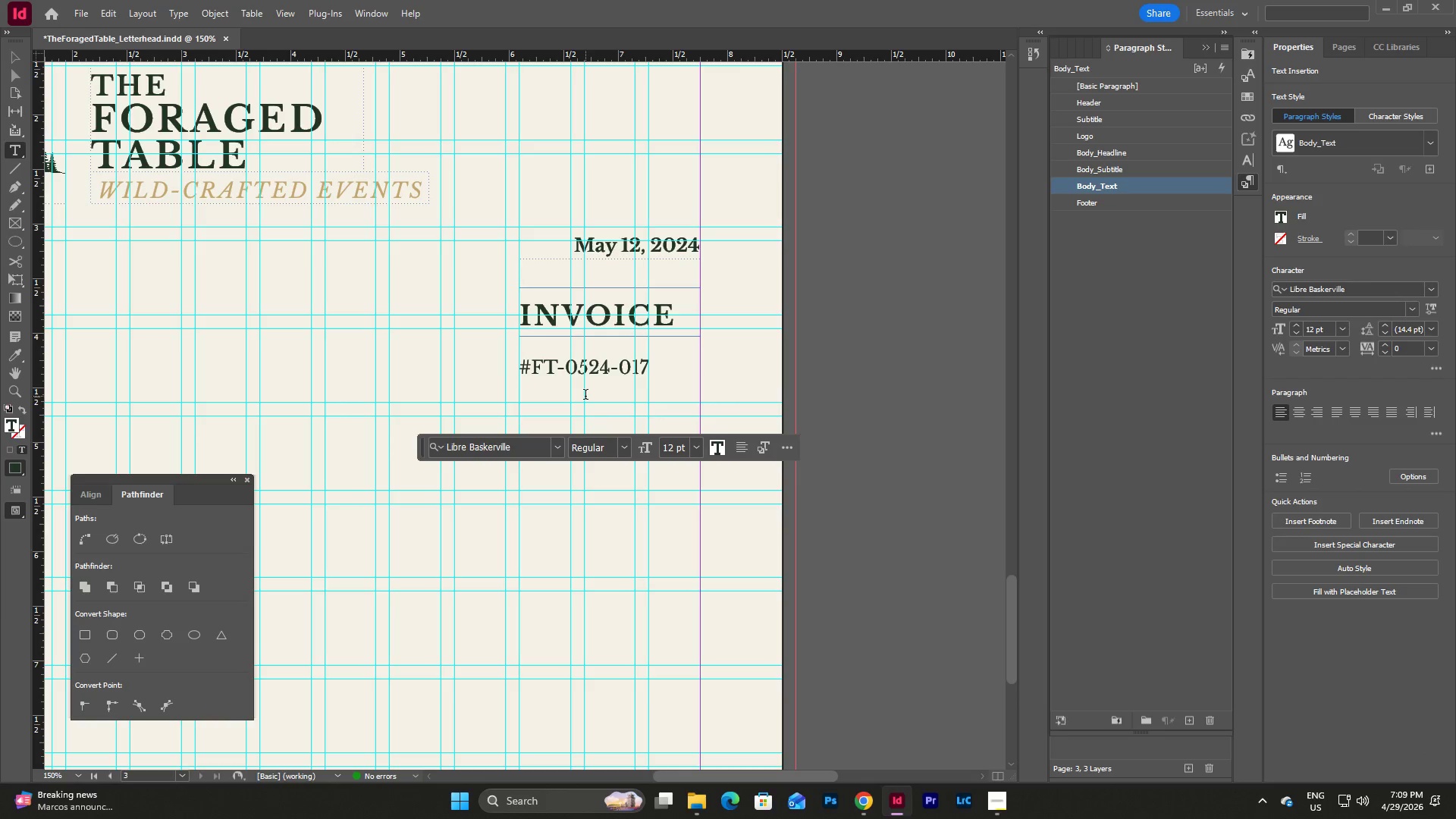 
key(Control+Z)
 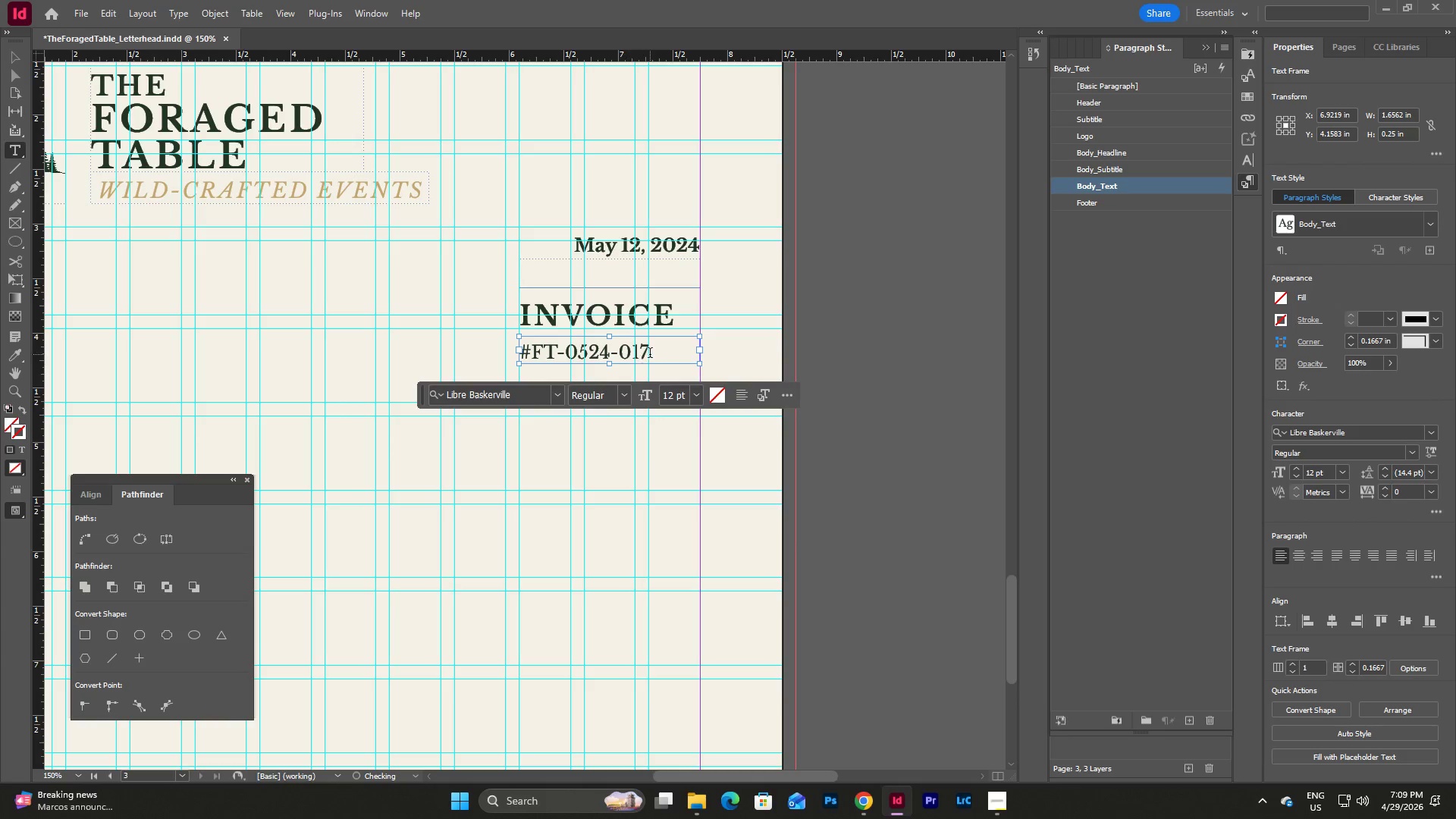 
left_click([650, 354])
 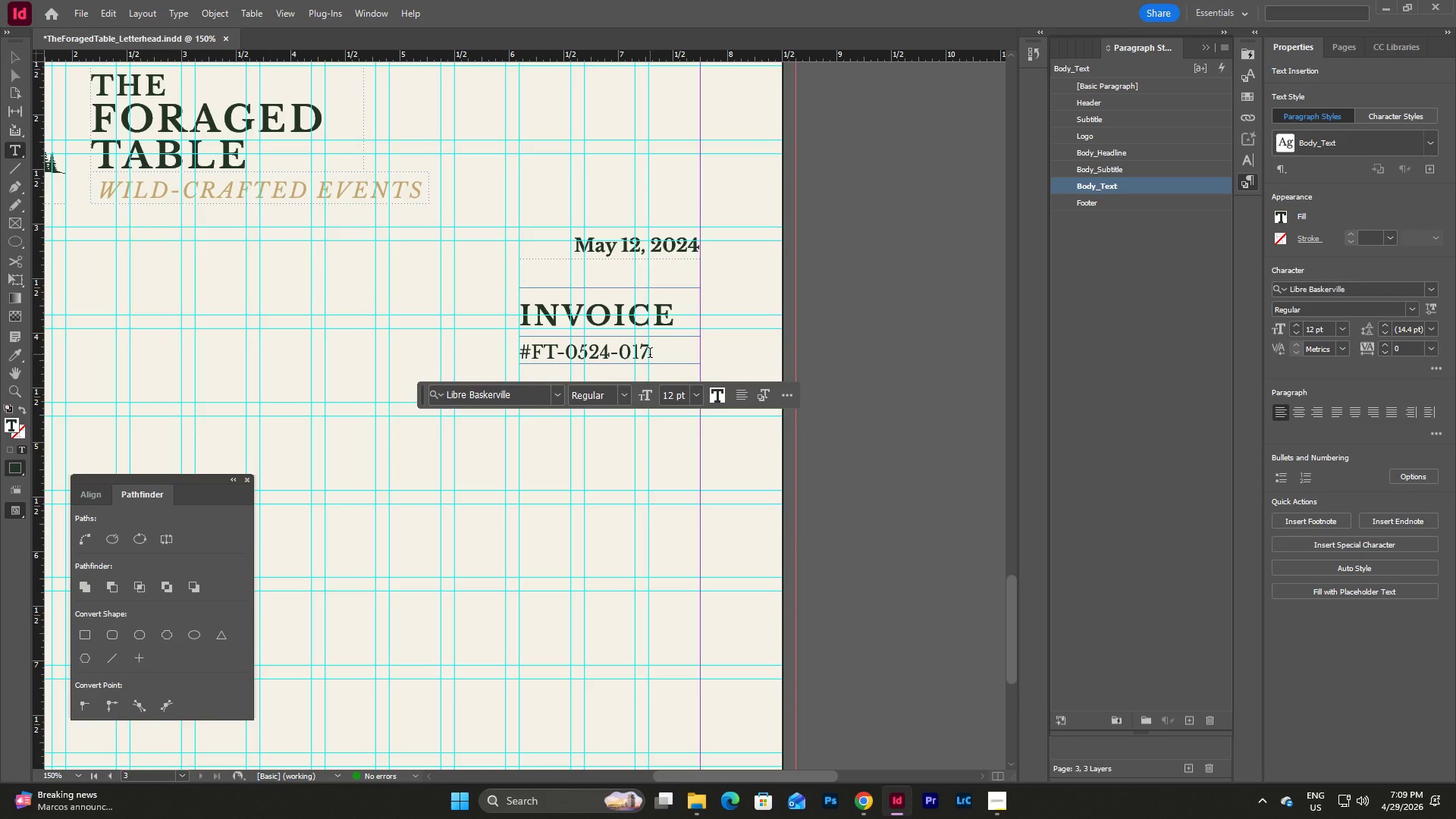 
key(ArrowDown)
 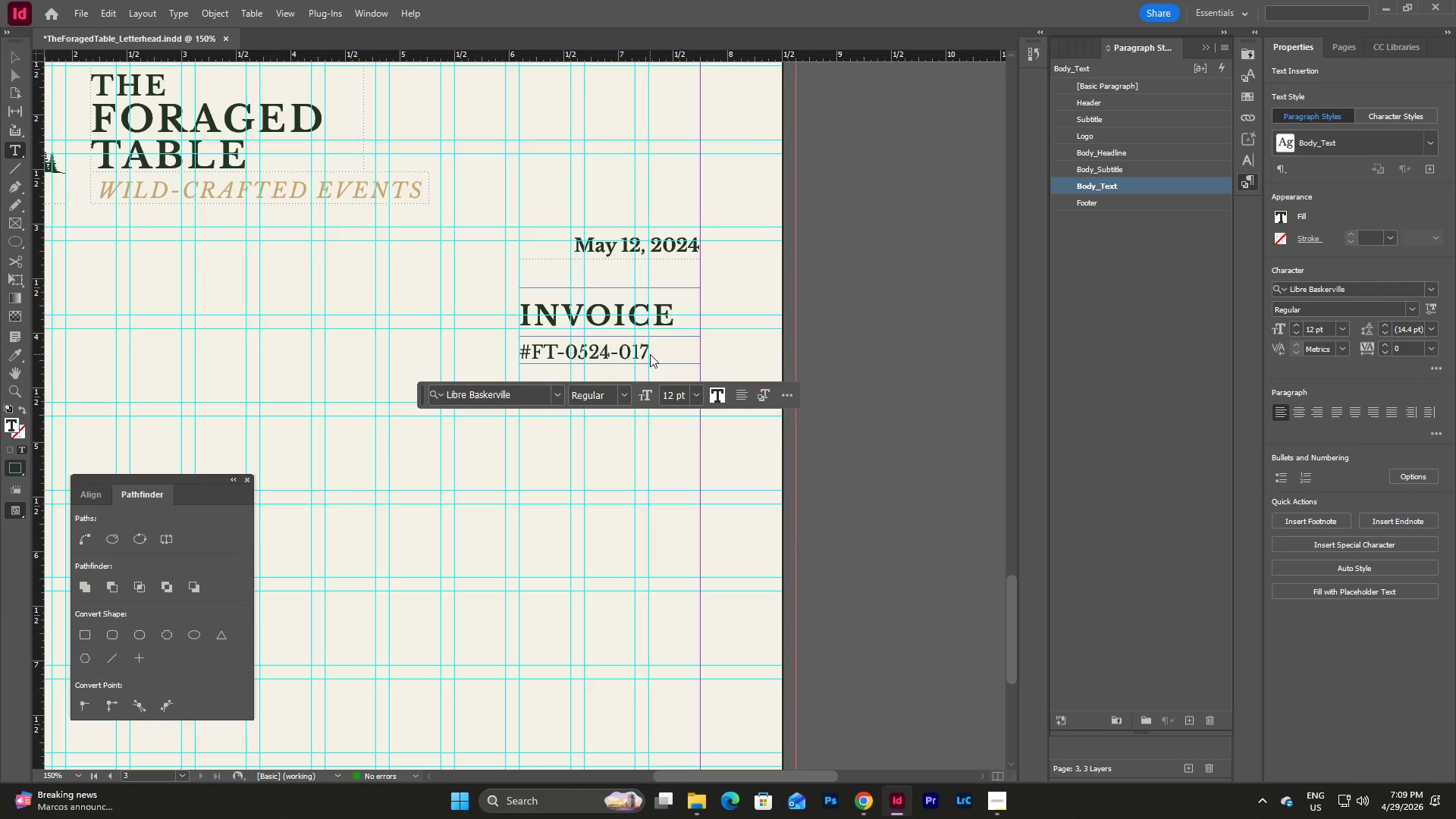 
key(Backspace)
 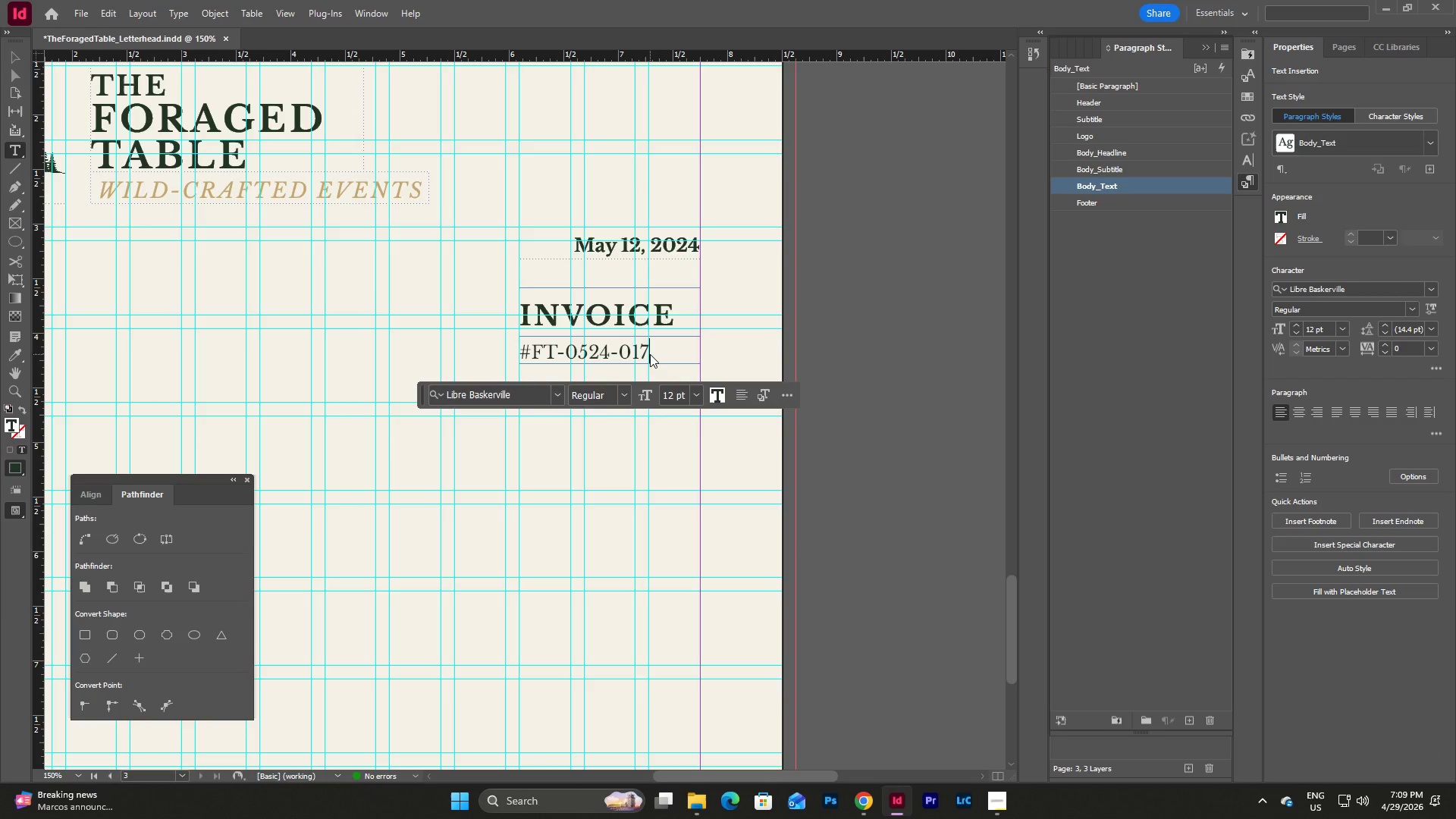 
key(Escape)
 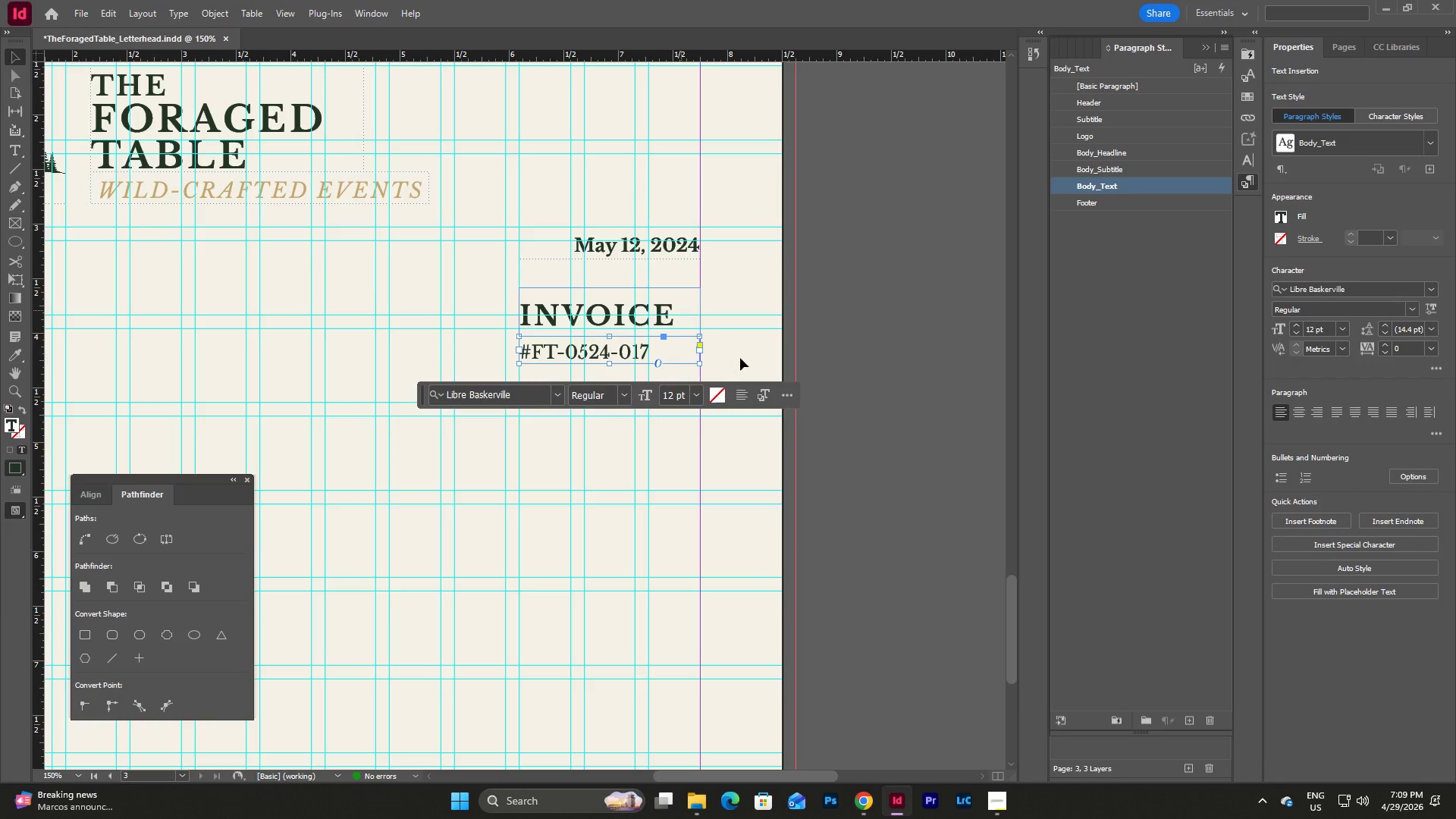 
key(Escape)
 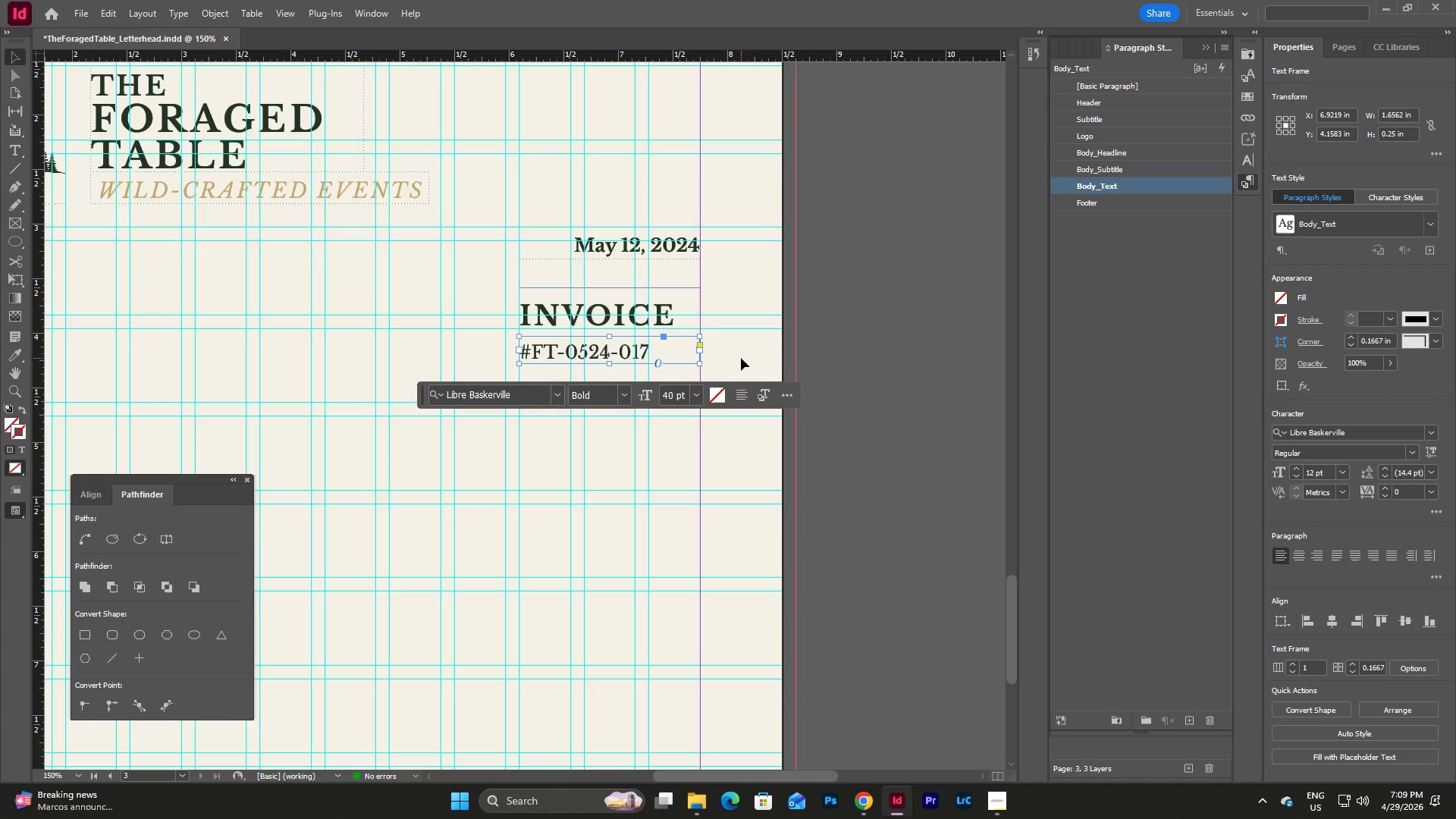 
left_click([741, 358])
 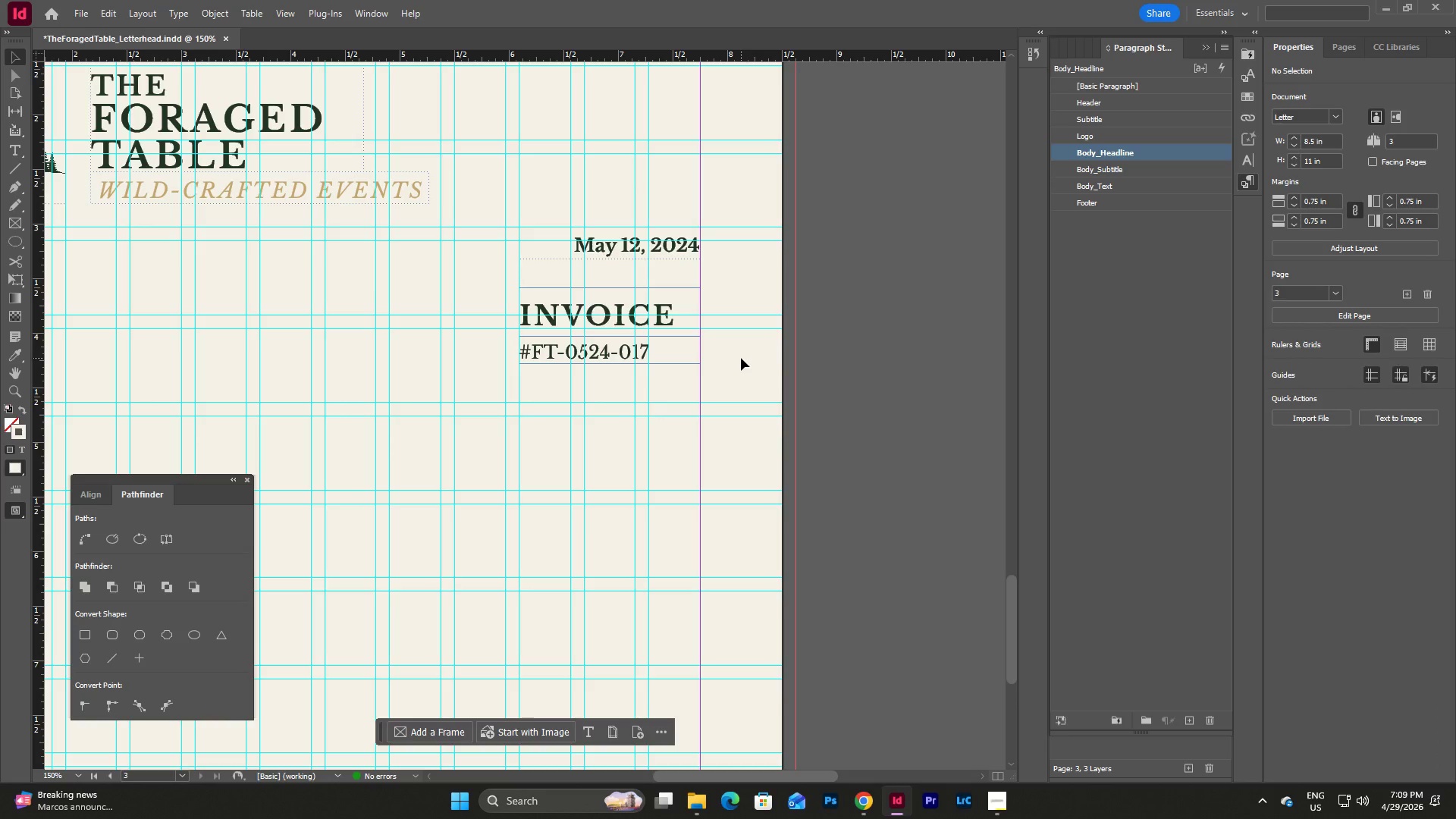 
type(qwwww)
 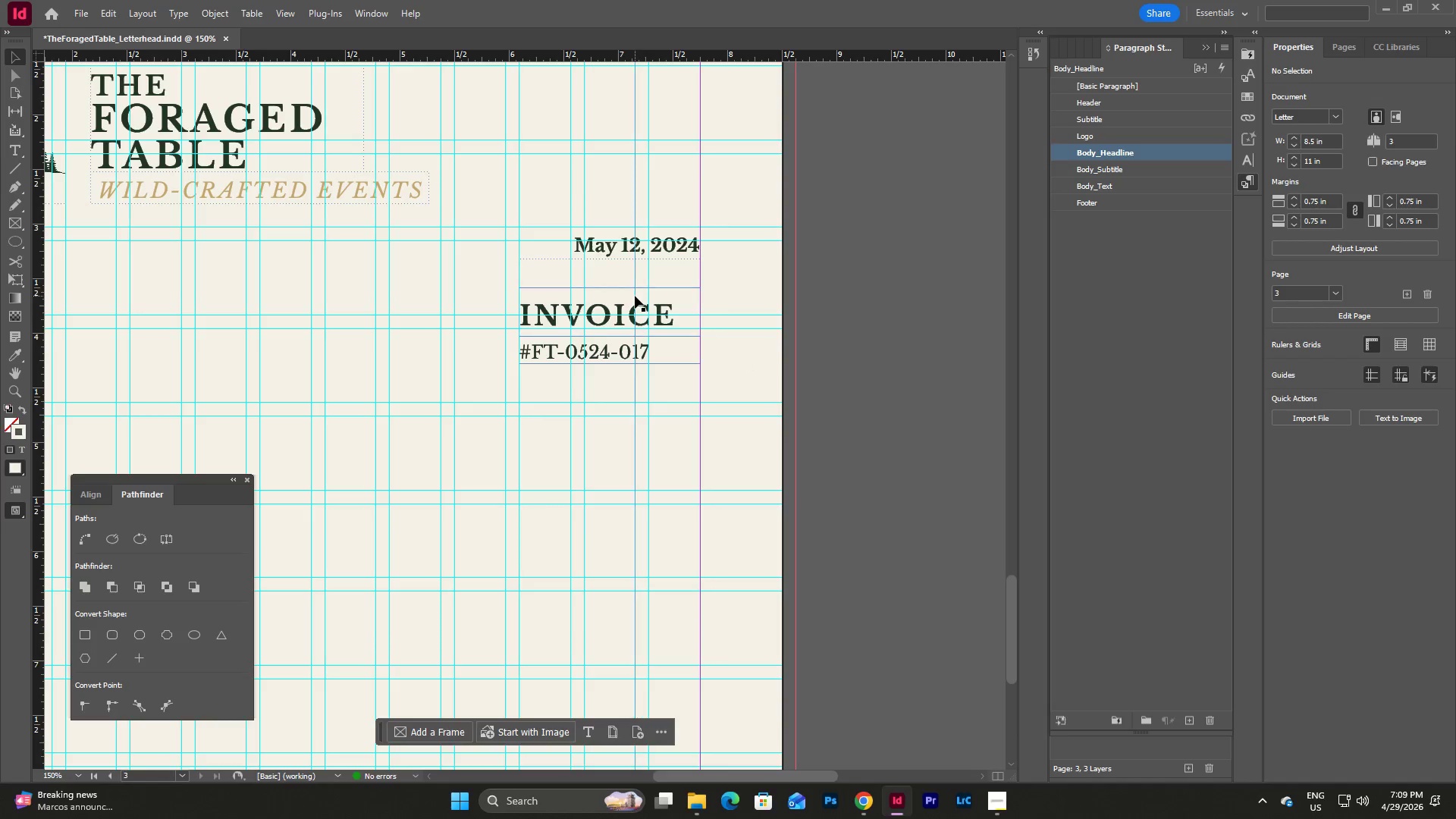 
left_click([635, 296])
 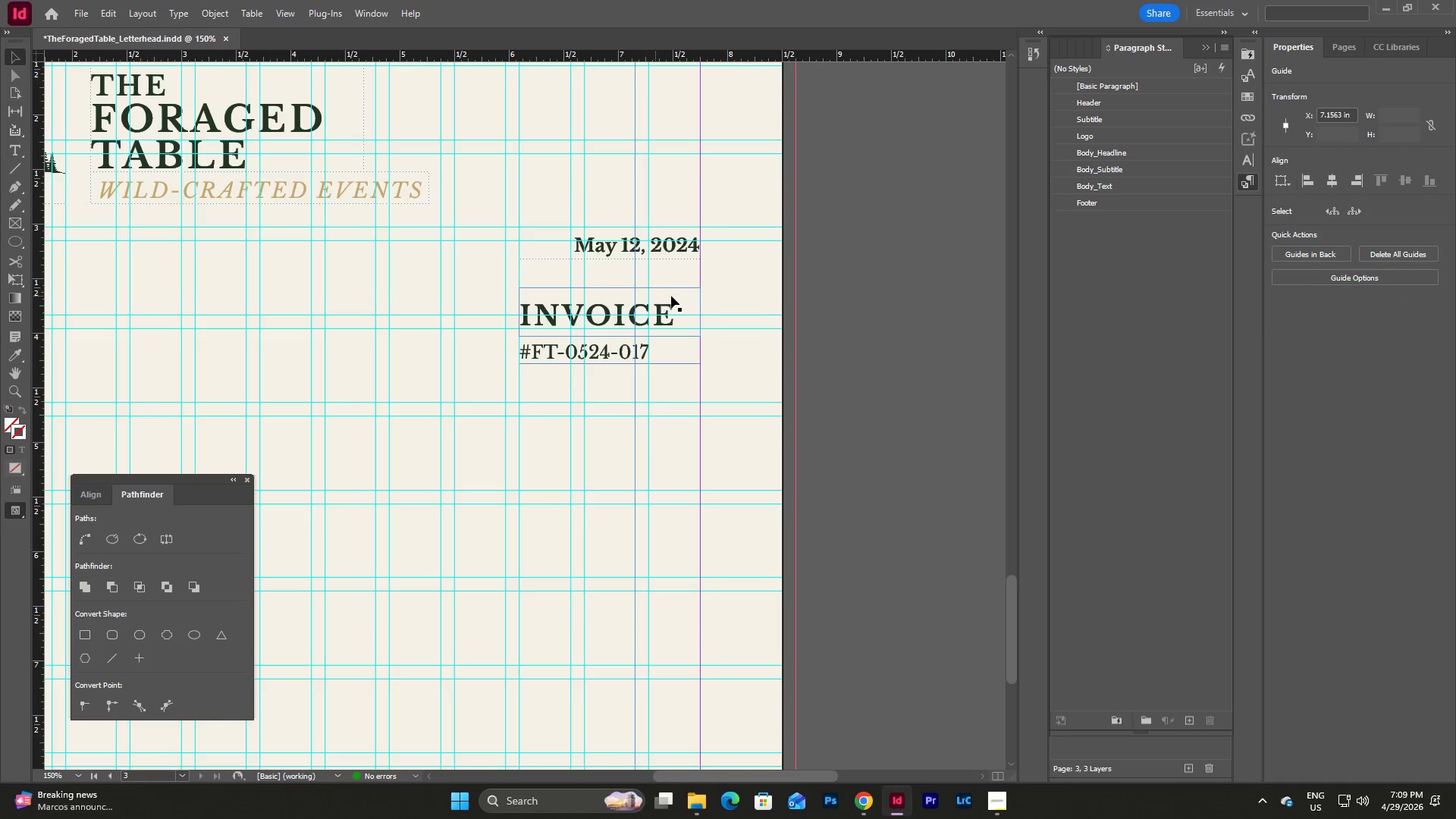 
left_click([671, 296])
 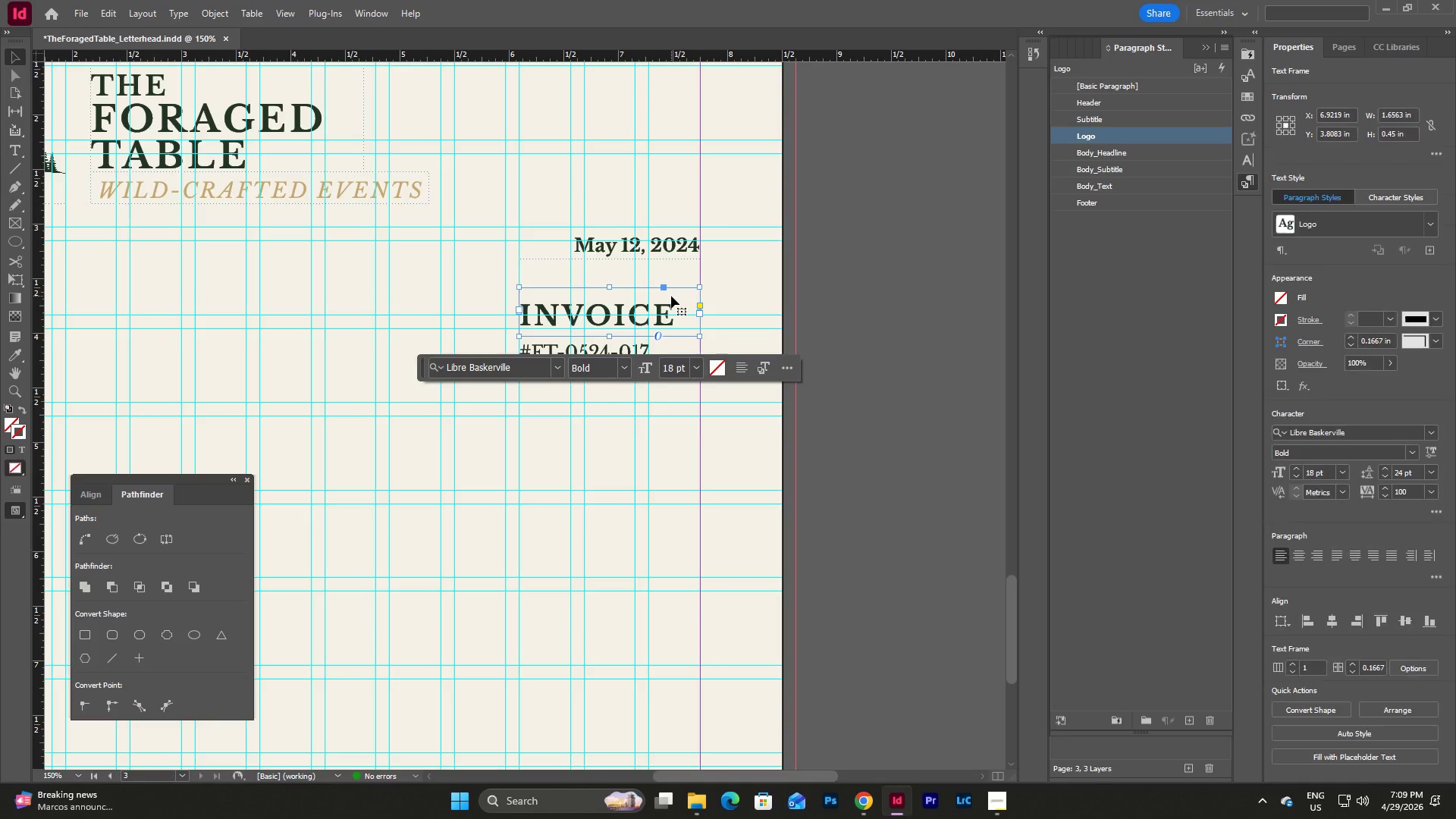 
left_click([671, 296])
 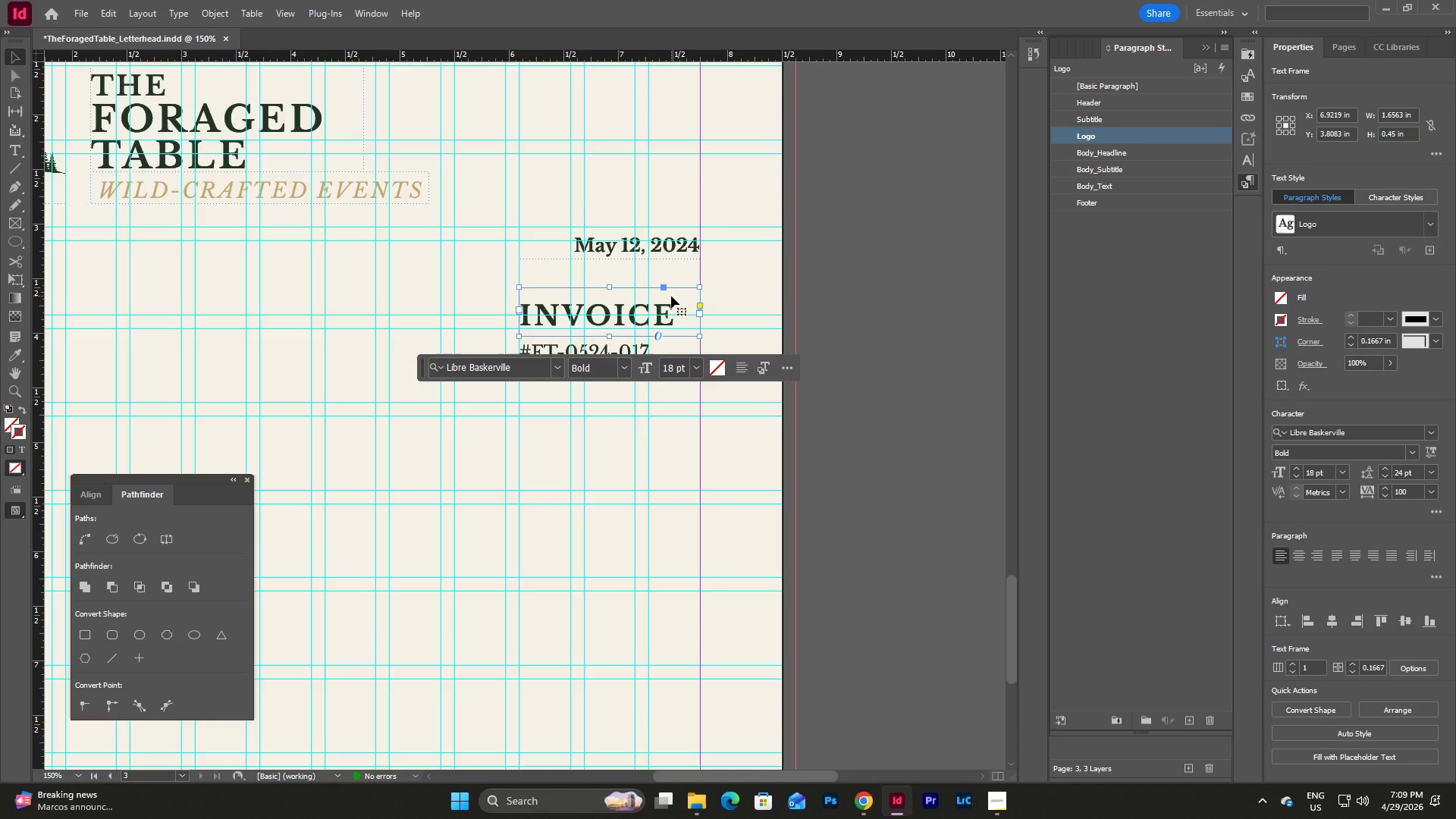 
key(W)
 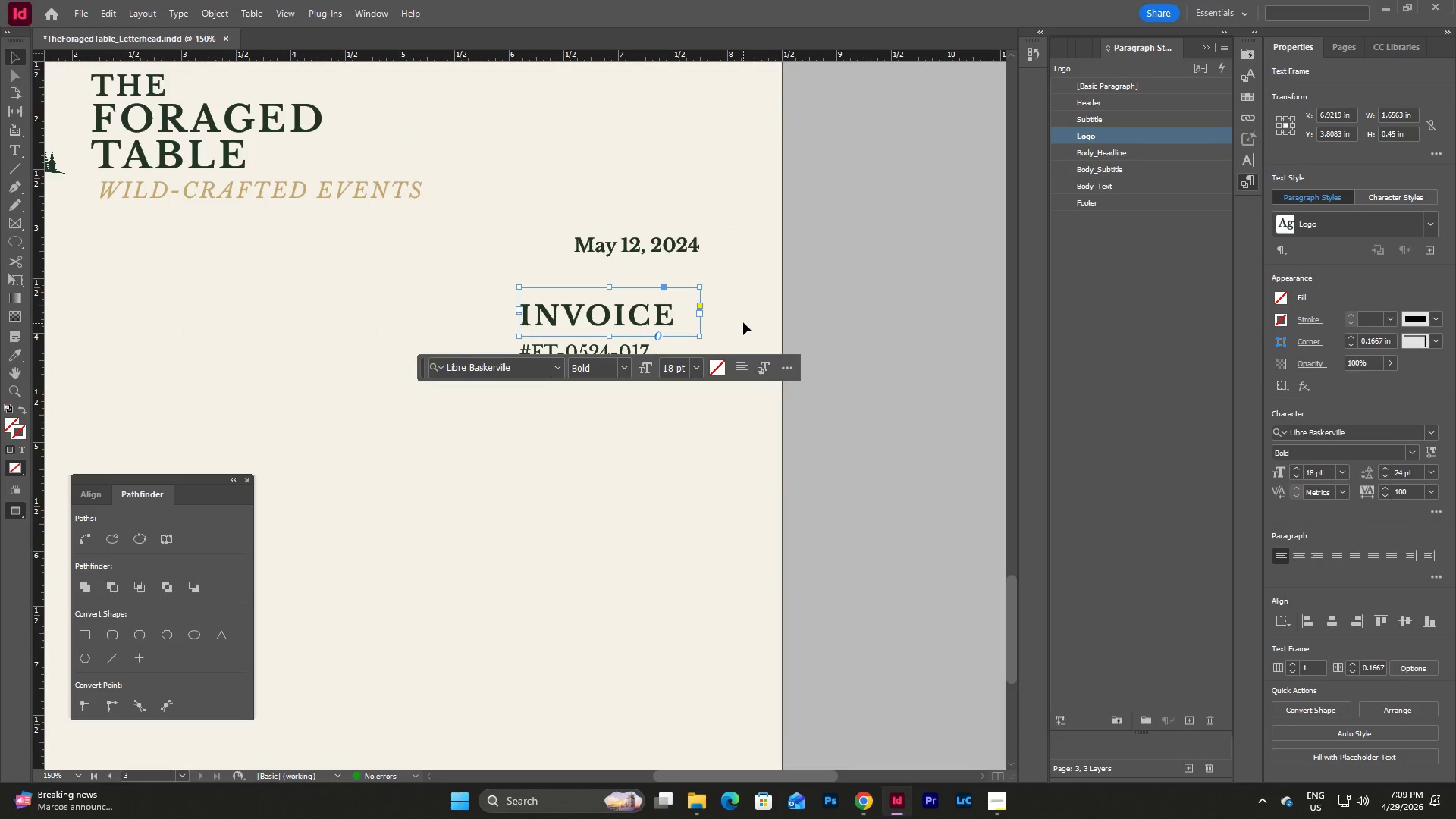 
left_click([743, 322])
 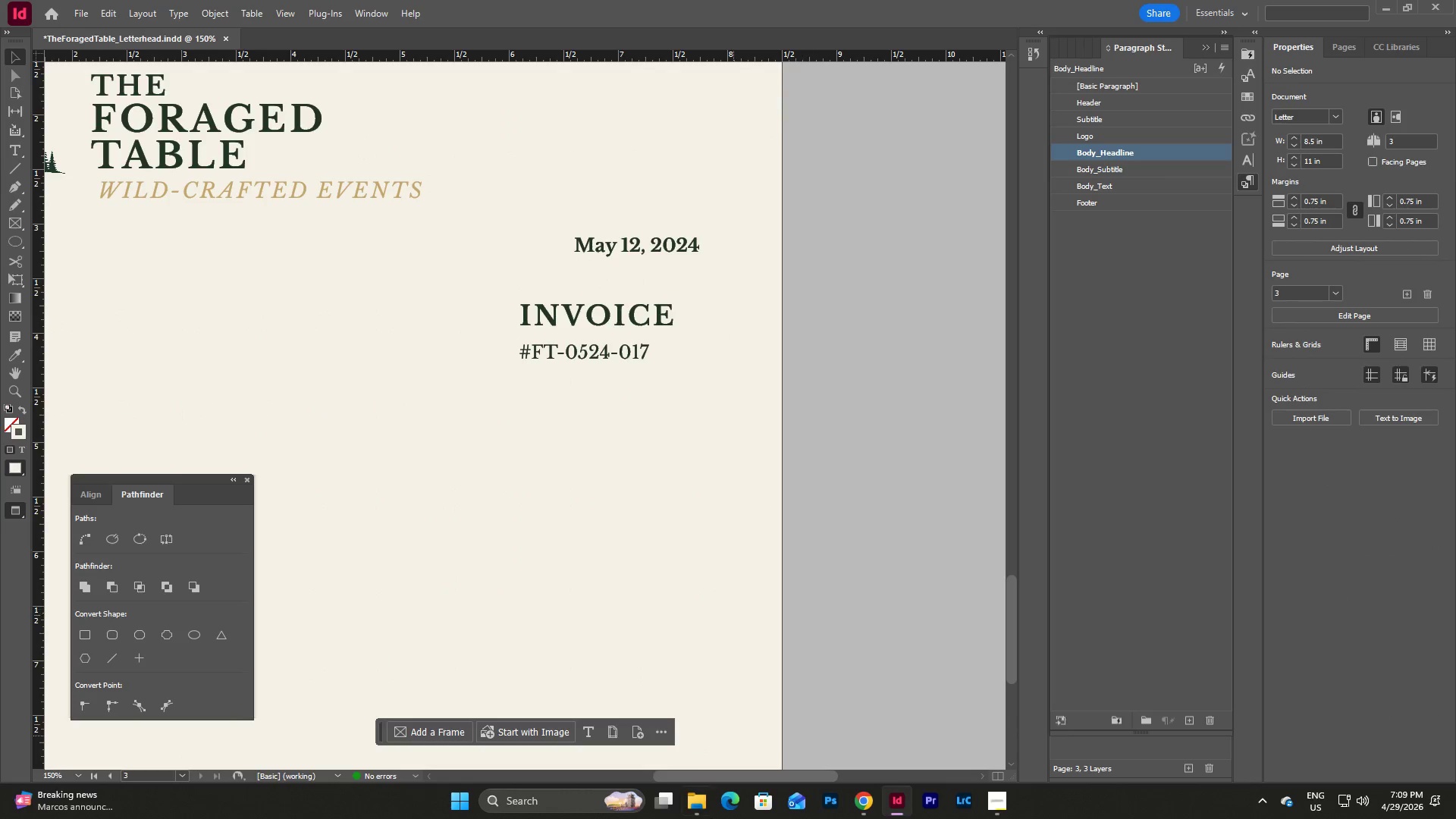 
left_click_drag(start_coordinate=[736, 775], to_coordinate=[680, 764])
 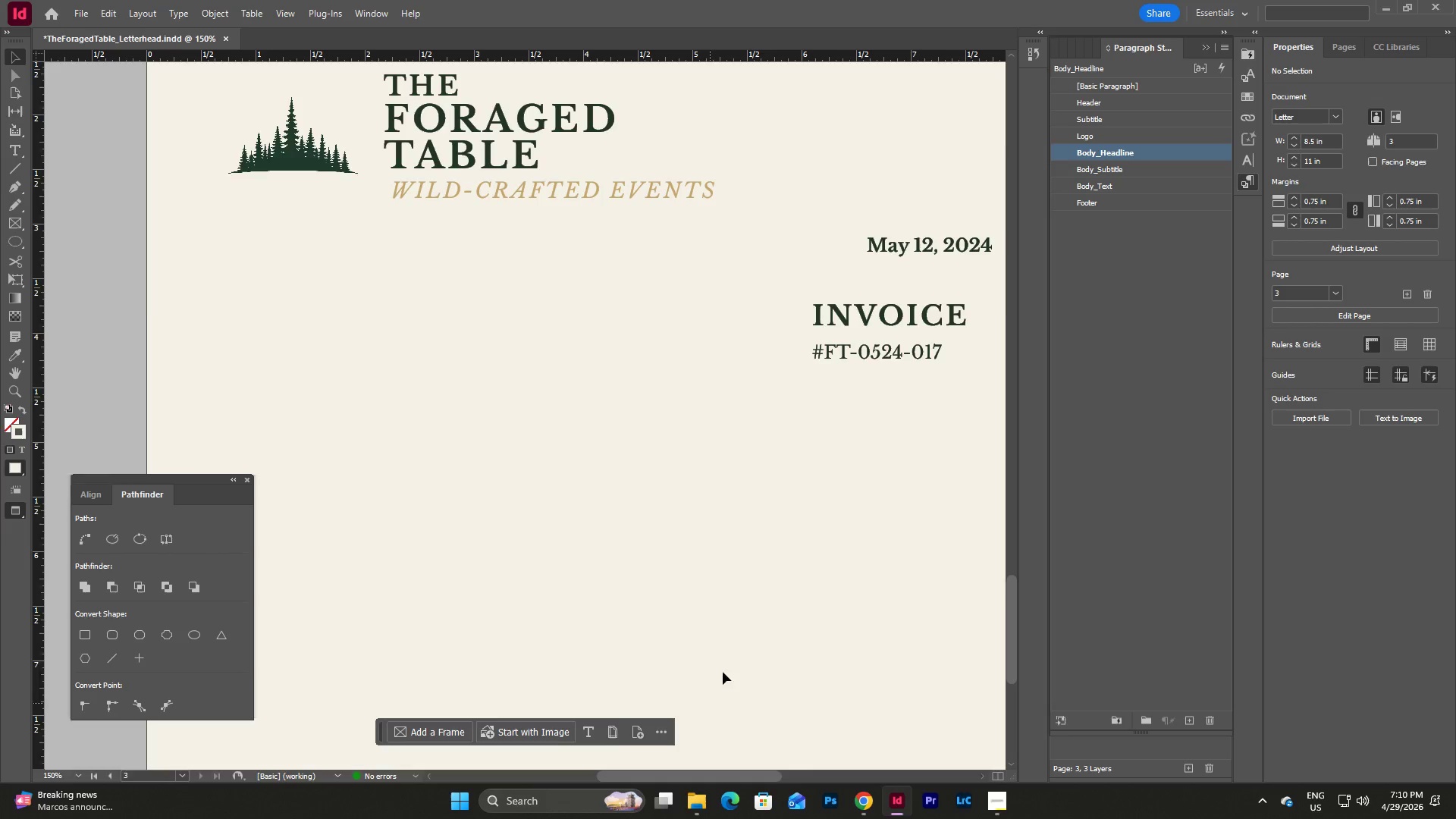 
key(W)
 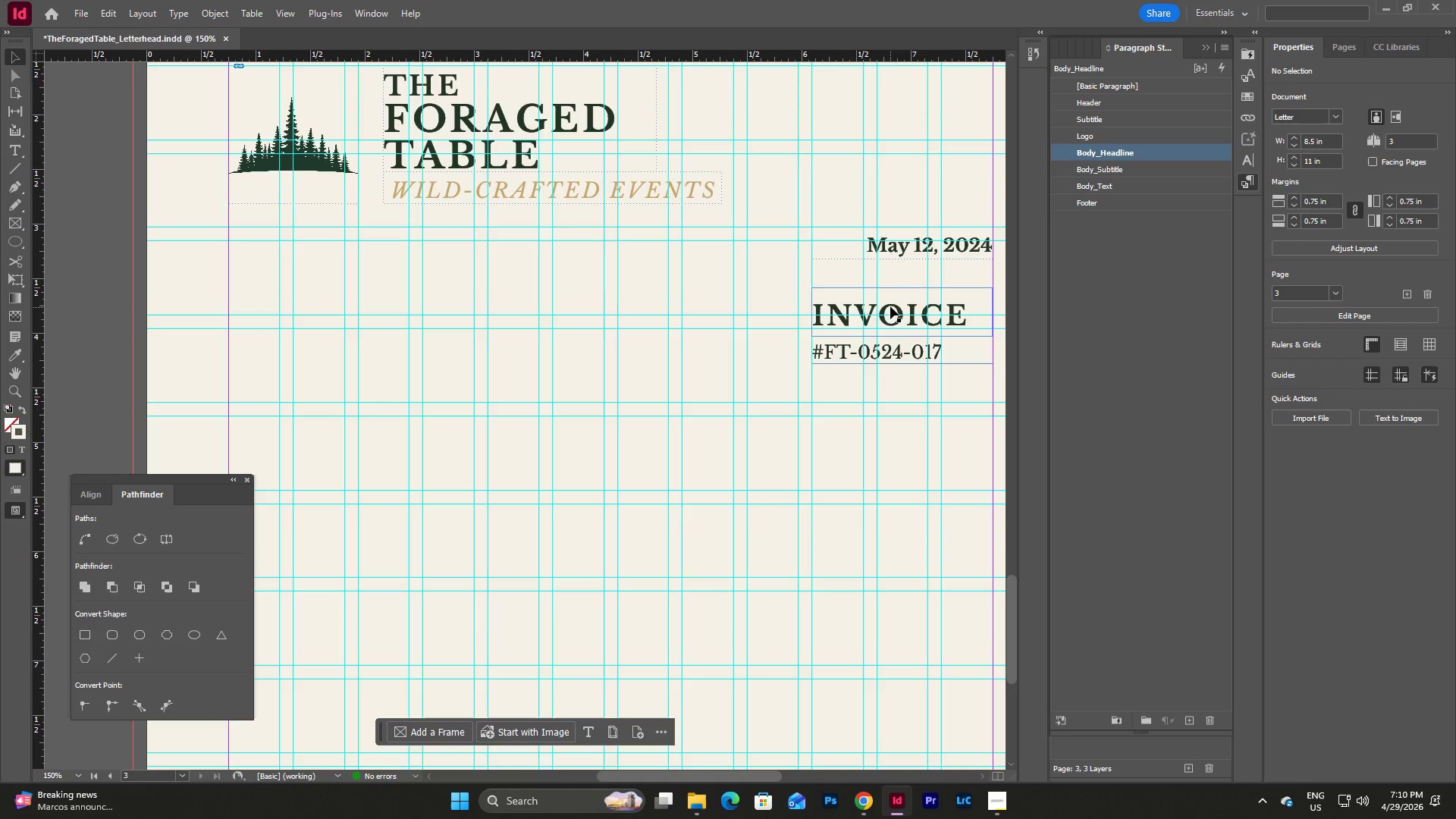 
left_click([899, 292])
 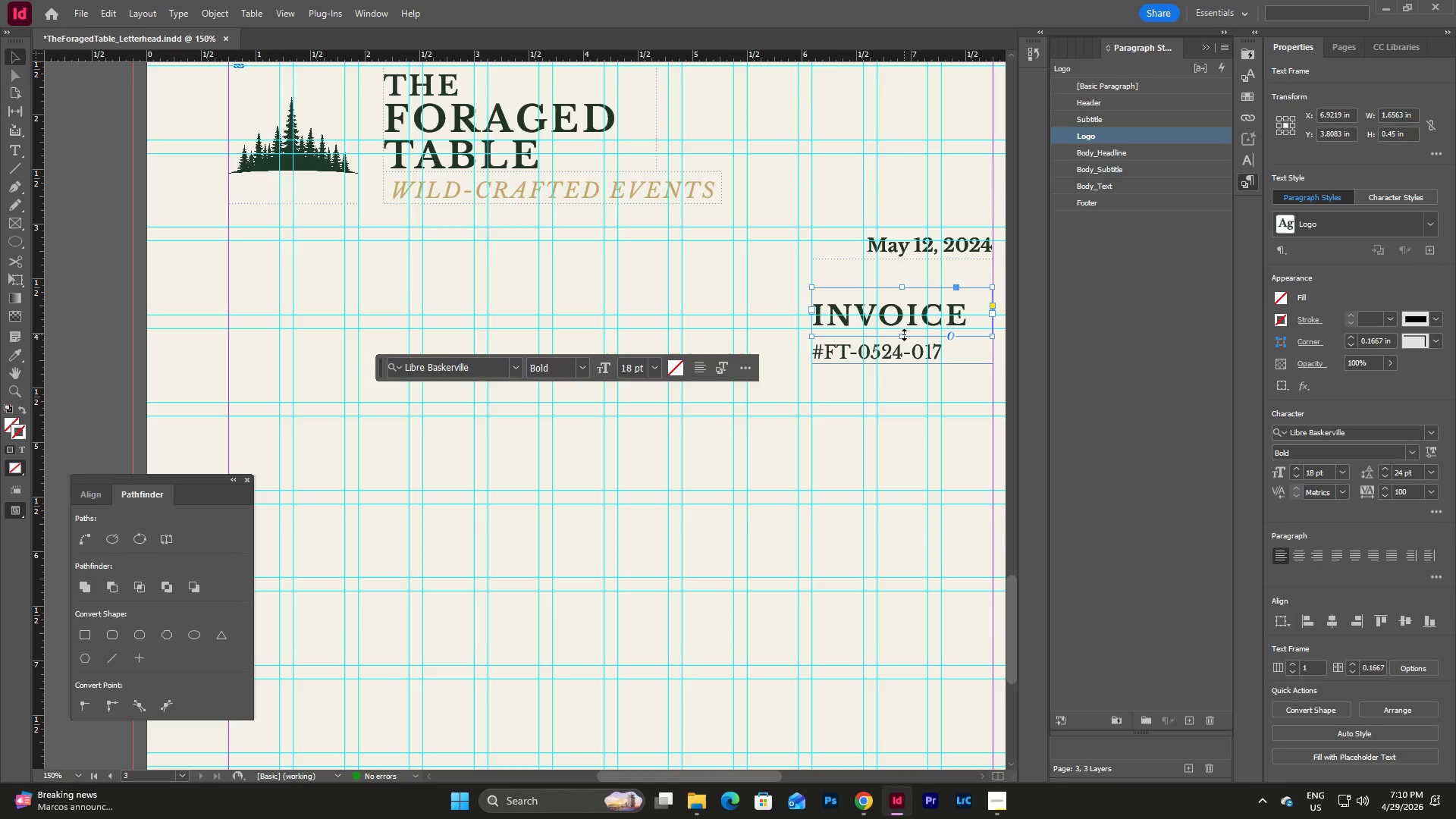 
left_click_drag(start_coordinate=[904, 334], to_coordinate=[904, 328])
 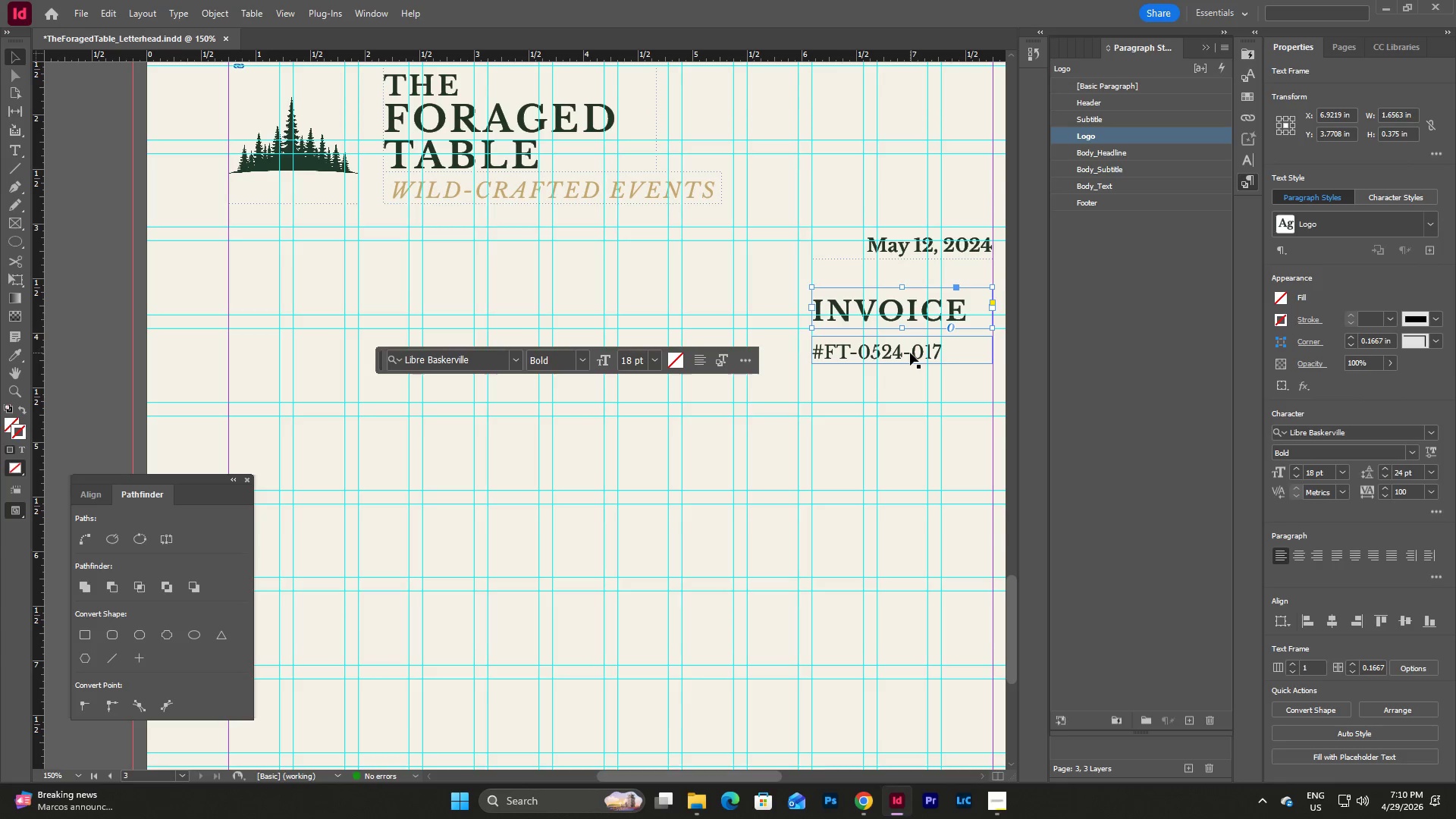 
left_click([910, 353])
 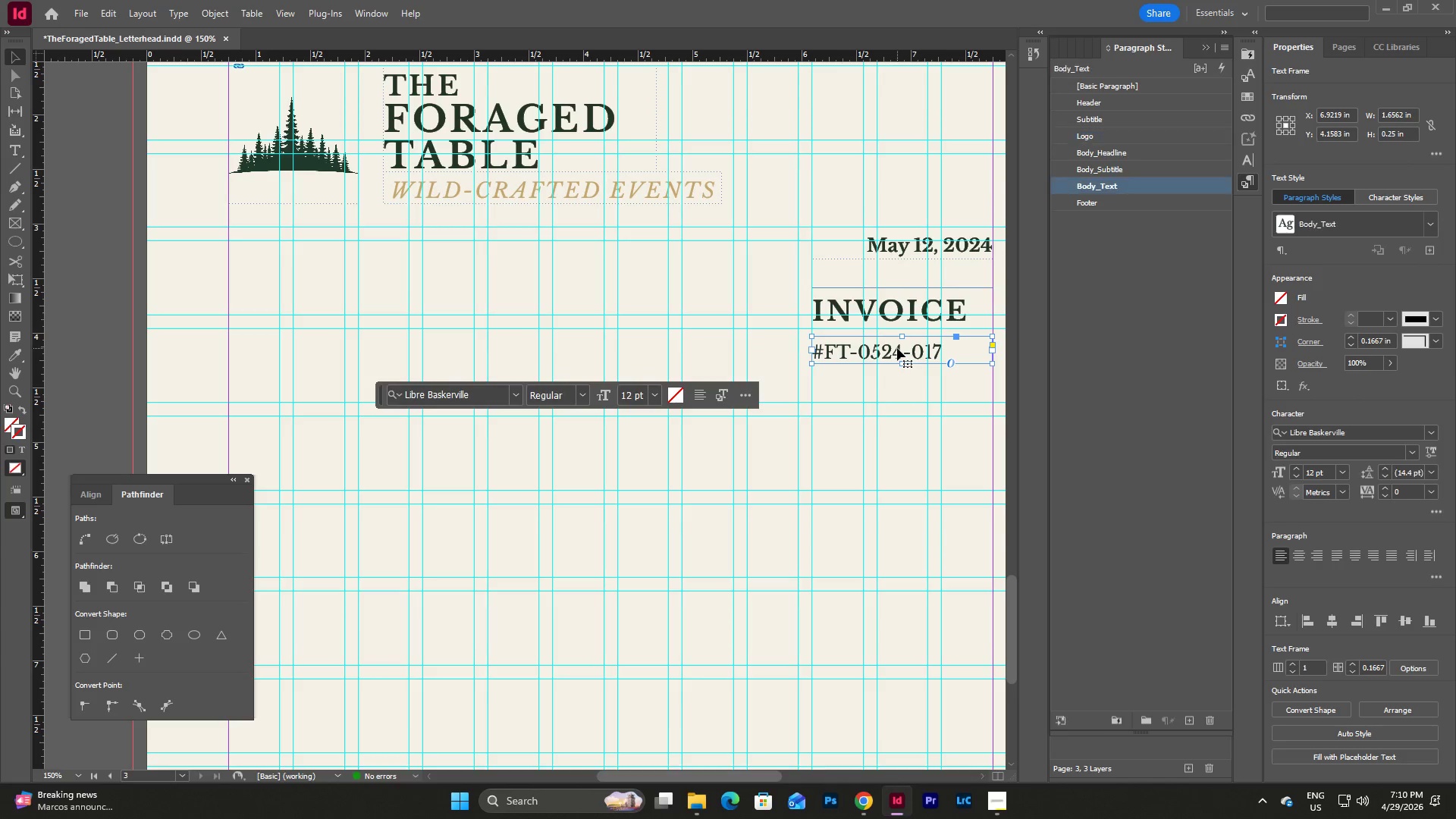 
left_click_drag(start_coordinate=[897, 348], to_coordinate=[896, 340])
 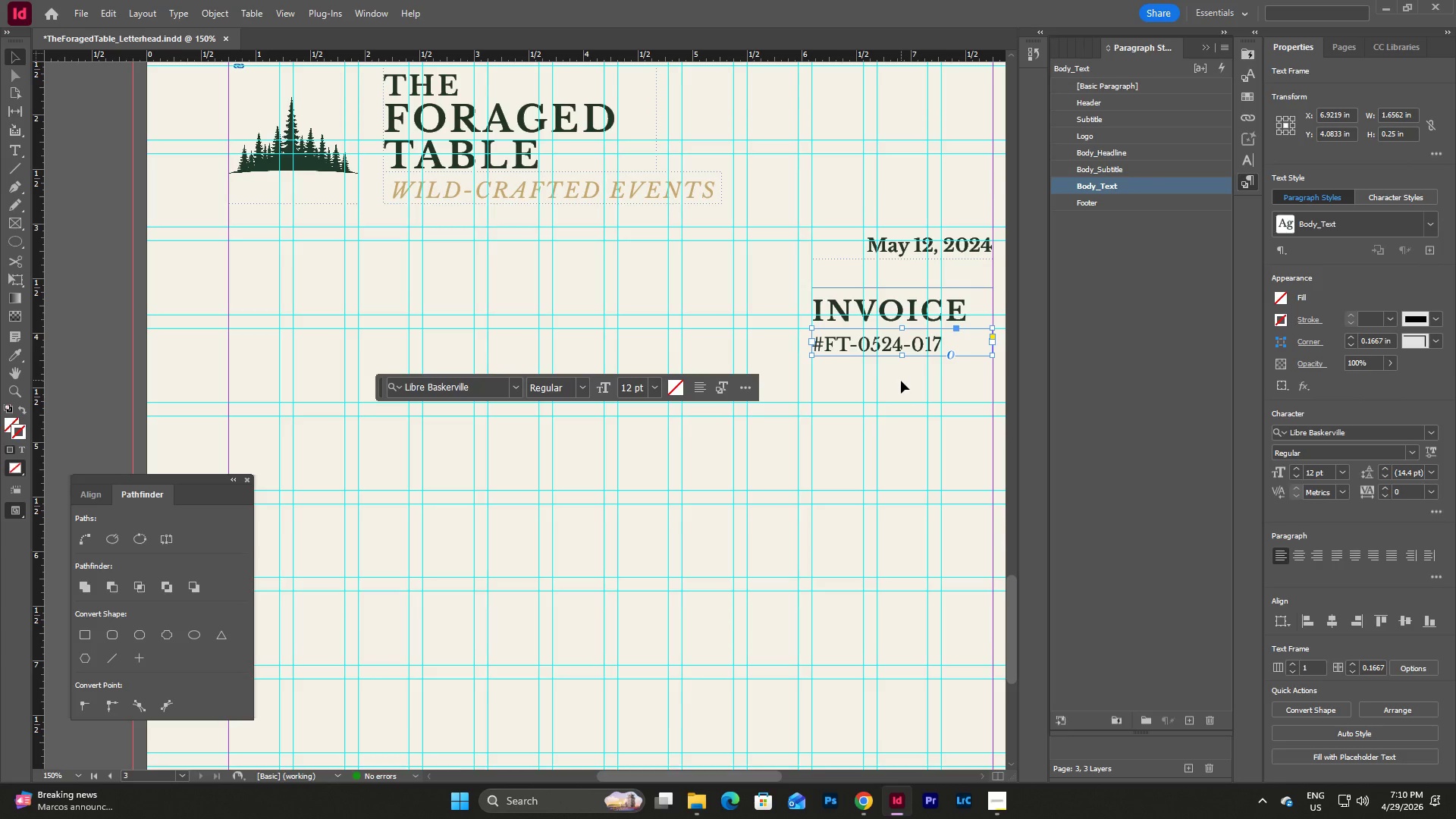 
left_click([901, 381])
 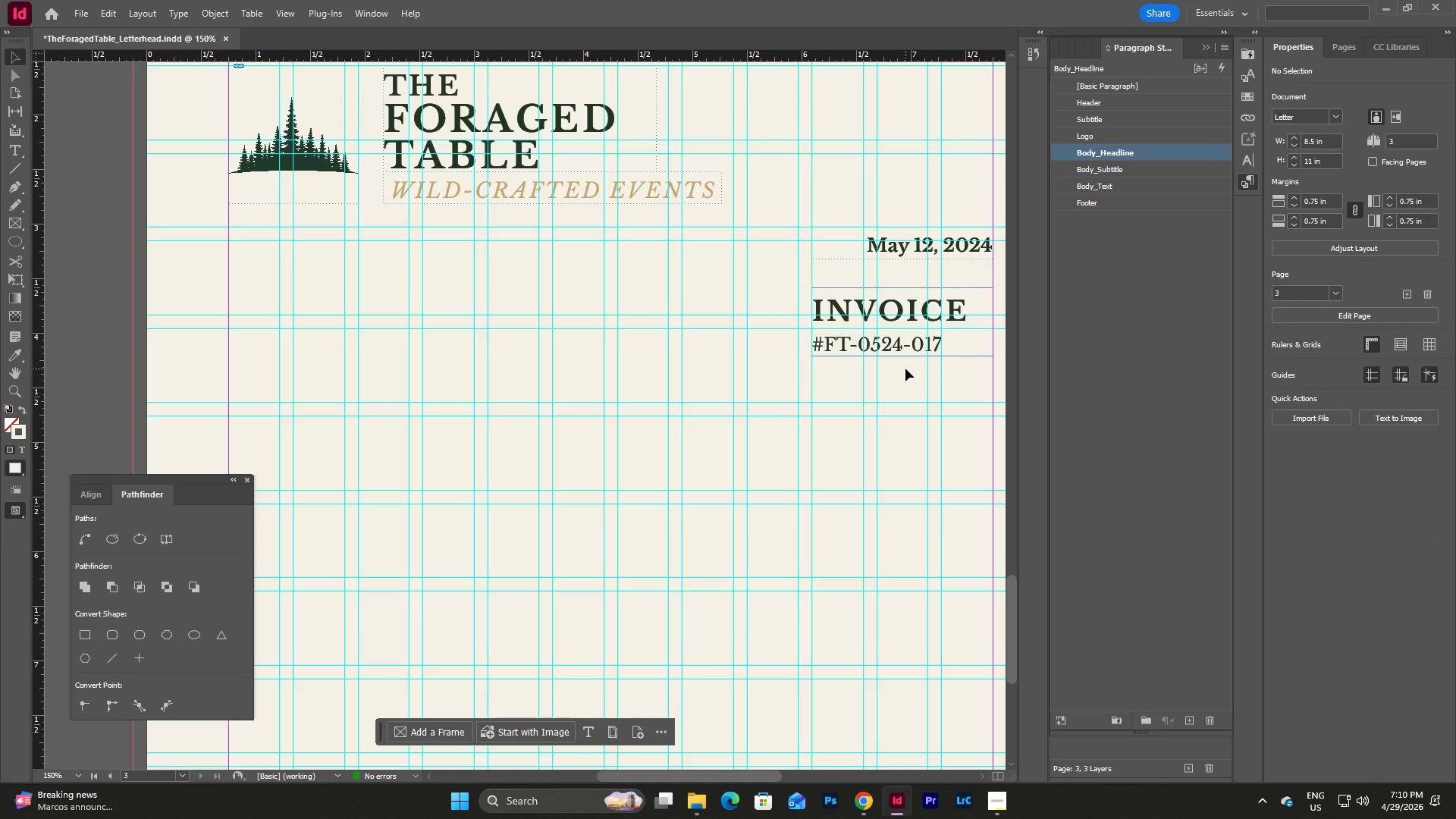 
type(www)
 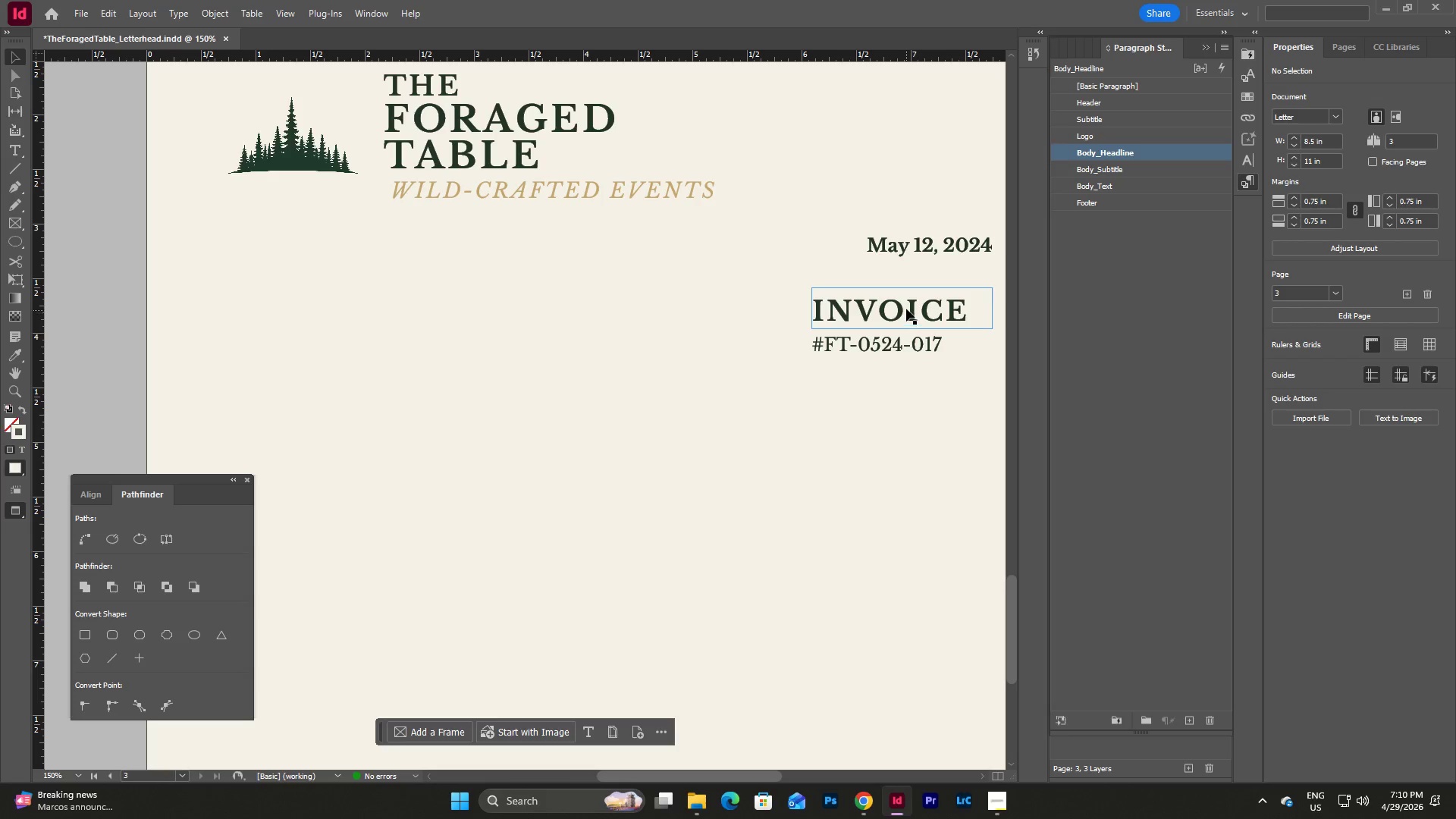 
left_click([906, 309])
 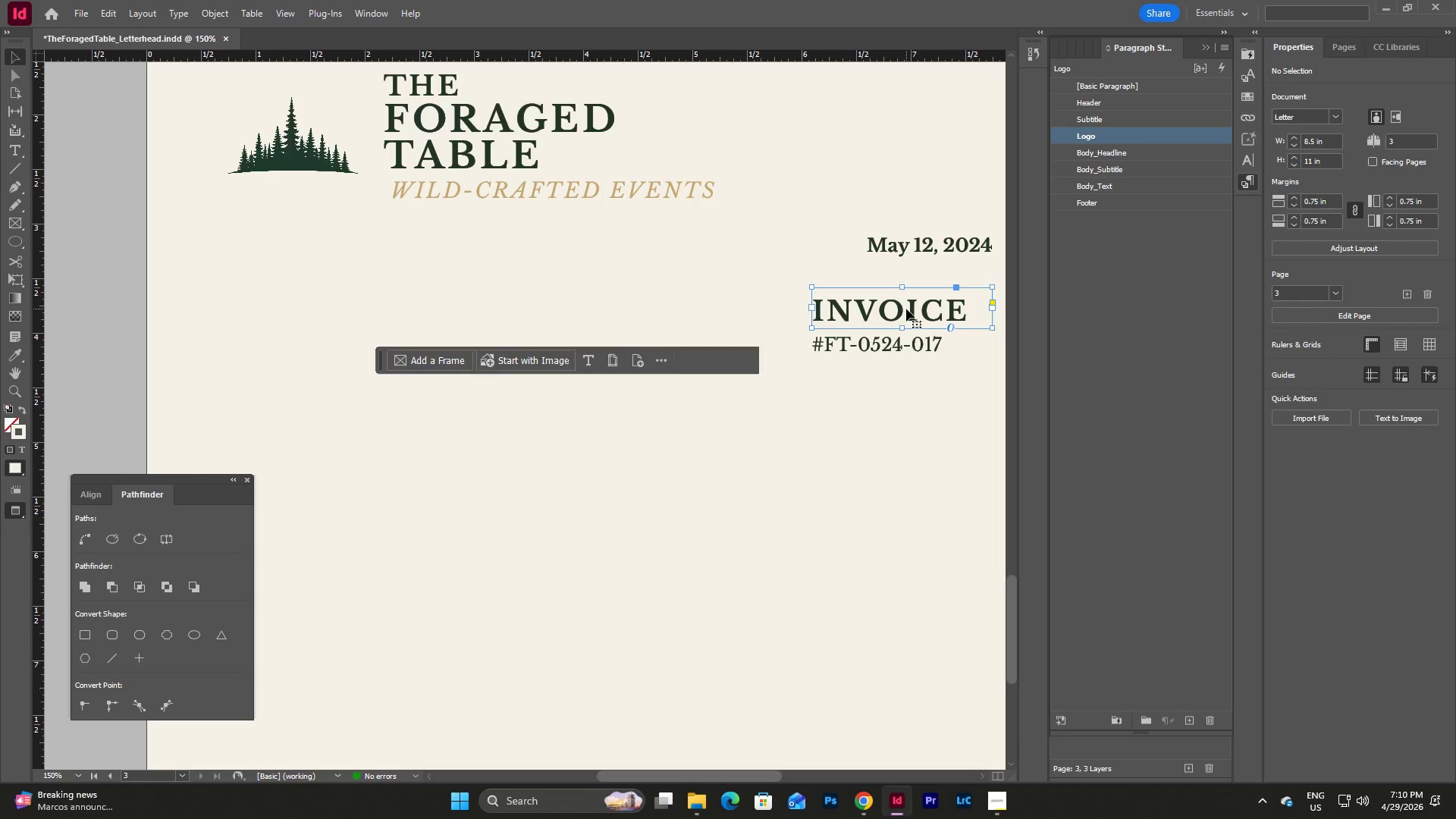 
key(W)
 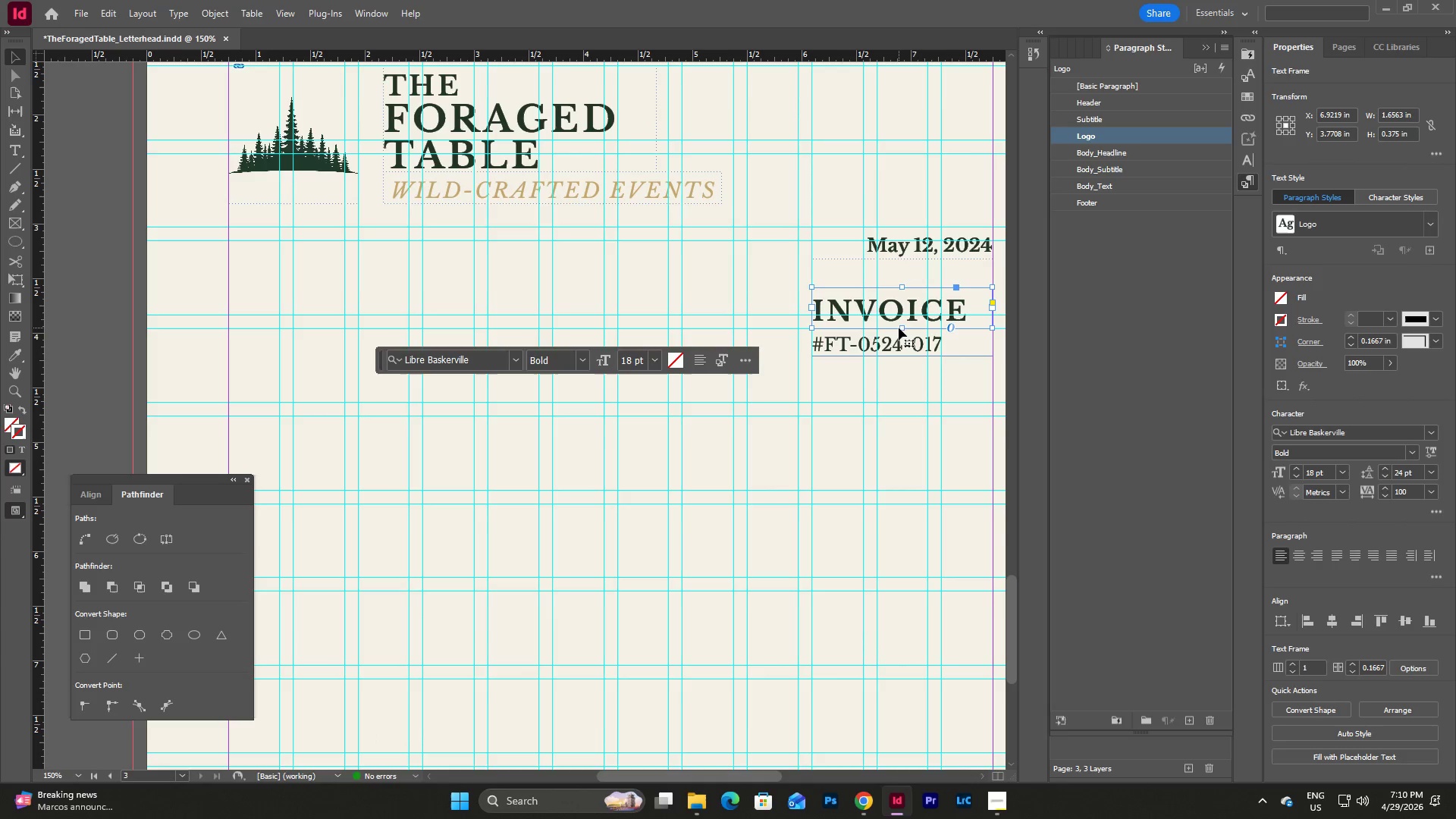 
left_click_drag(start_coordinate=[902, 328], to_coordinate=[900, 316])
 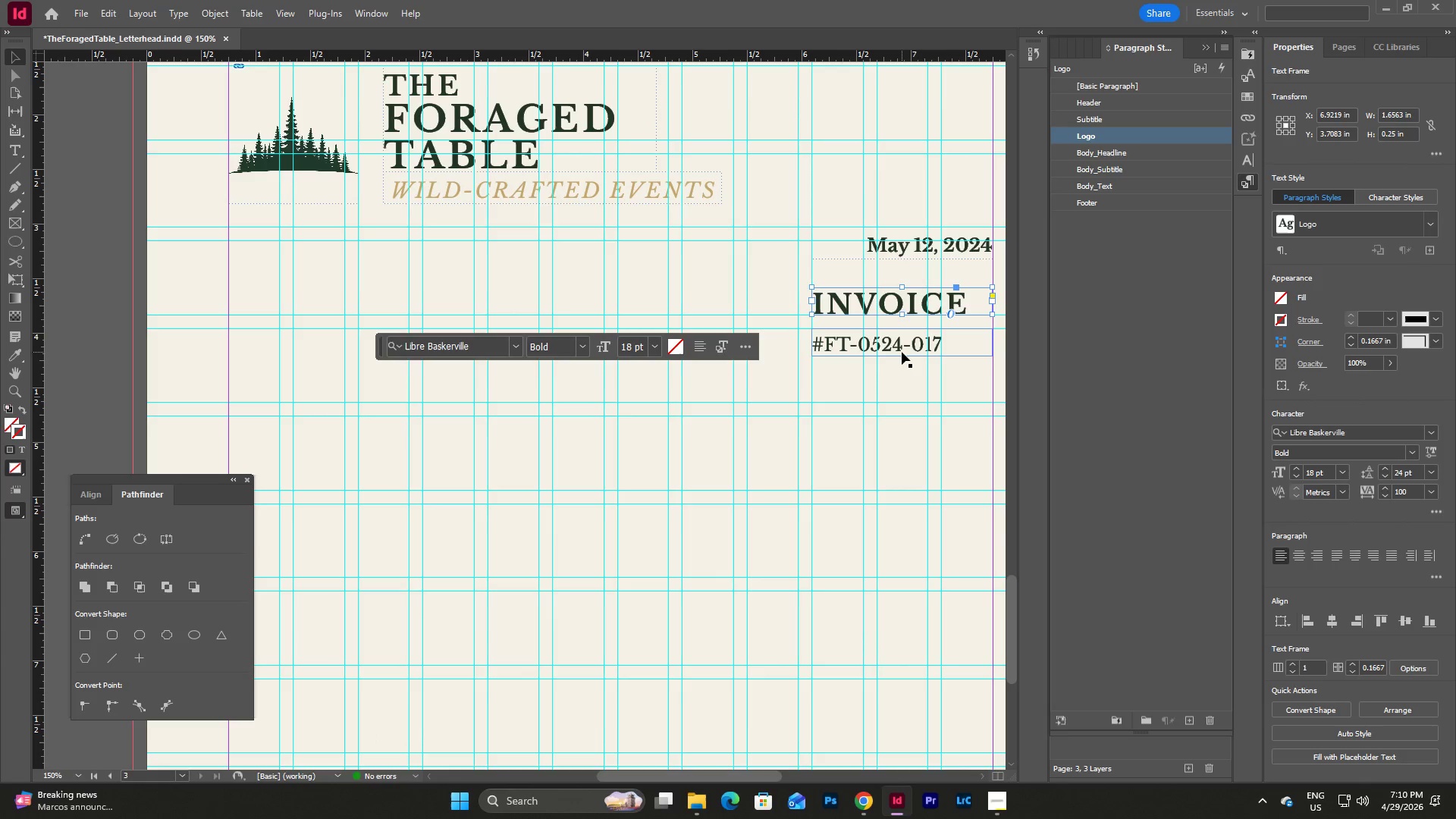 
left_click([899, 347])
 